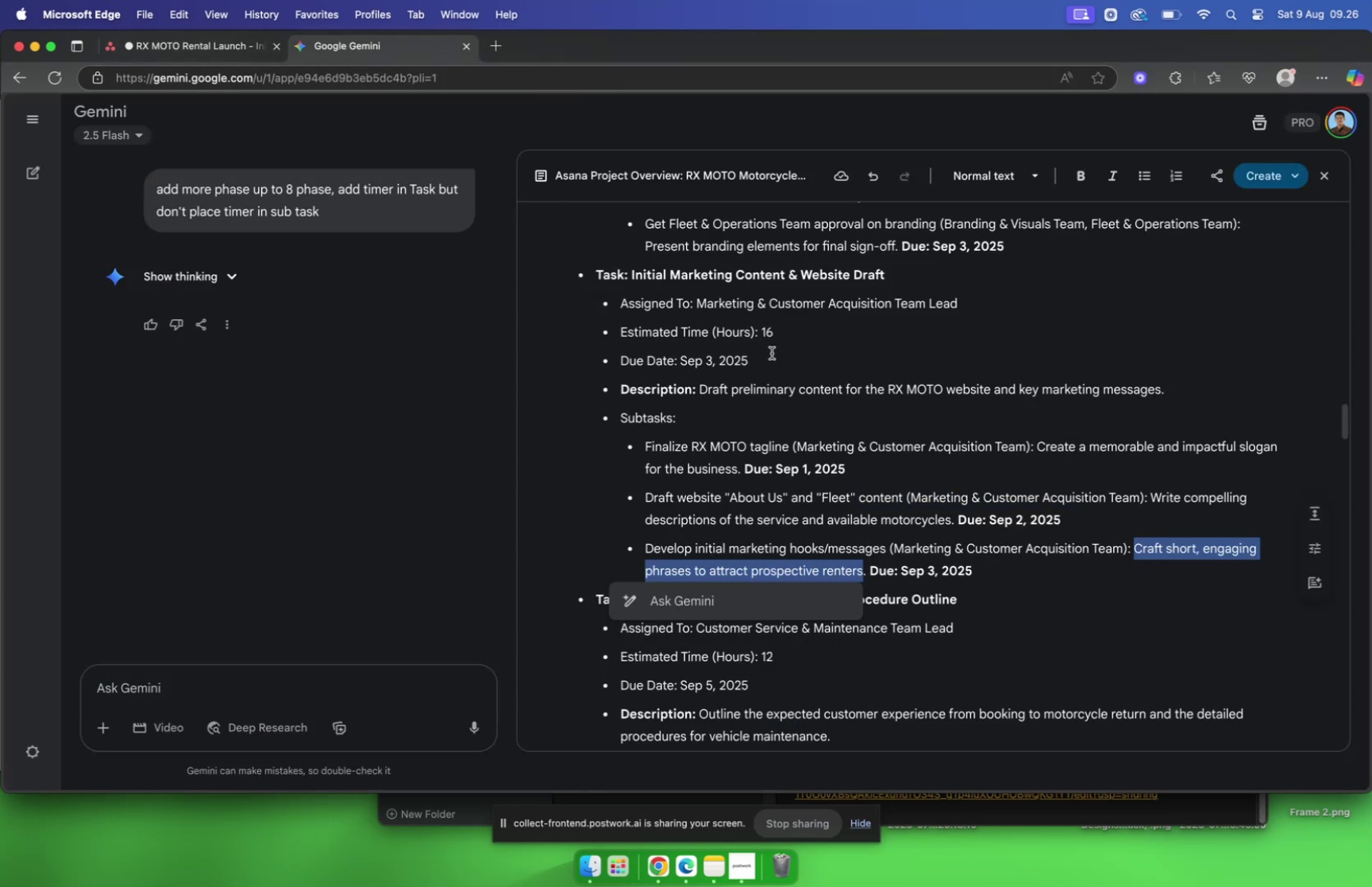 
scroll: coordinate [800, 391], scroll_direction: down, amount: 12.0
 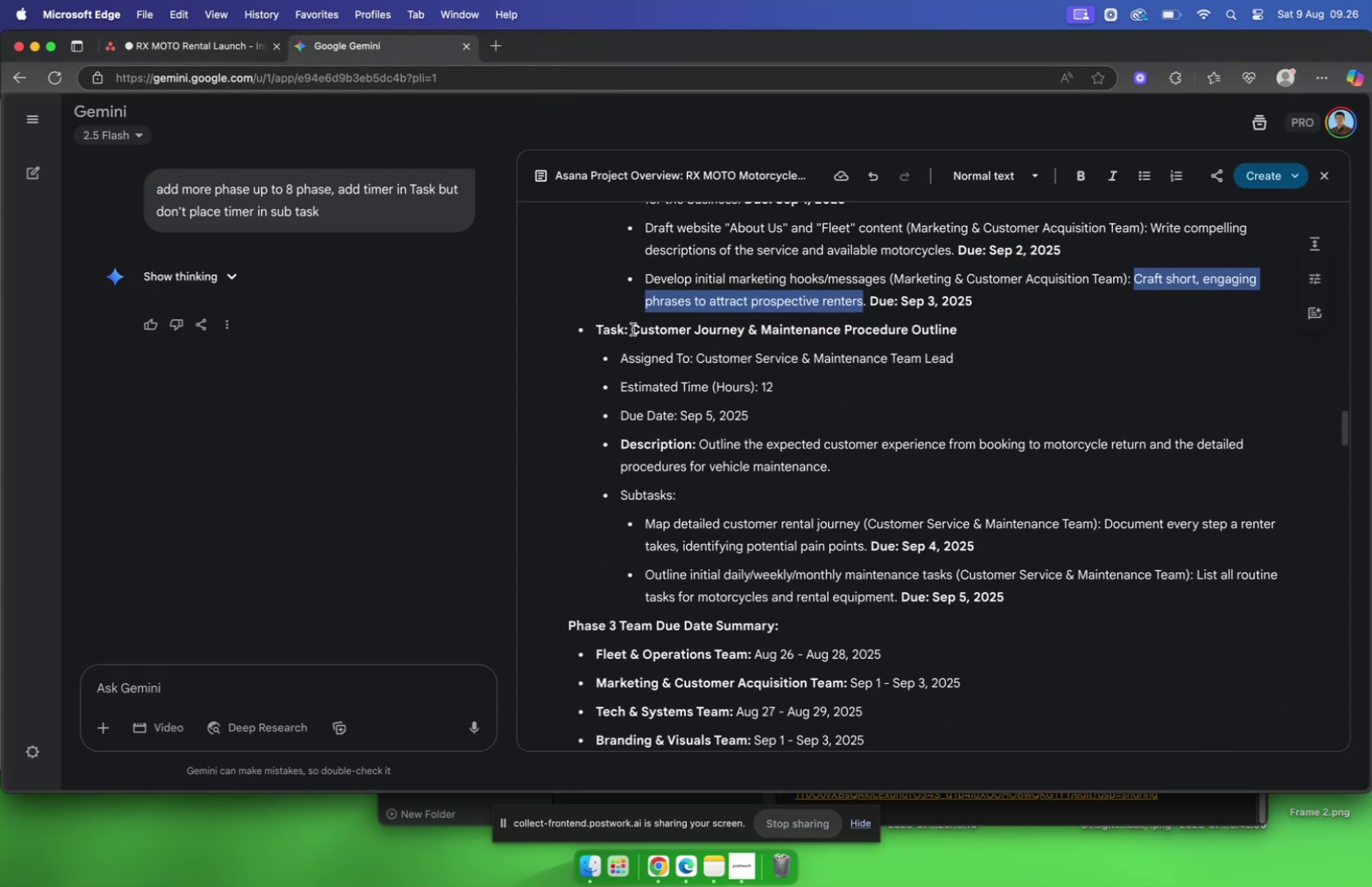 
left_click_drag(start_coordinate=[633, 329], to_coordinate=[970, 337])
 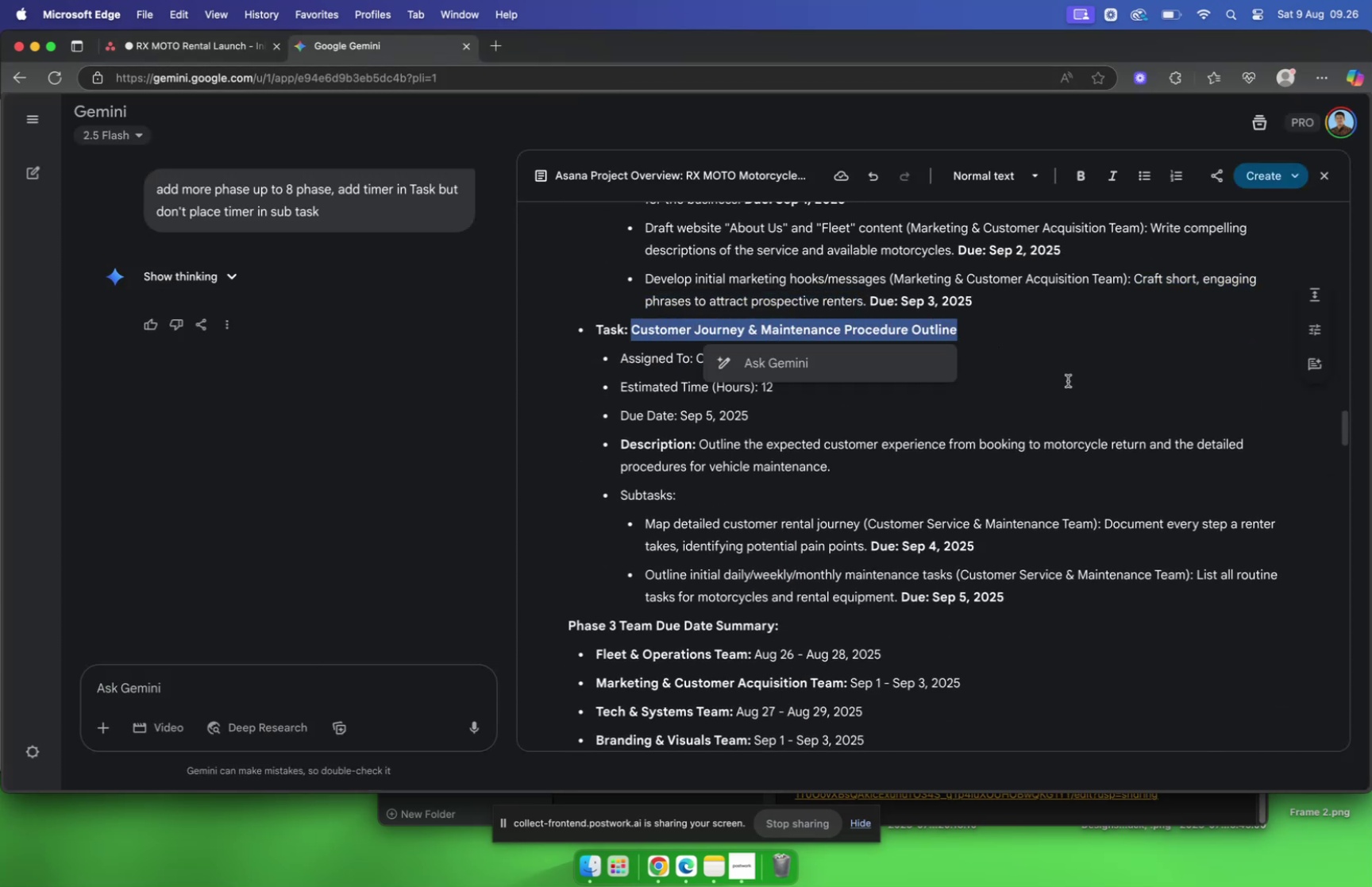 
key(Meta+C)
 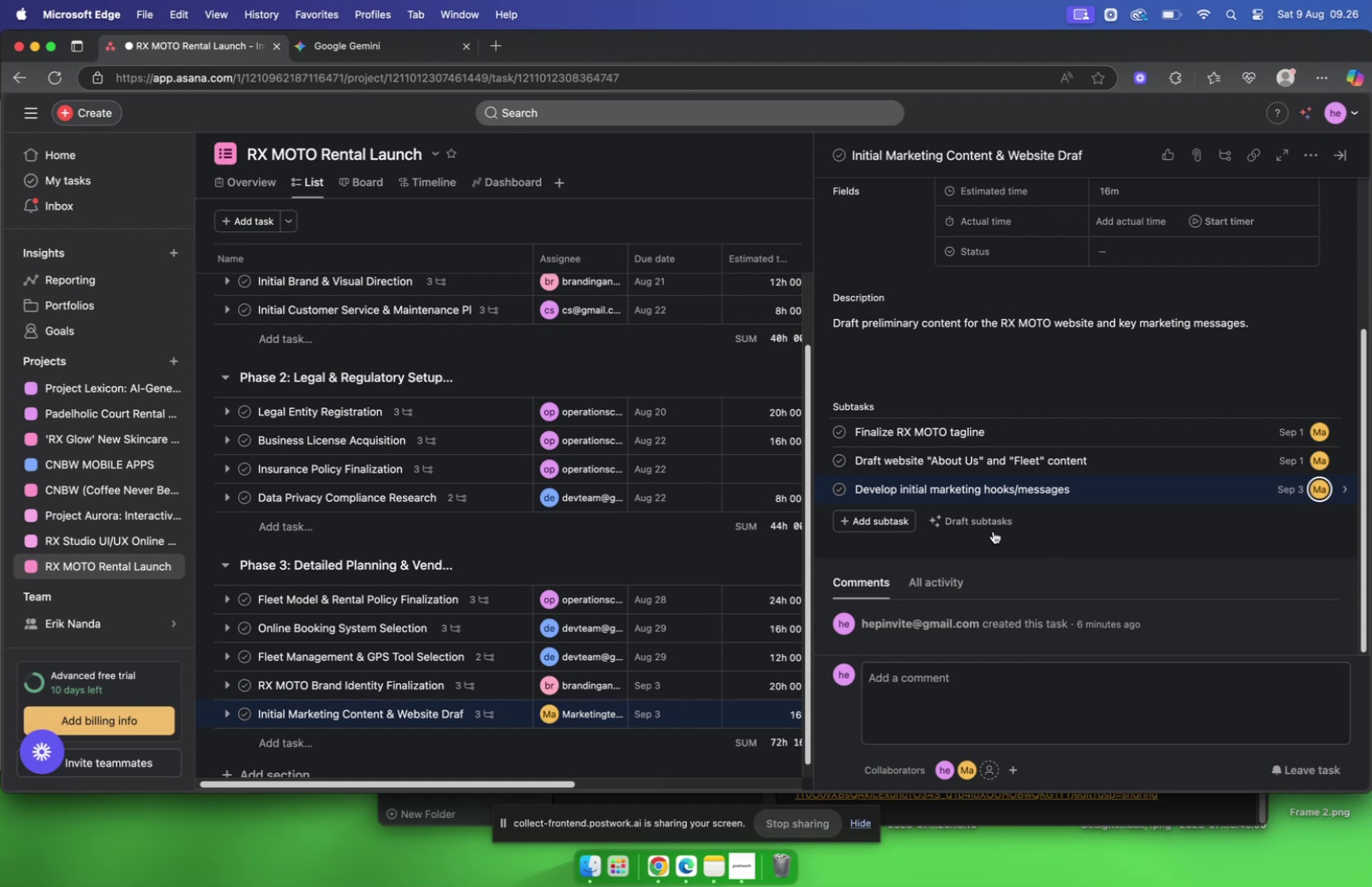 
left_click([351, 740])
 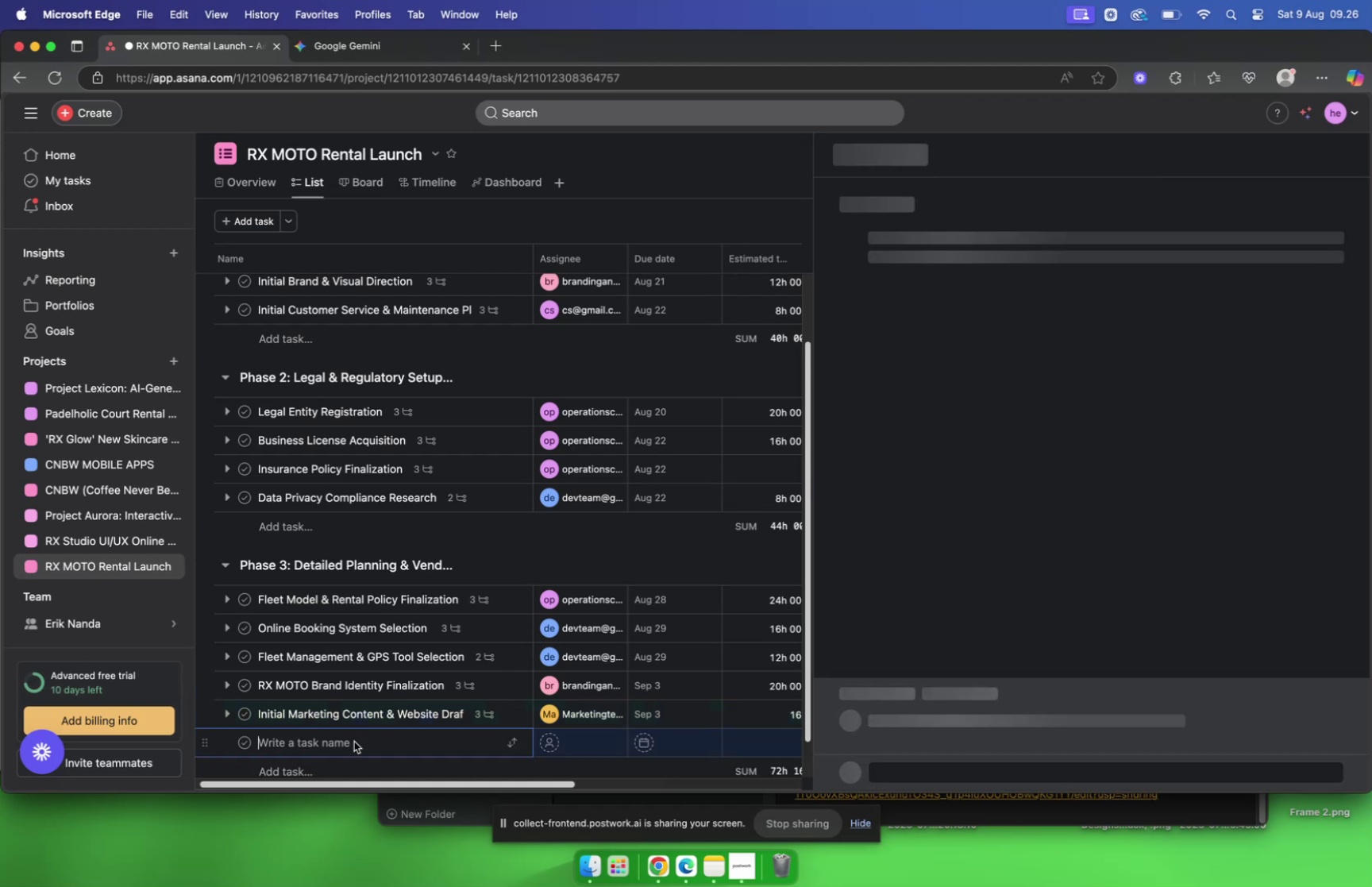 
key(Meta+V)
 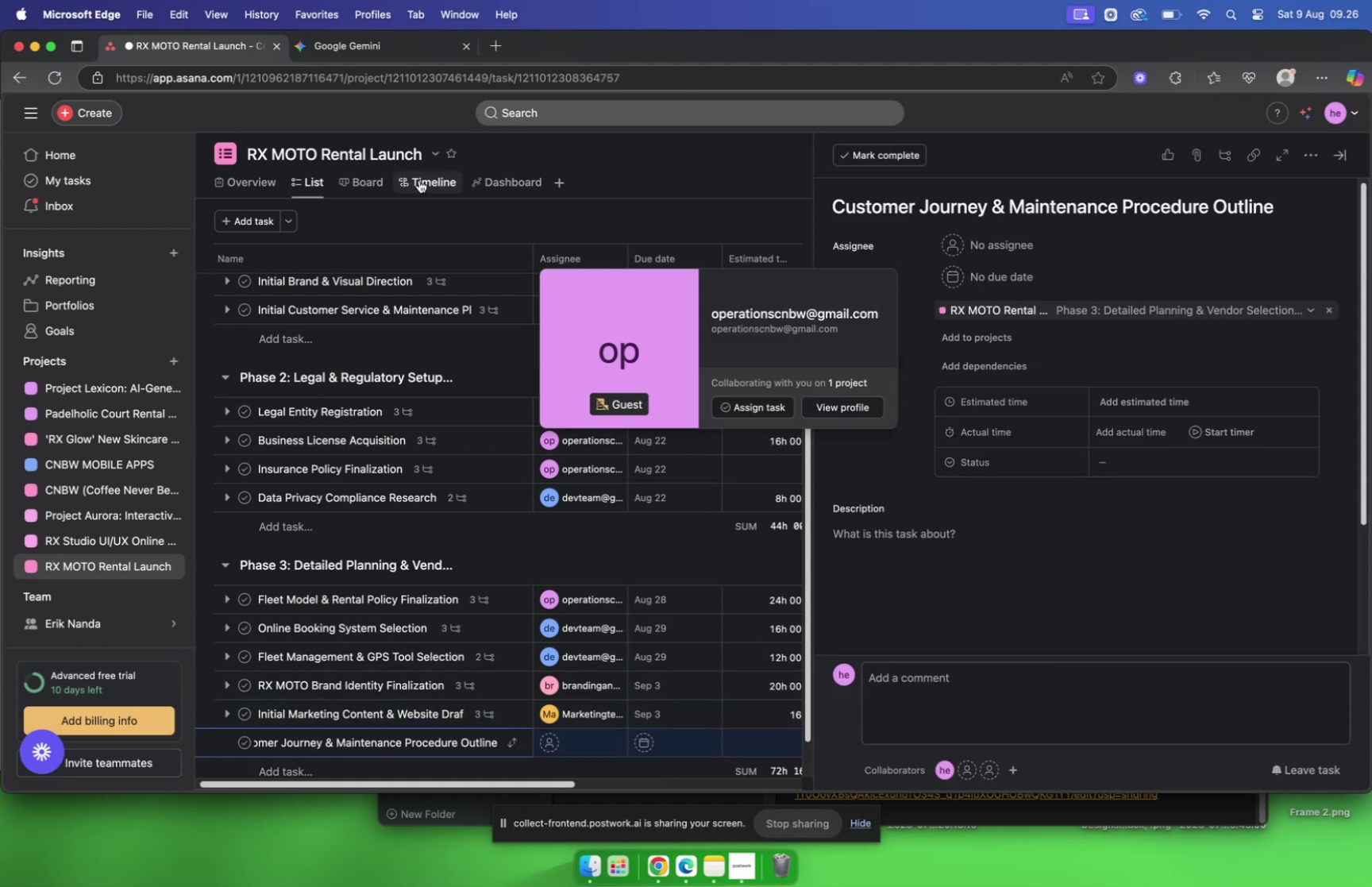 
left_click([373, 49])
 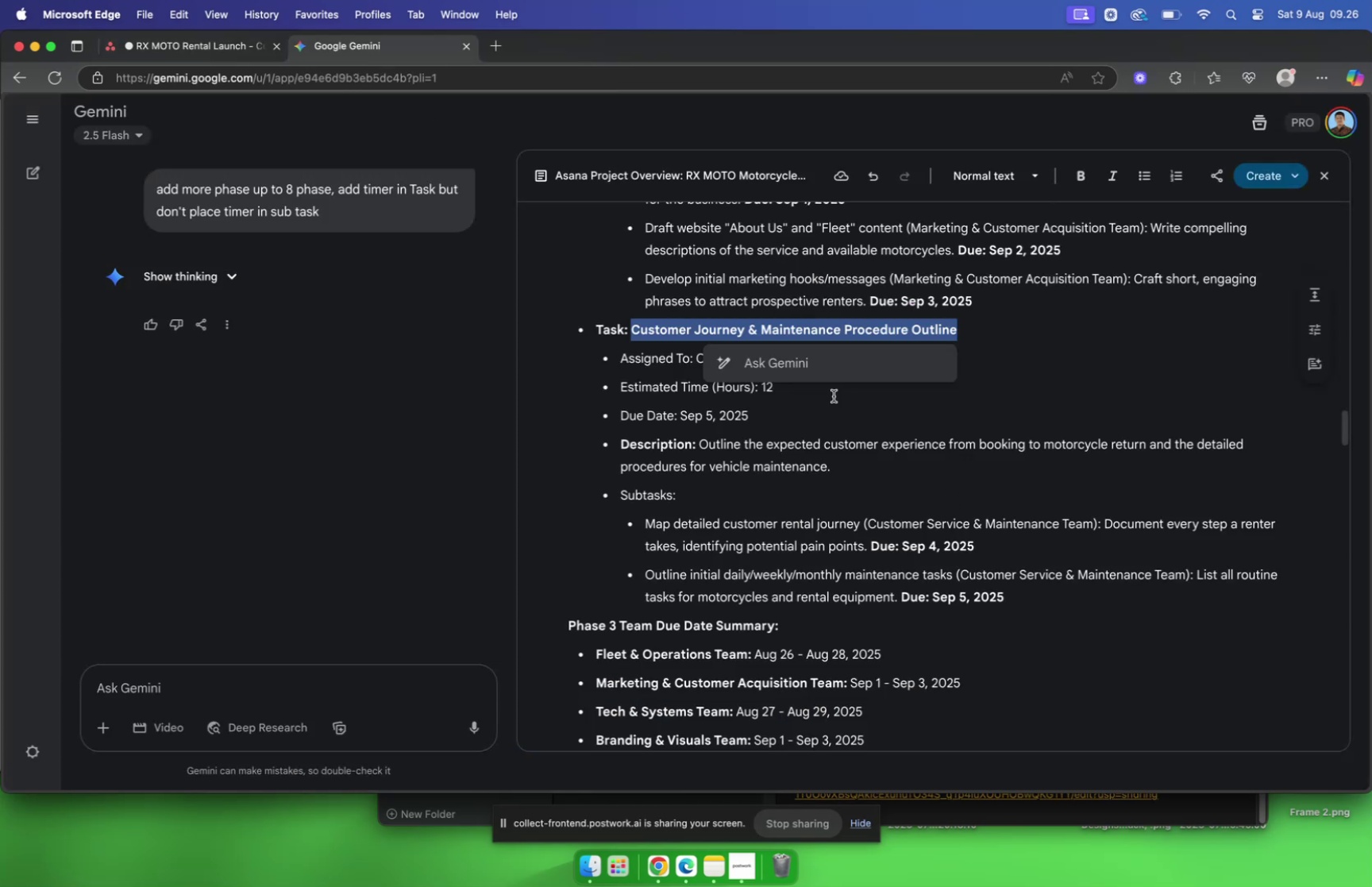 
left_click([950, 411])
 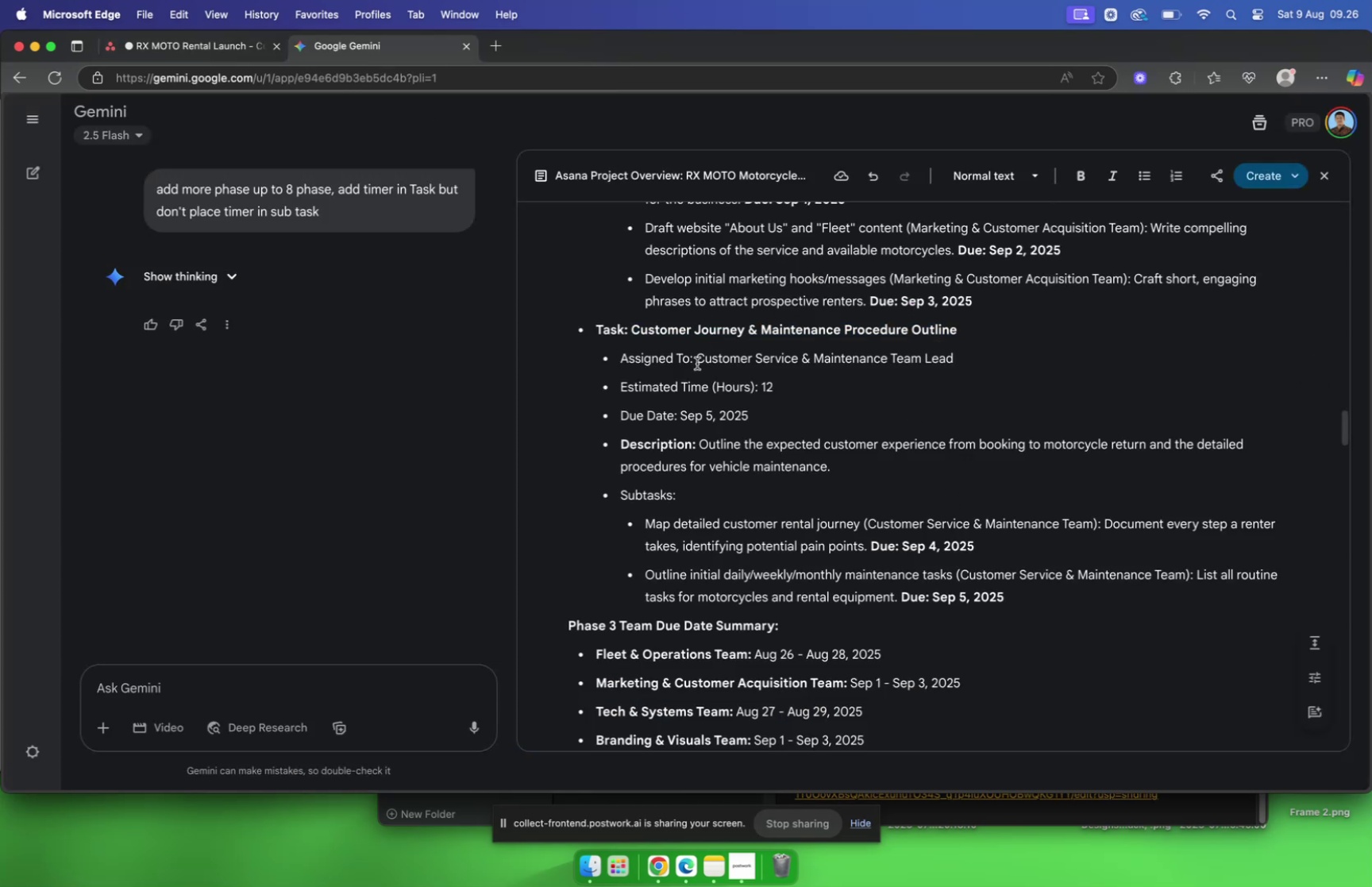 
left_click_drag(start_coordinate=[697, 359], to_coordinate=[964, 368])
 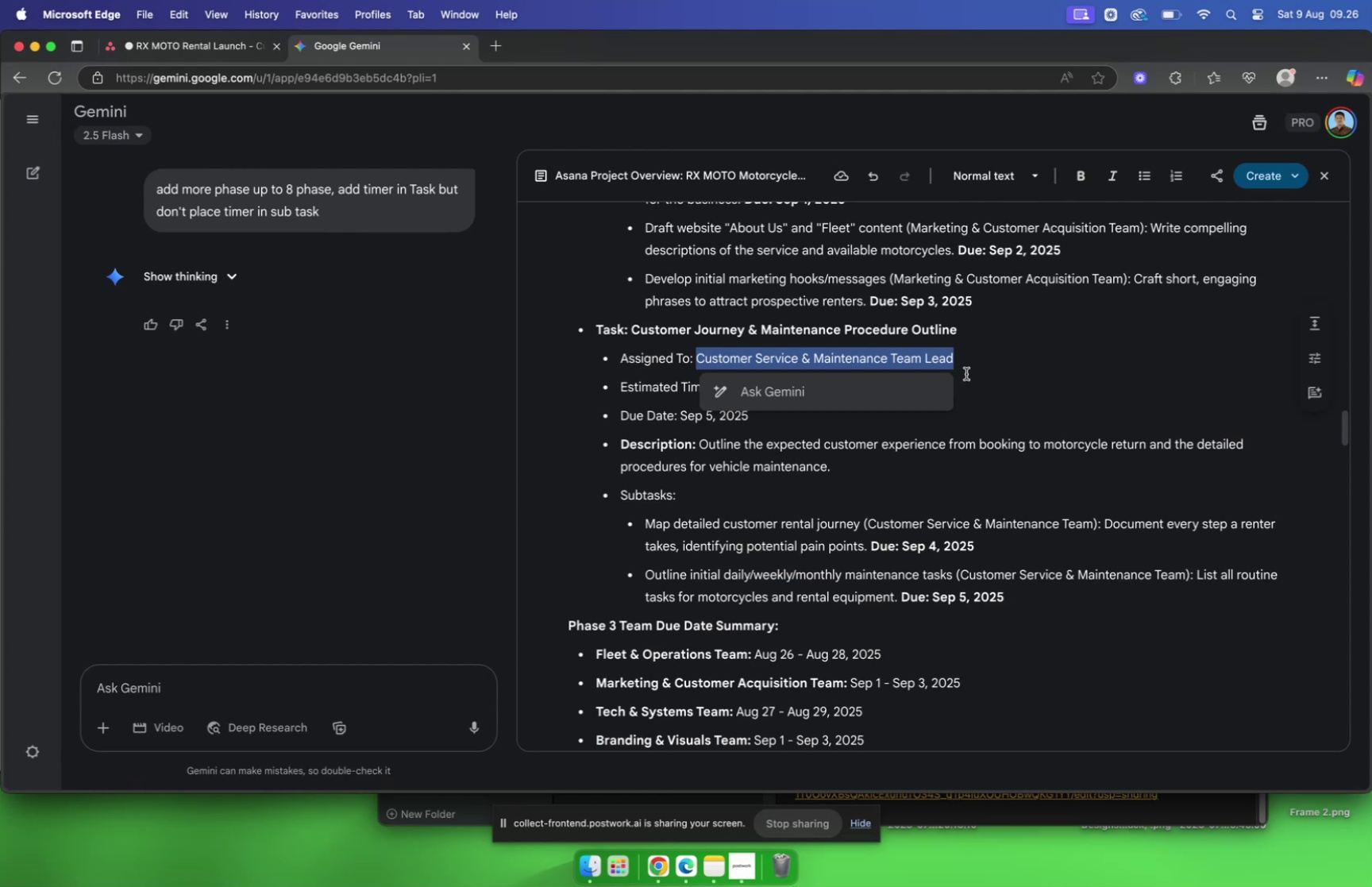 
key(Meta+C)
 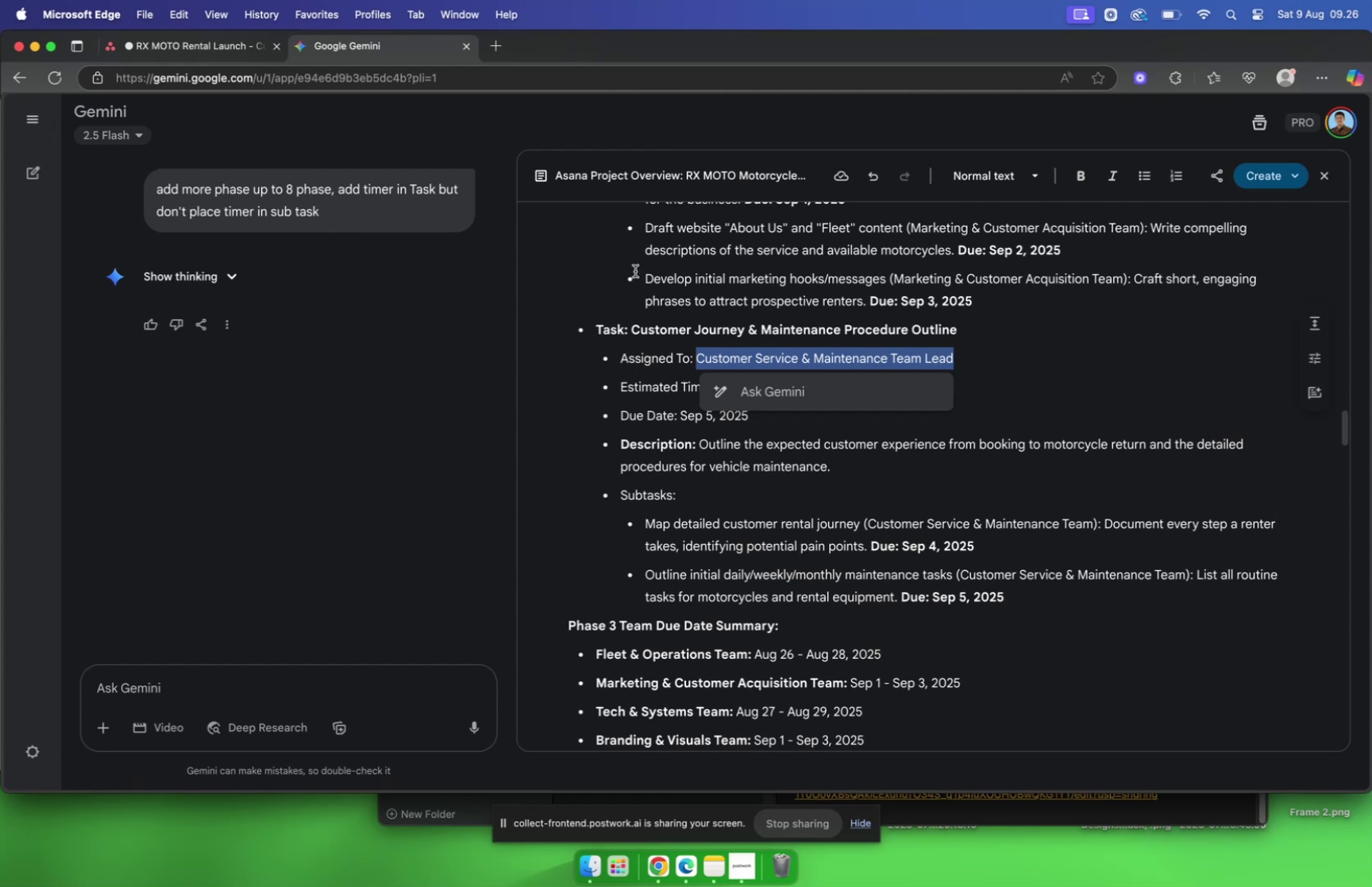 
left_click([187, 50])
 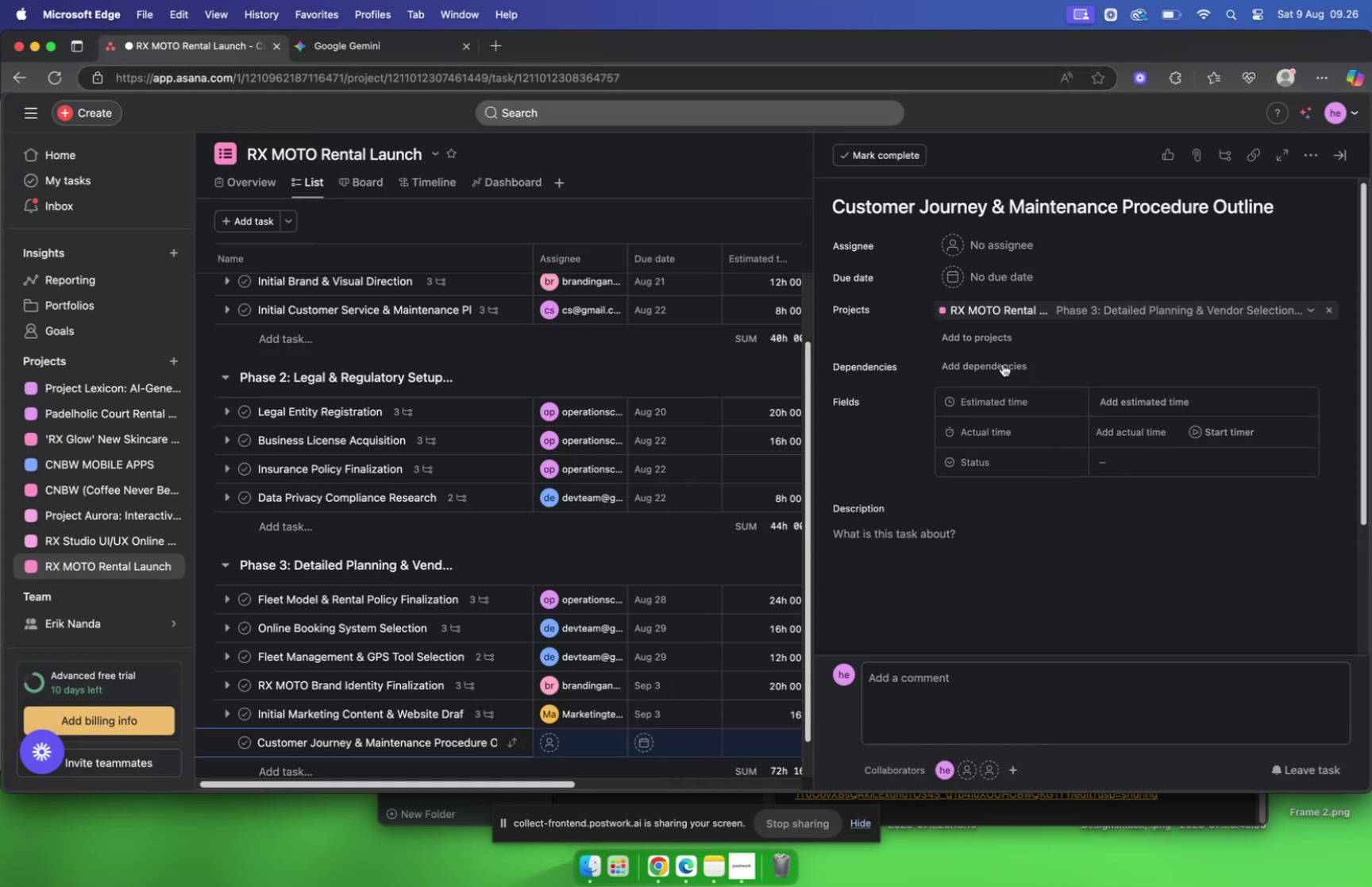 
mouse_move([1016, 276])
 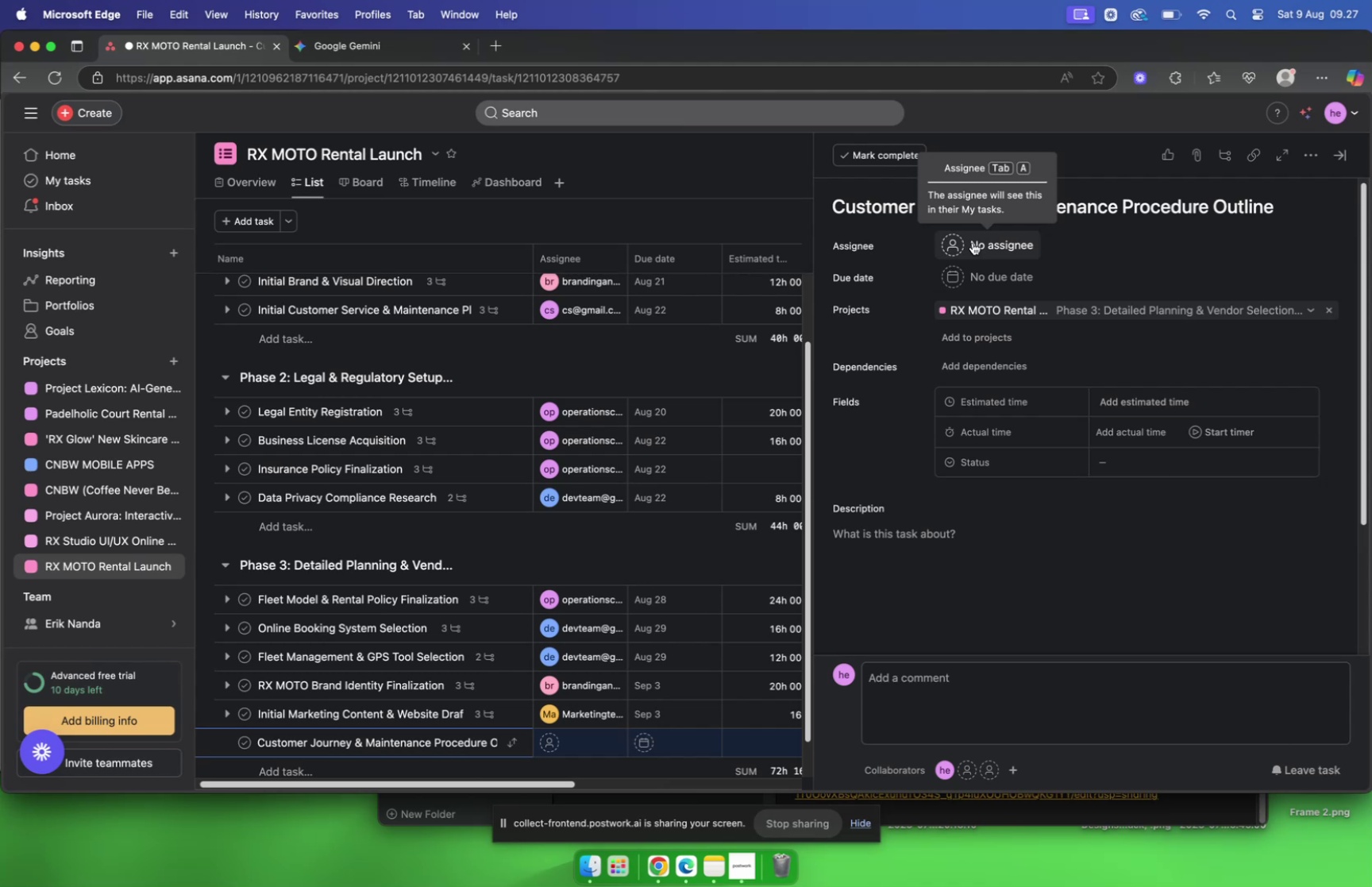 
left_click([973, 242])
 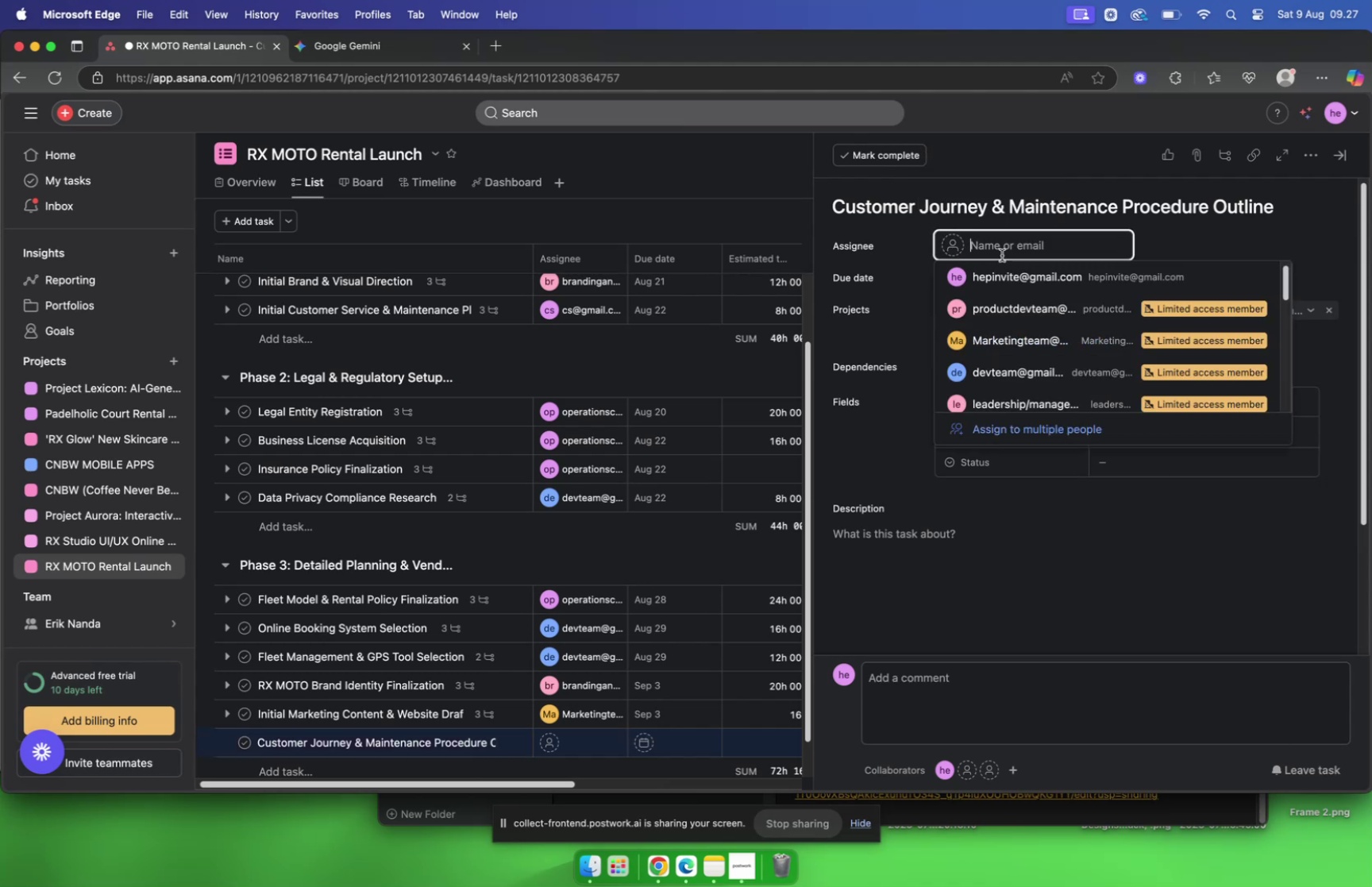 
type(cs)
 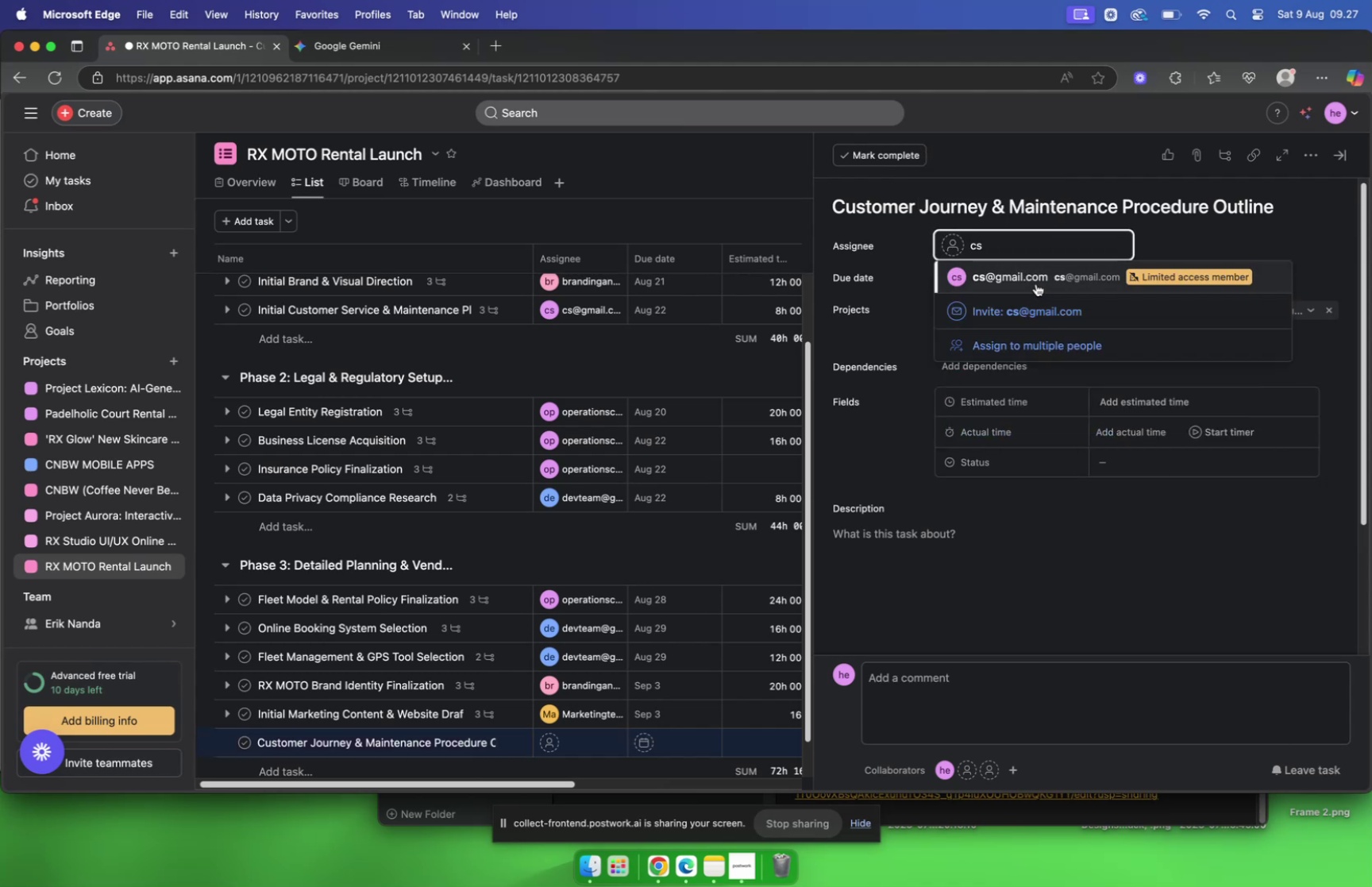 
left_click([1035, 283])
 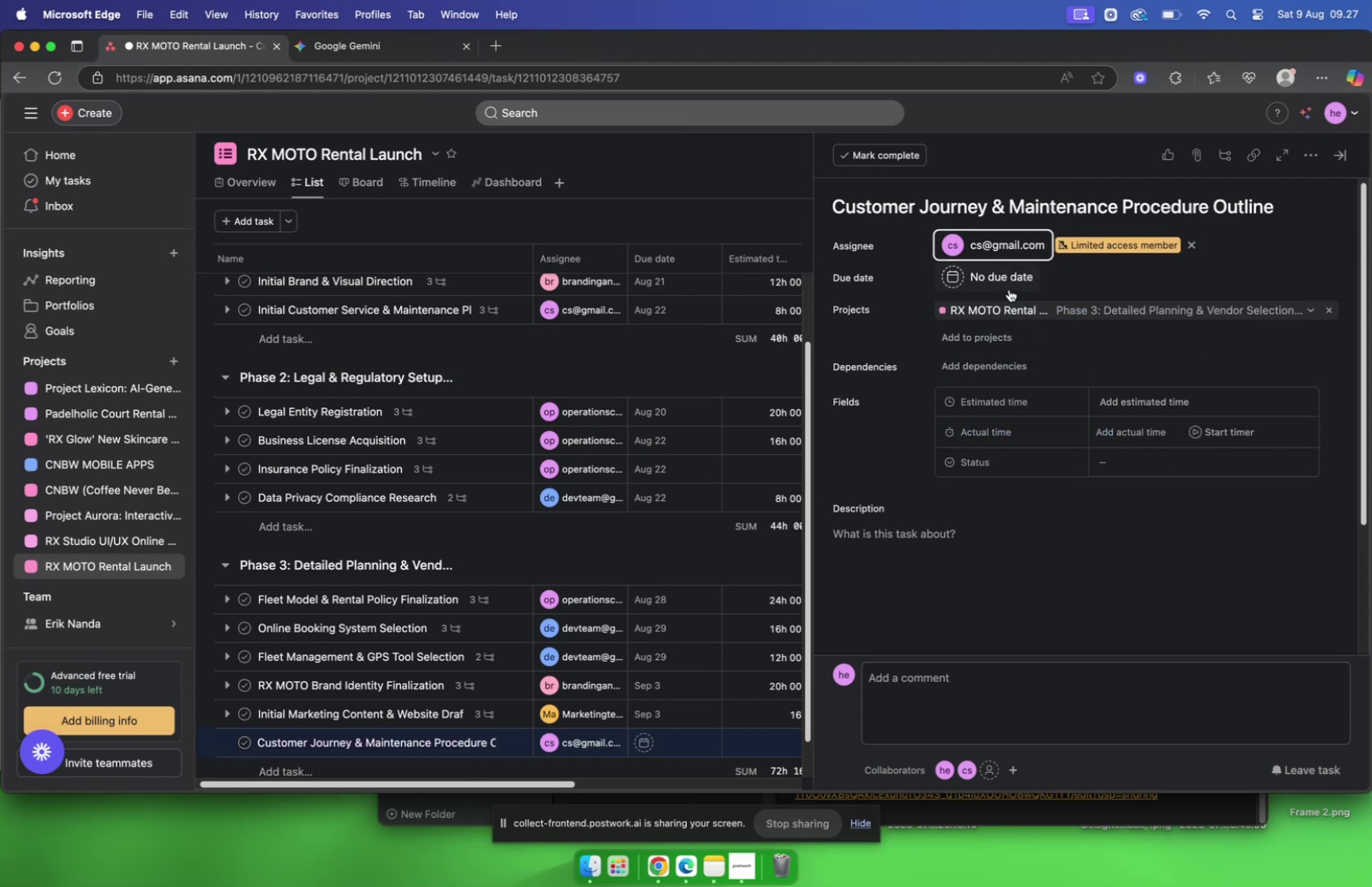 
left_click([1007, 282])
 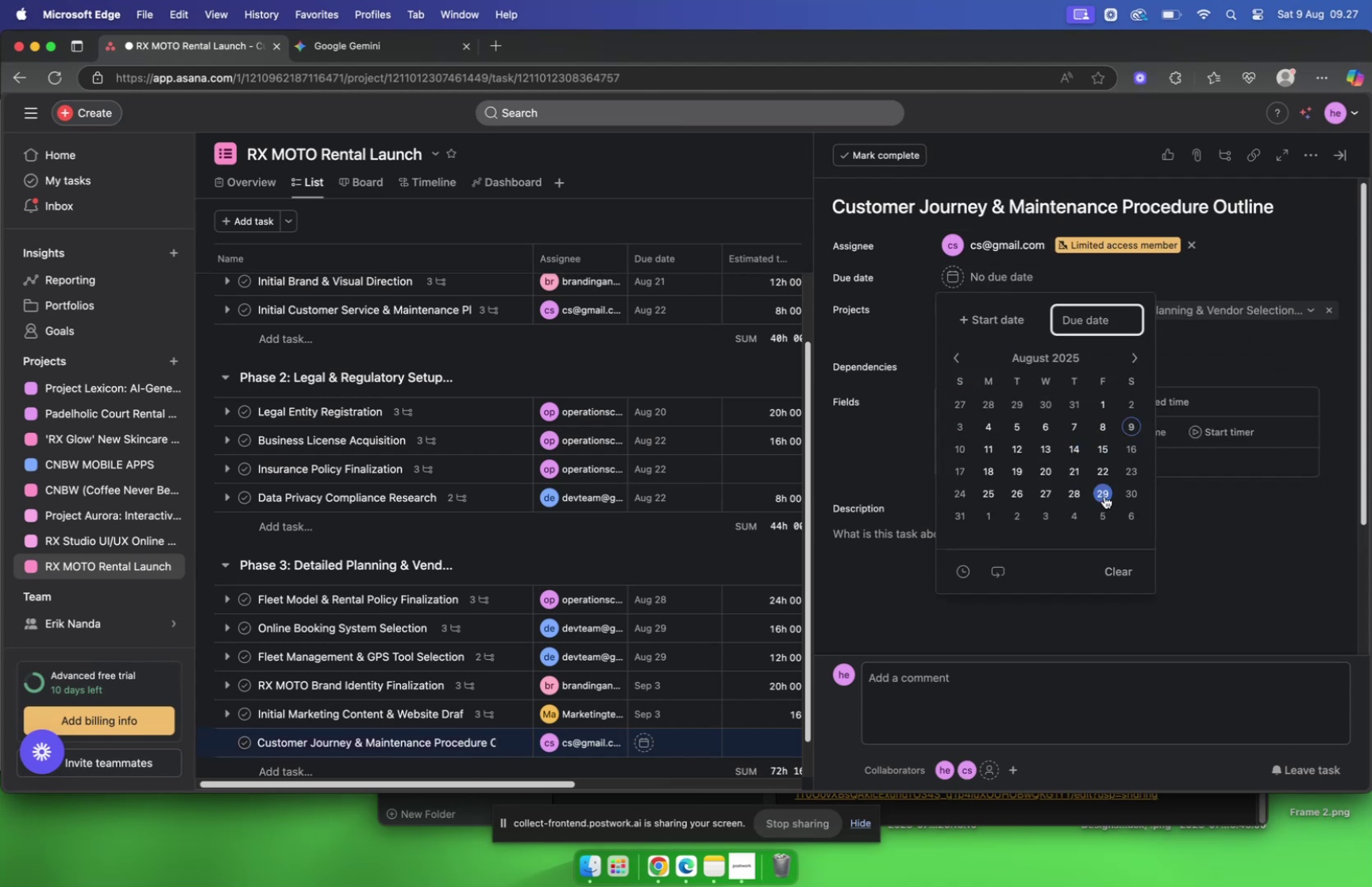 
left_click([377, 48])
 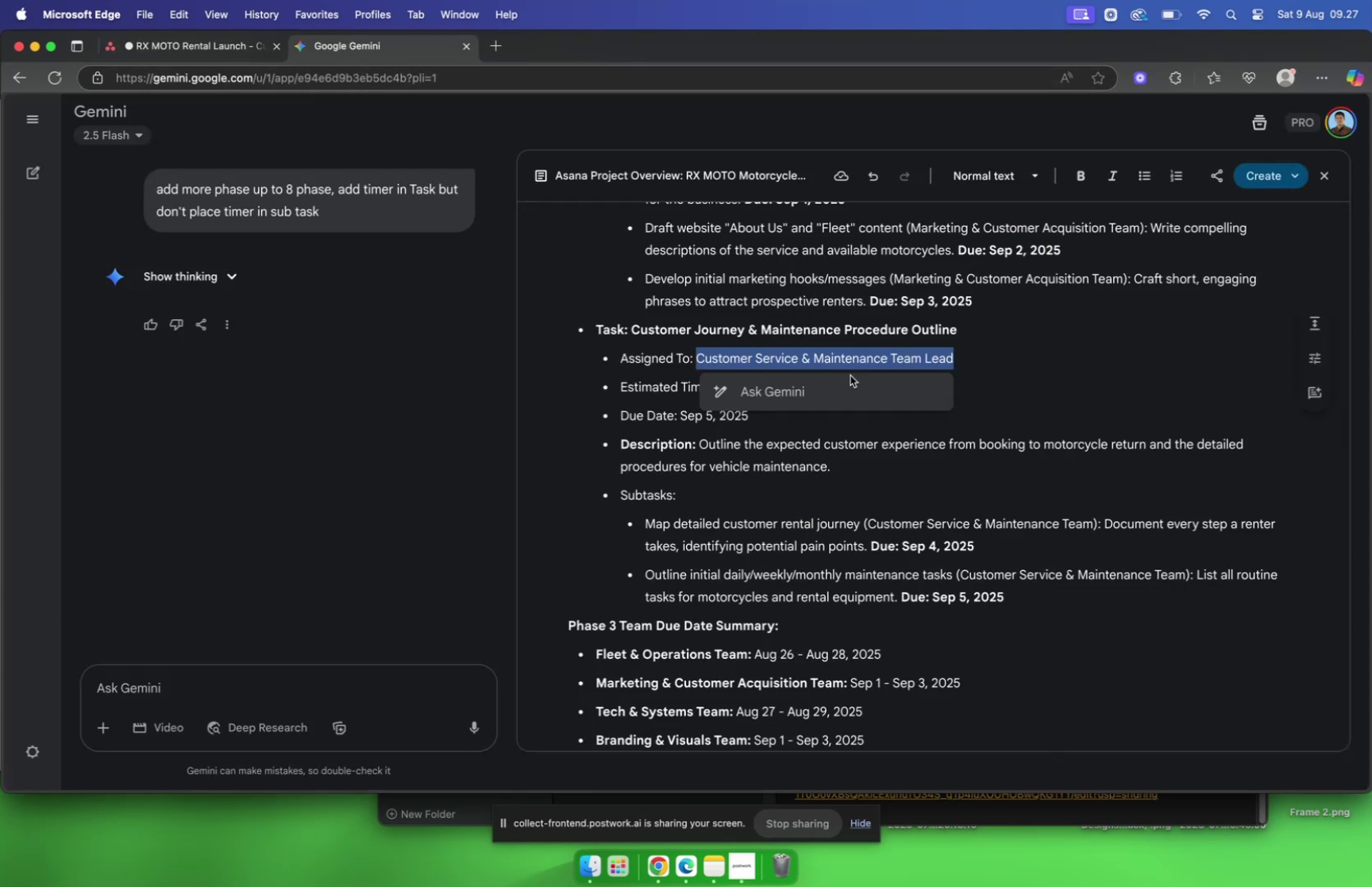 
left_click([1041, 368])
 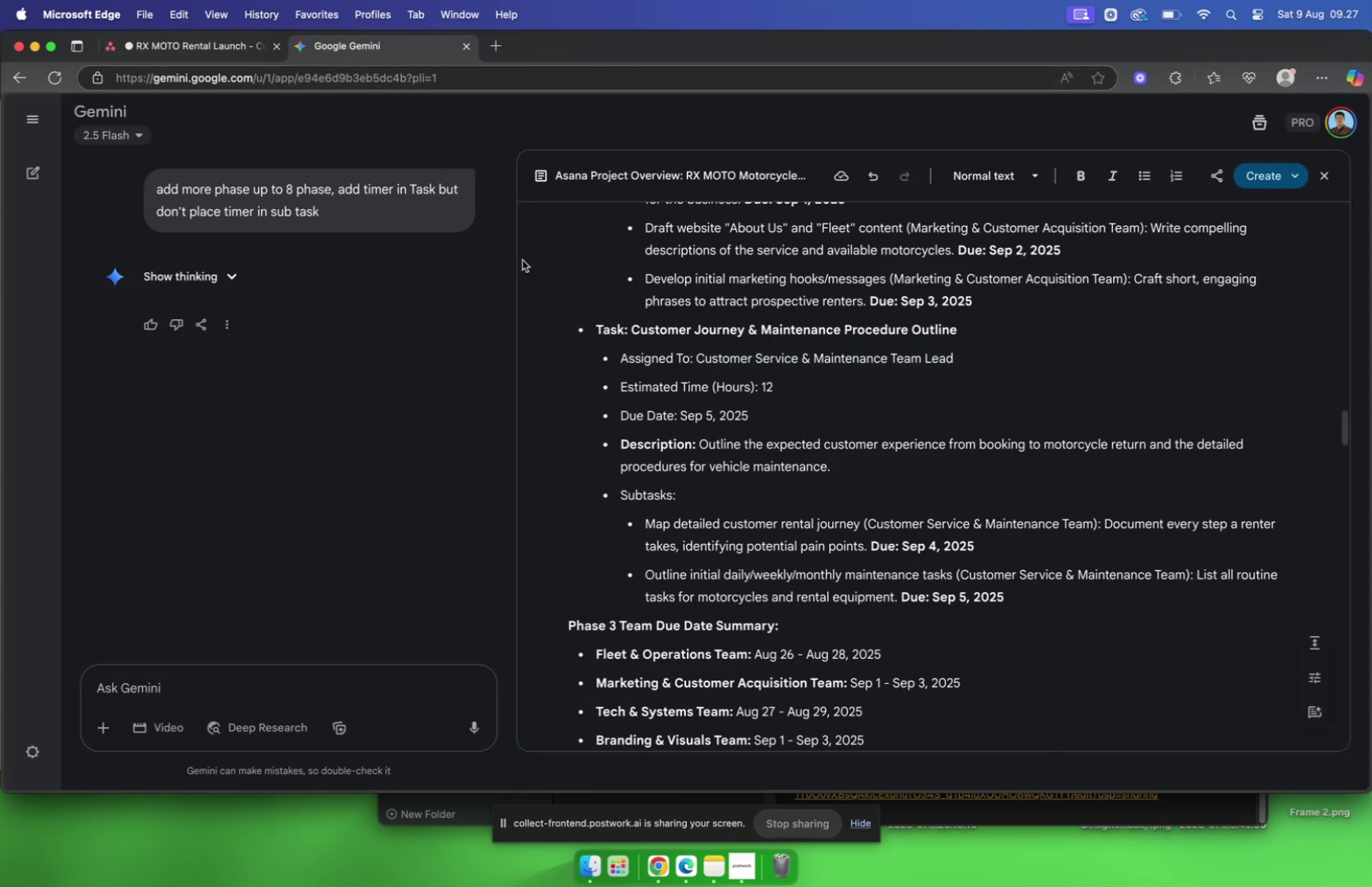 
left_click([186, 44])
 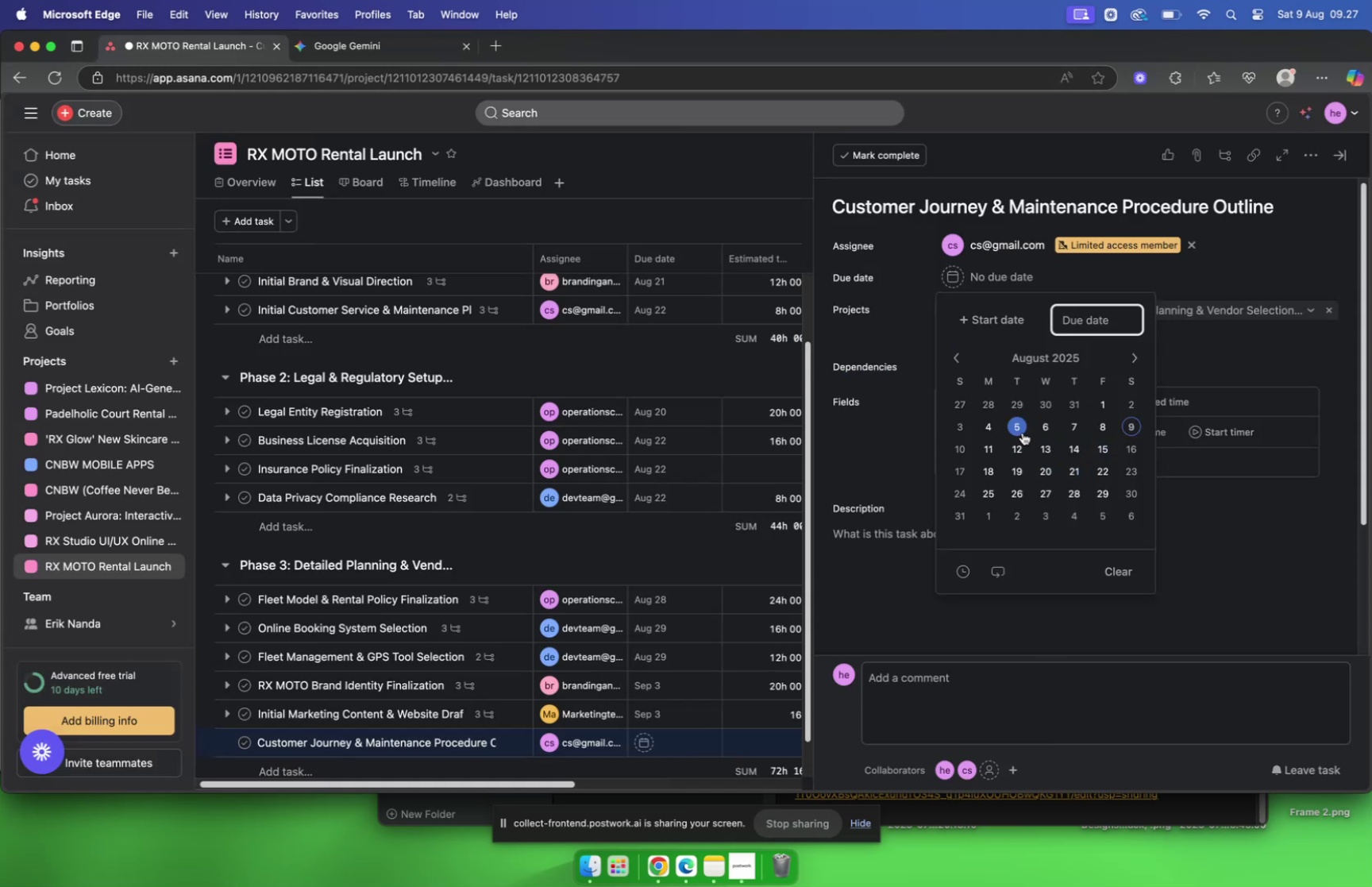 
left_click([1138, 356])
 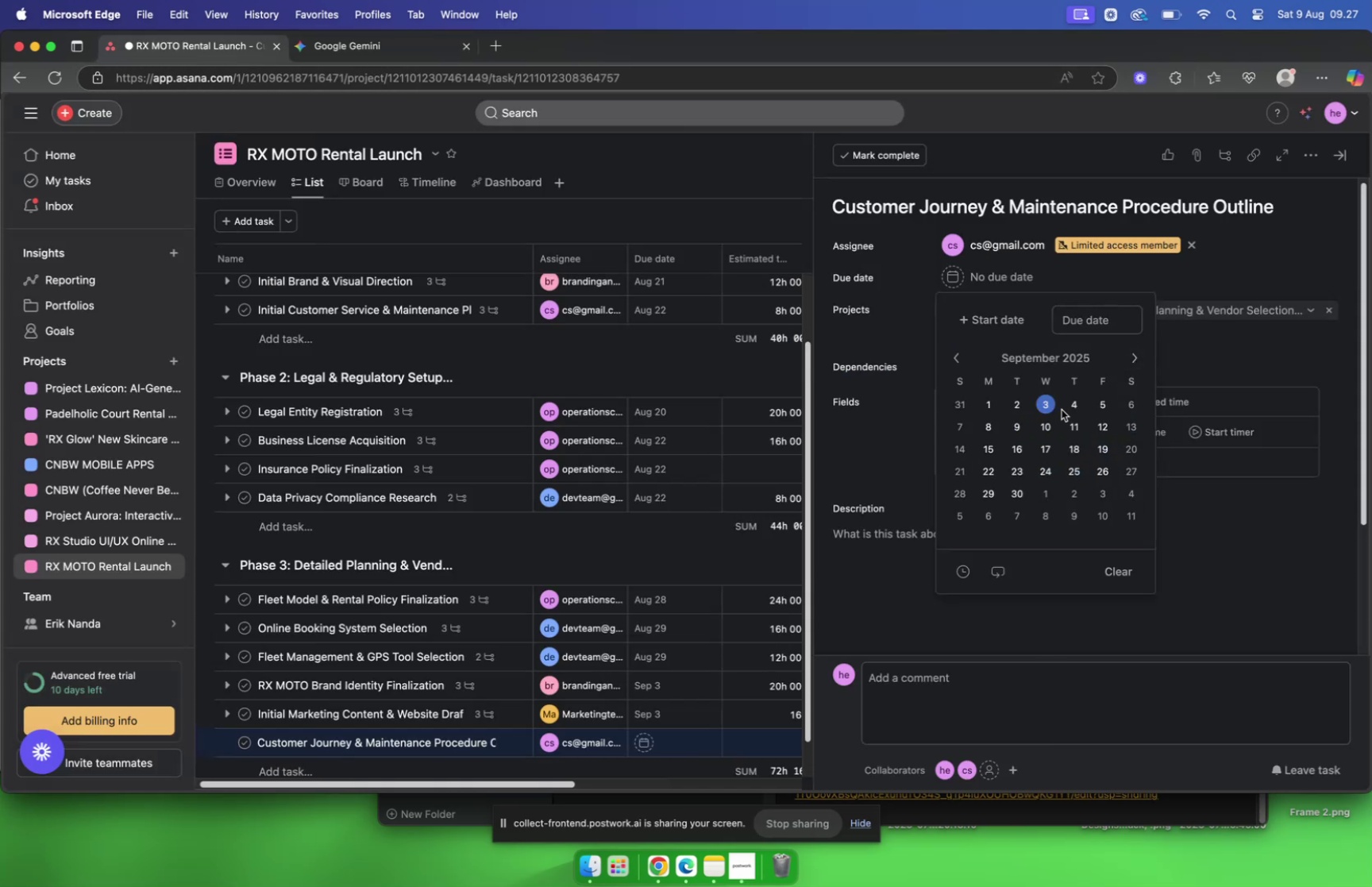 
left_click([1103, 403])
 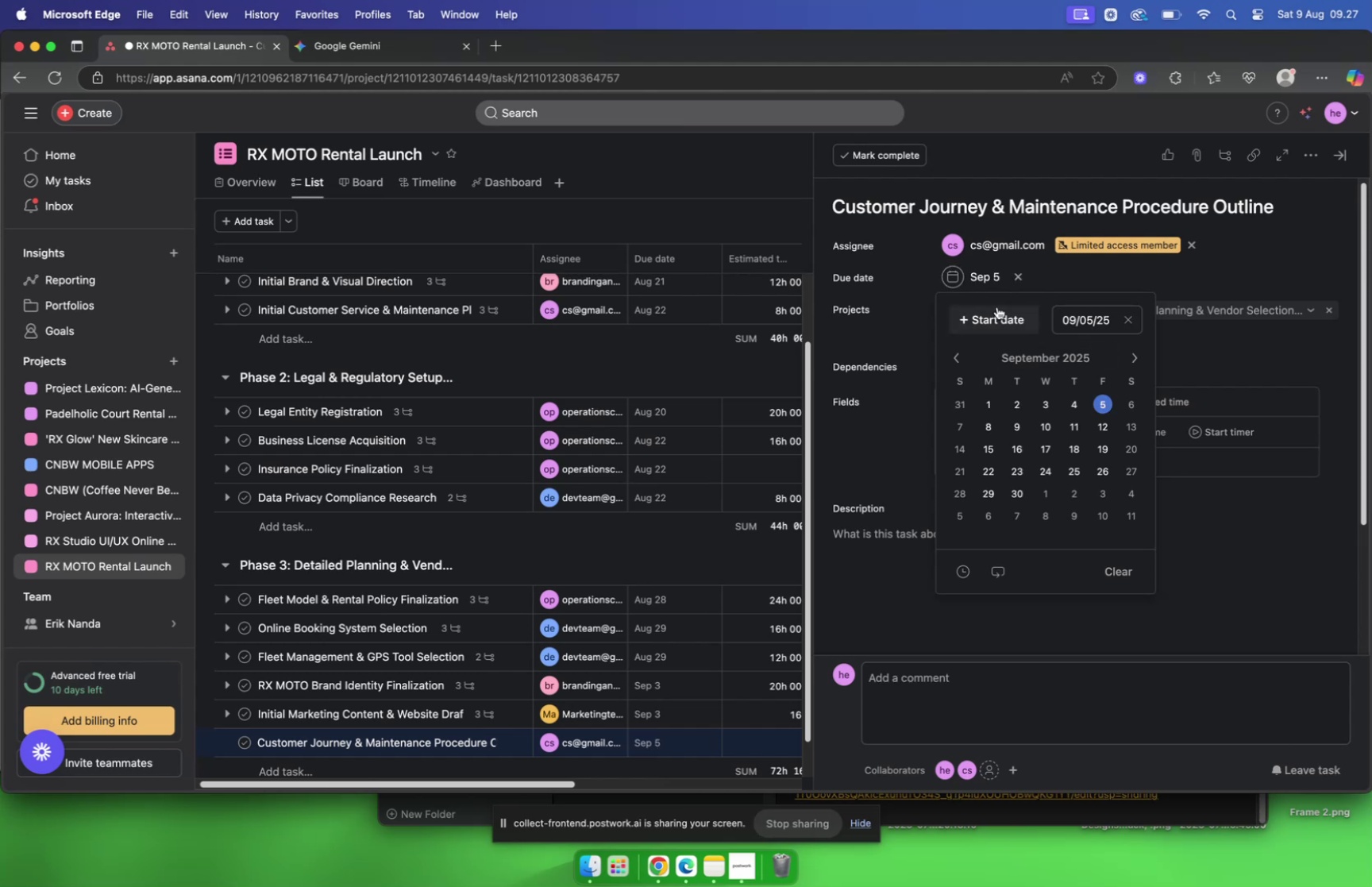 
left_click([1067, 273])
 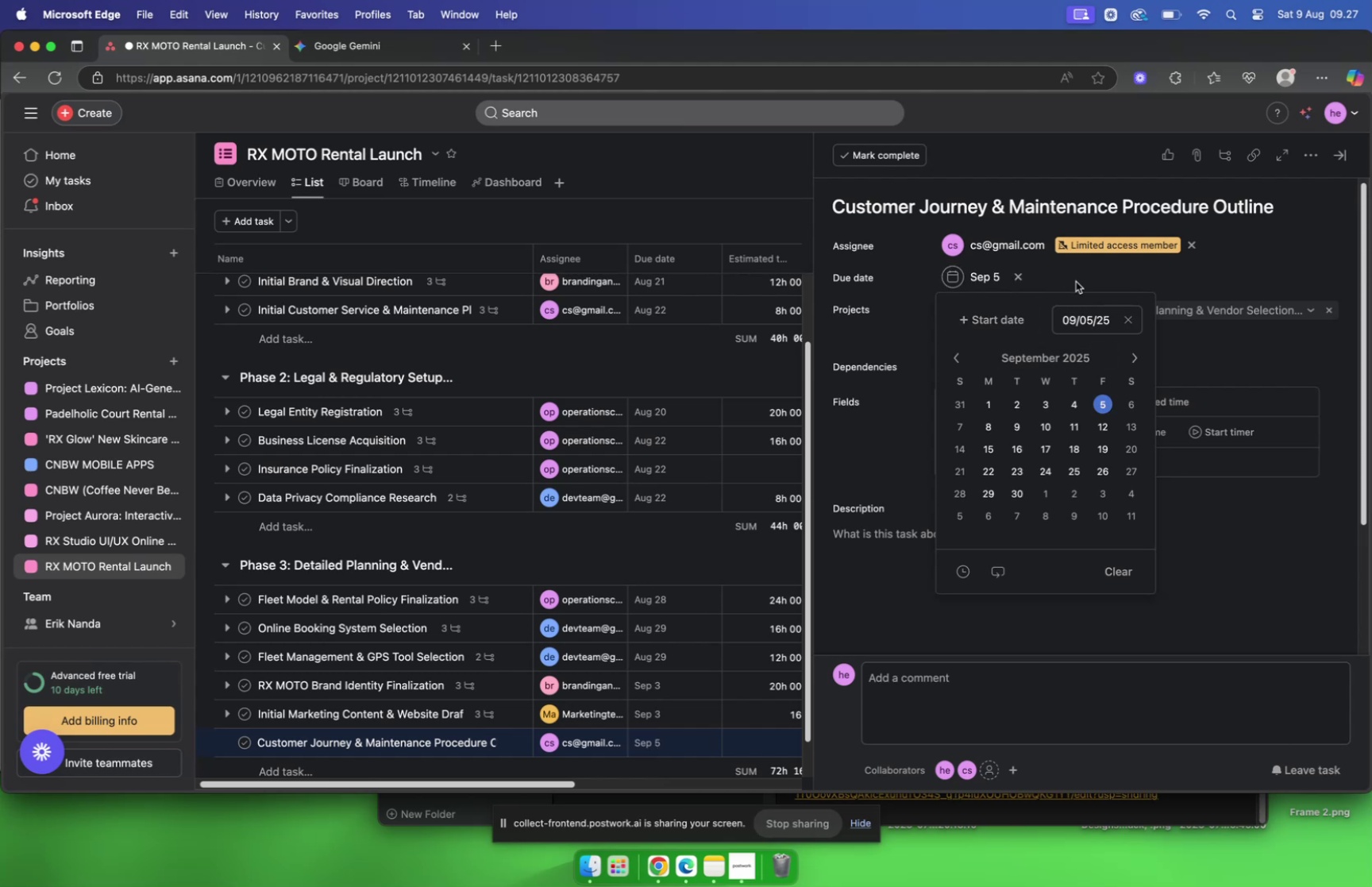 
left_click([1079, 280])
 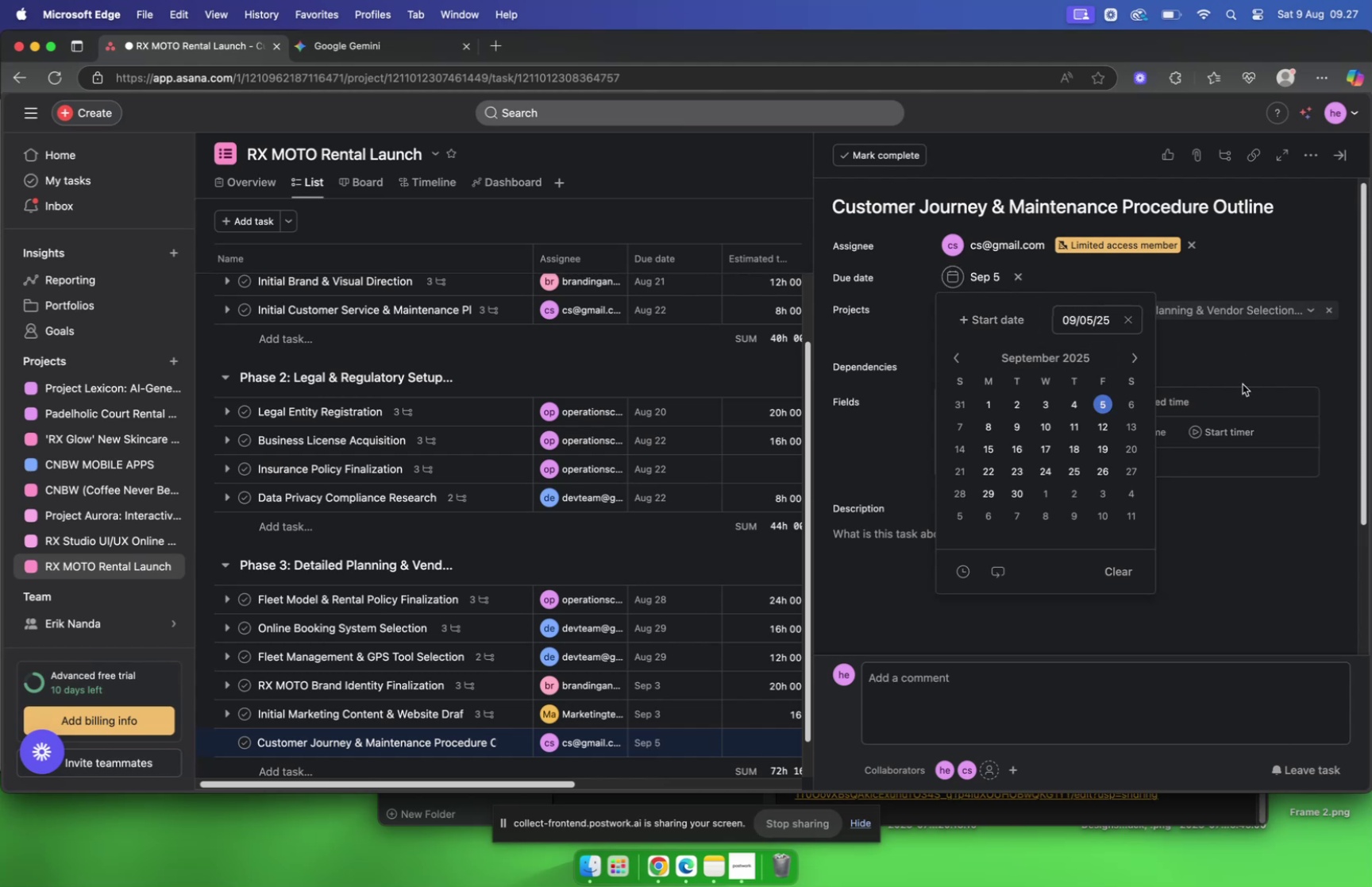 
left_click([1208, 339])
 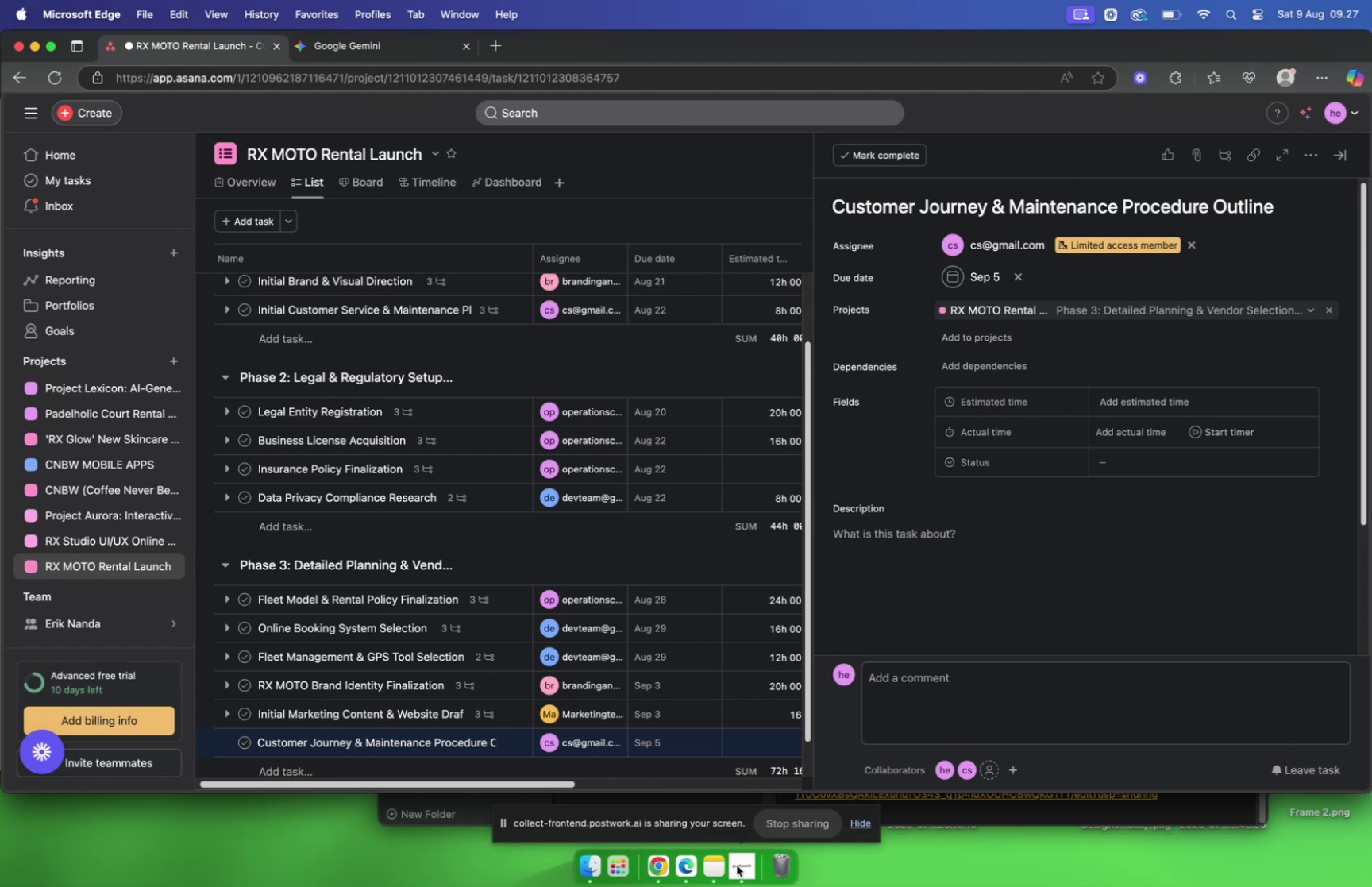 
wait(17.69)
 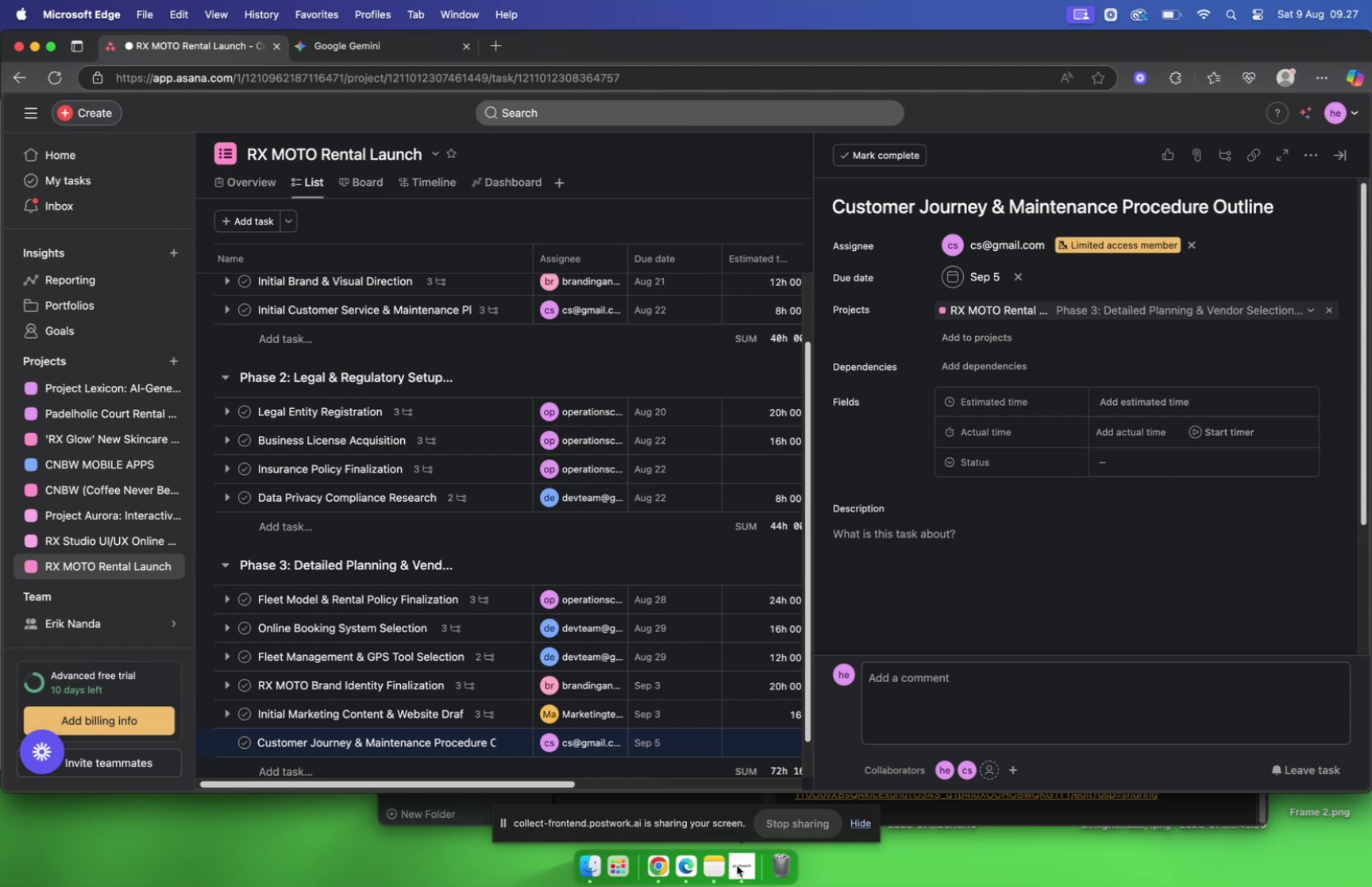 
left_click([399, 33])
 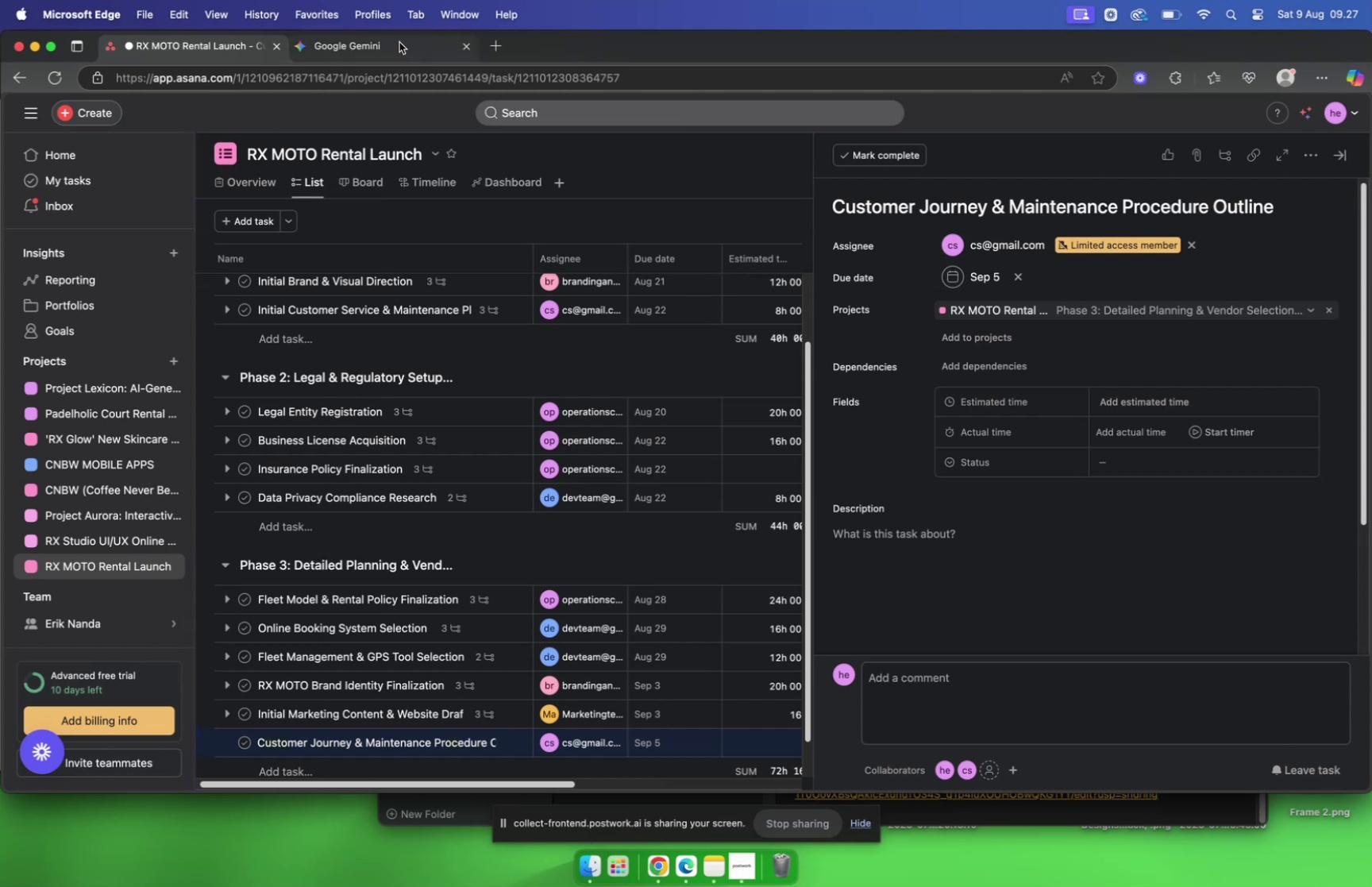 
left_click([399, 43])
 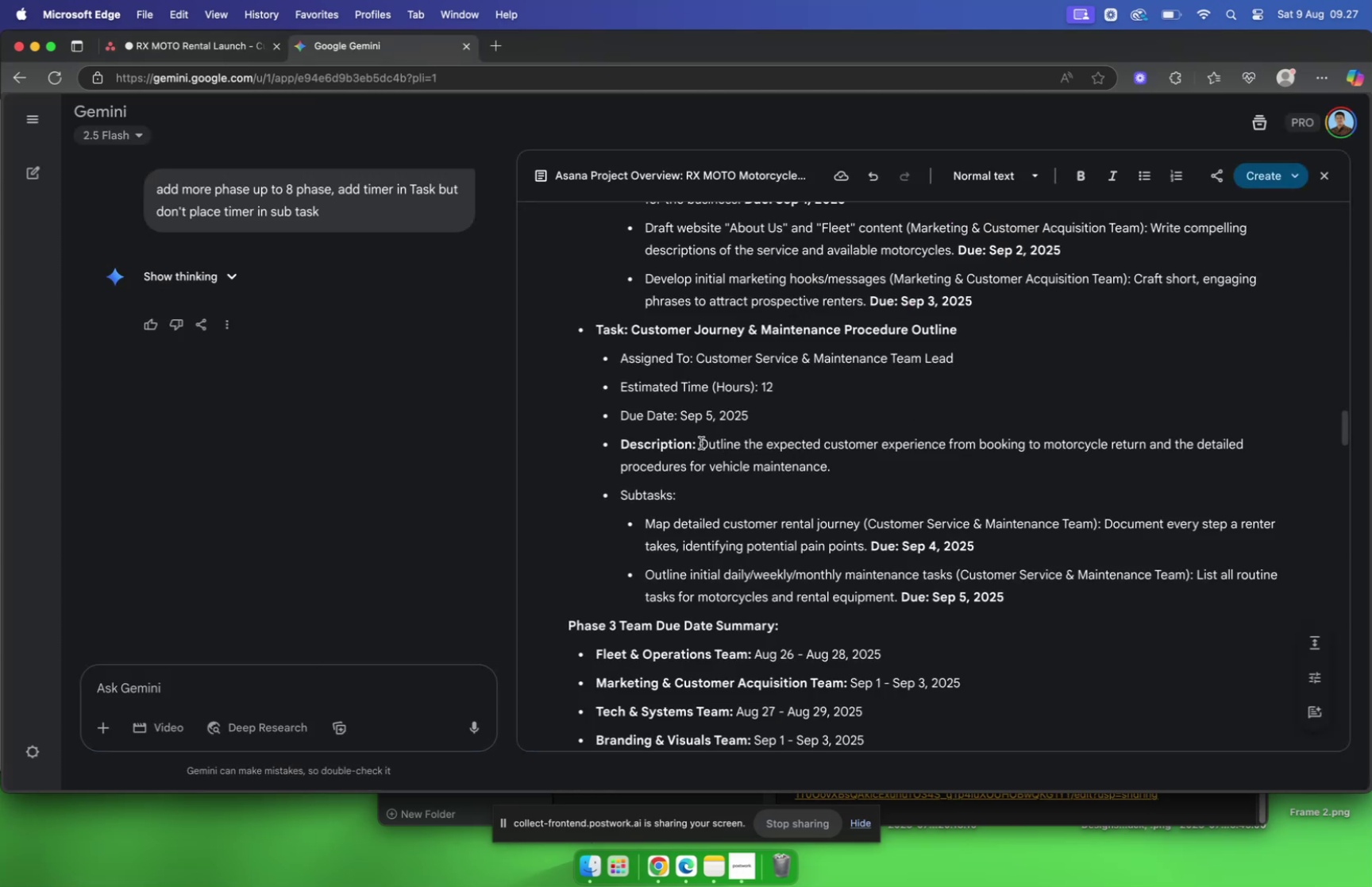 
wait(11.58)
 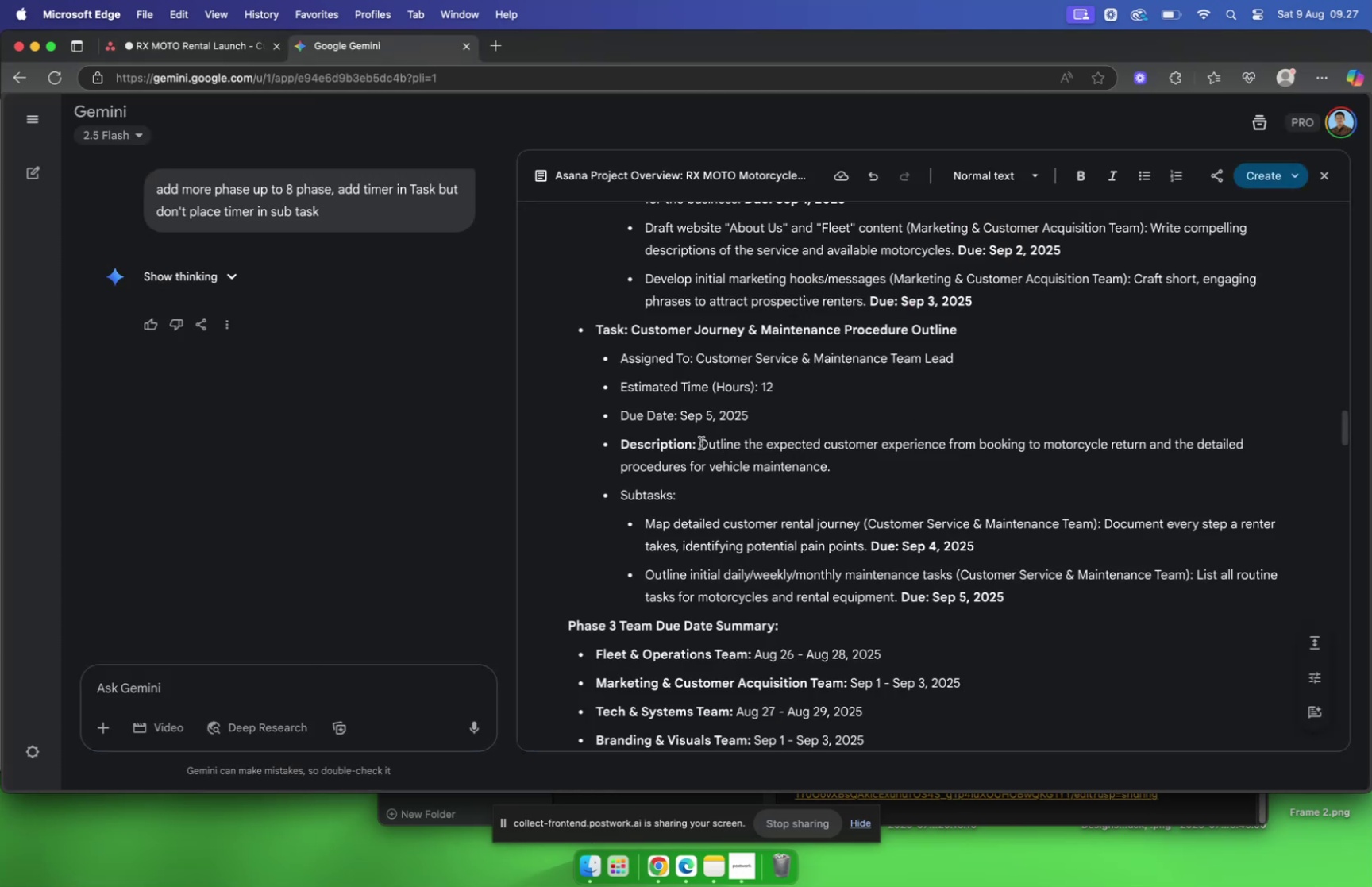 
left_click_drag(start_coordinate=[703, 444], to_coordinate=[870, 468])
 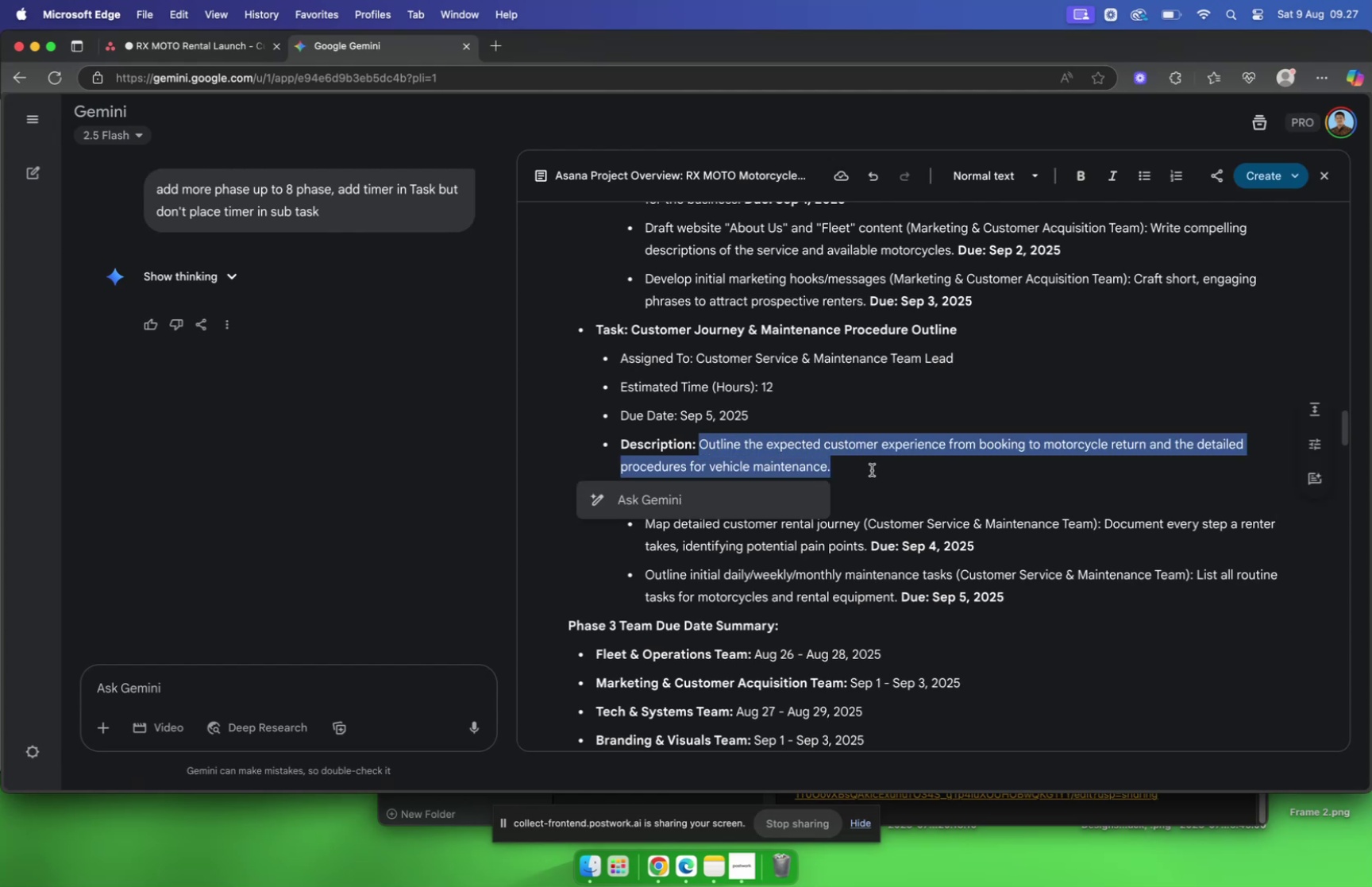 
key(Meta+C)
 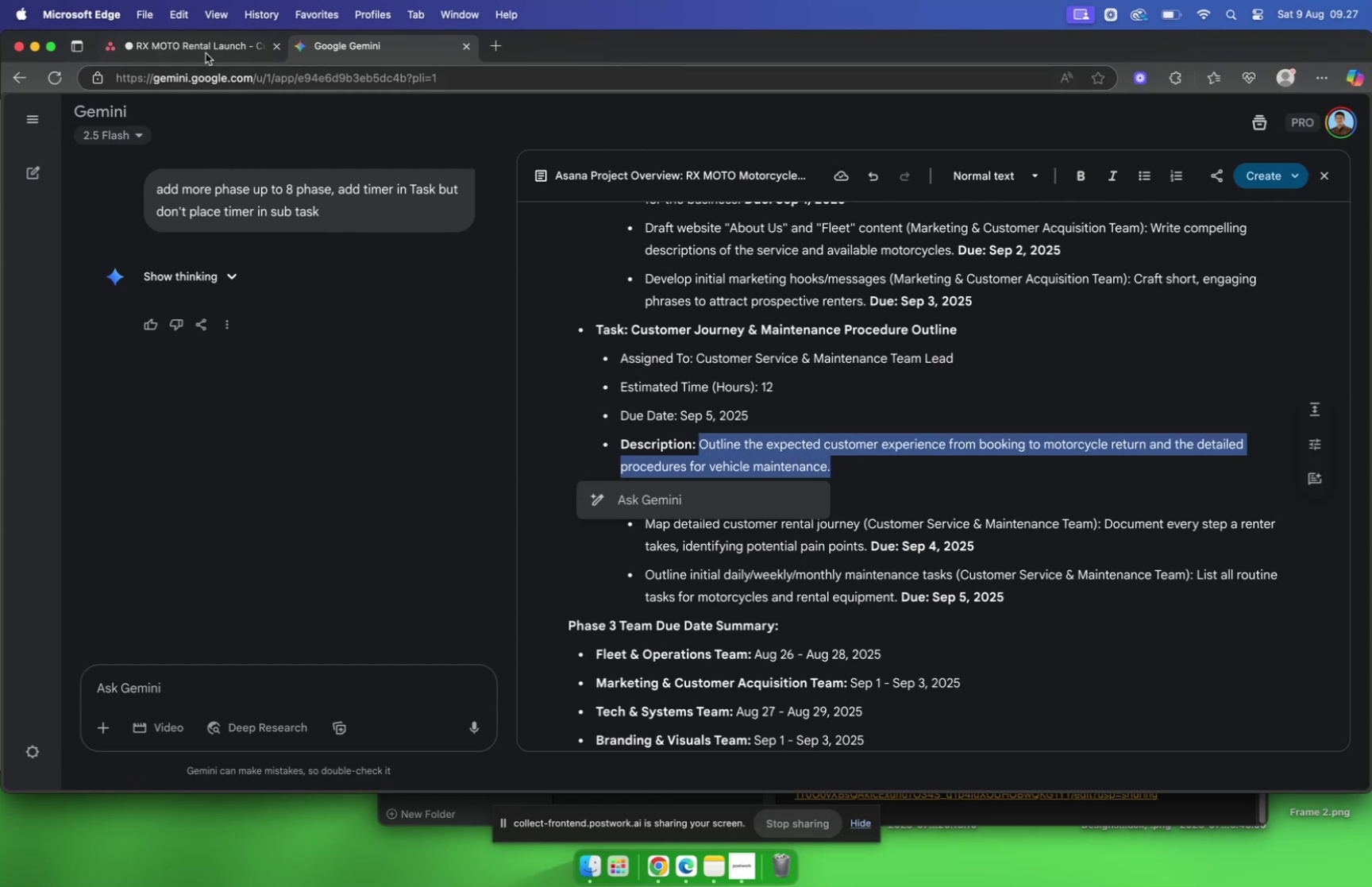 
left_click([202, 47])
 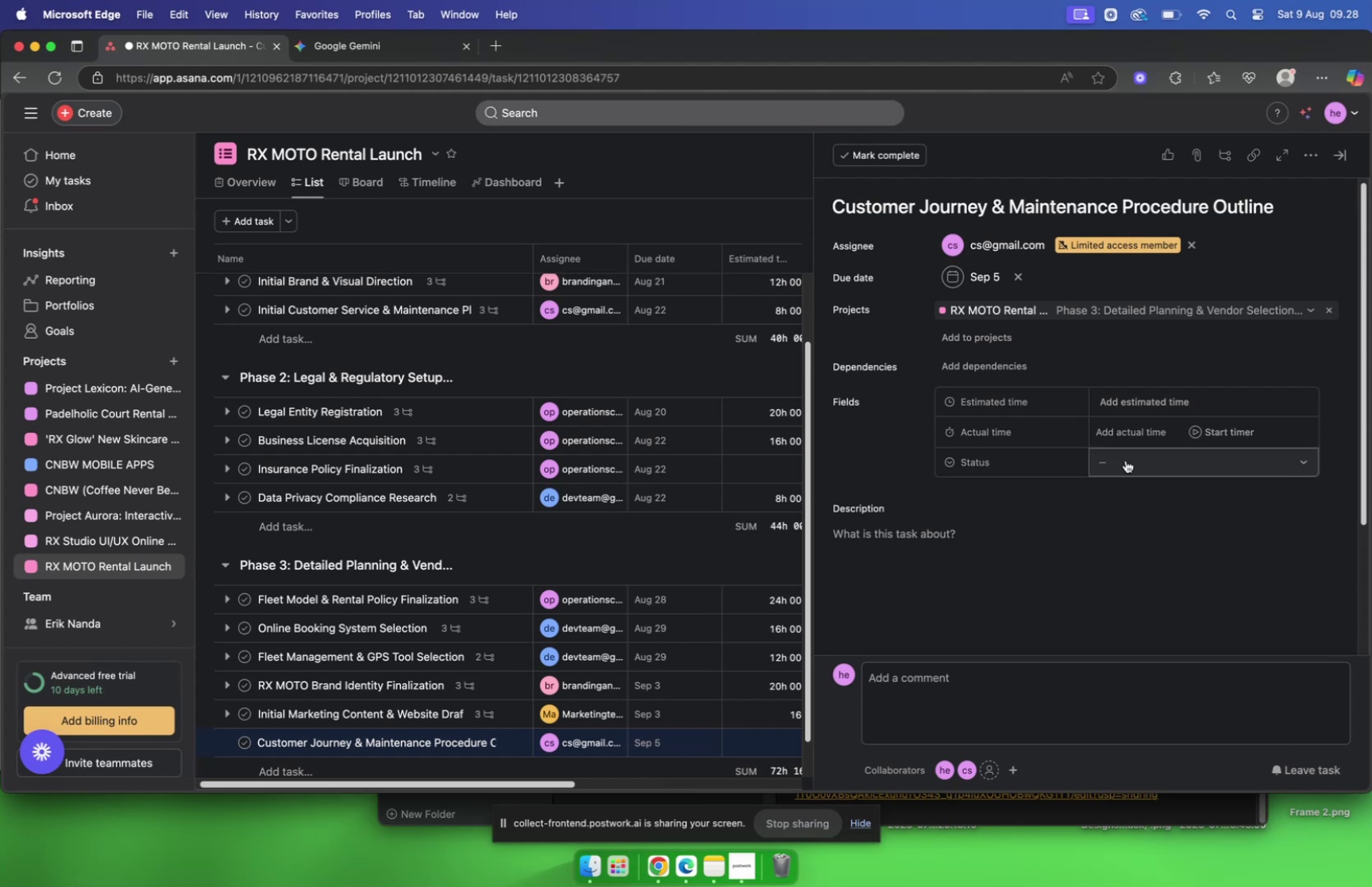 
wait(5.8)
 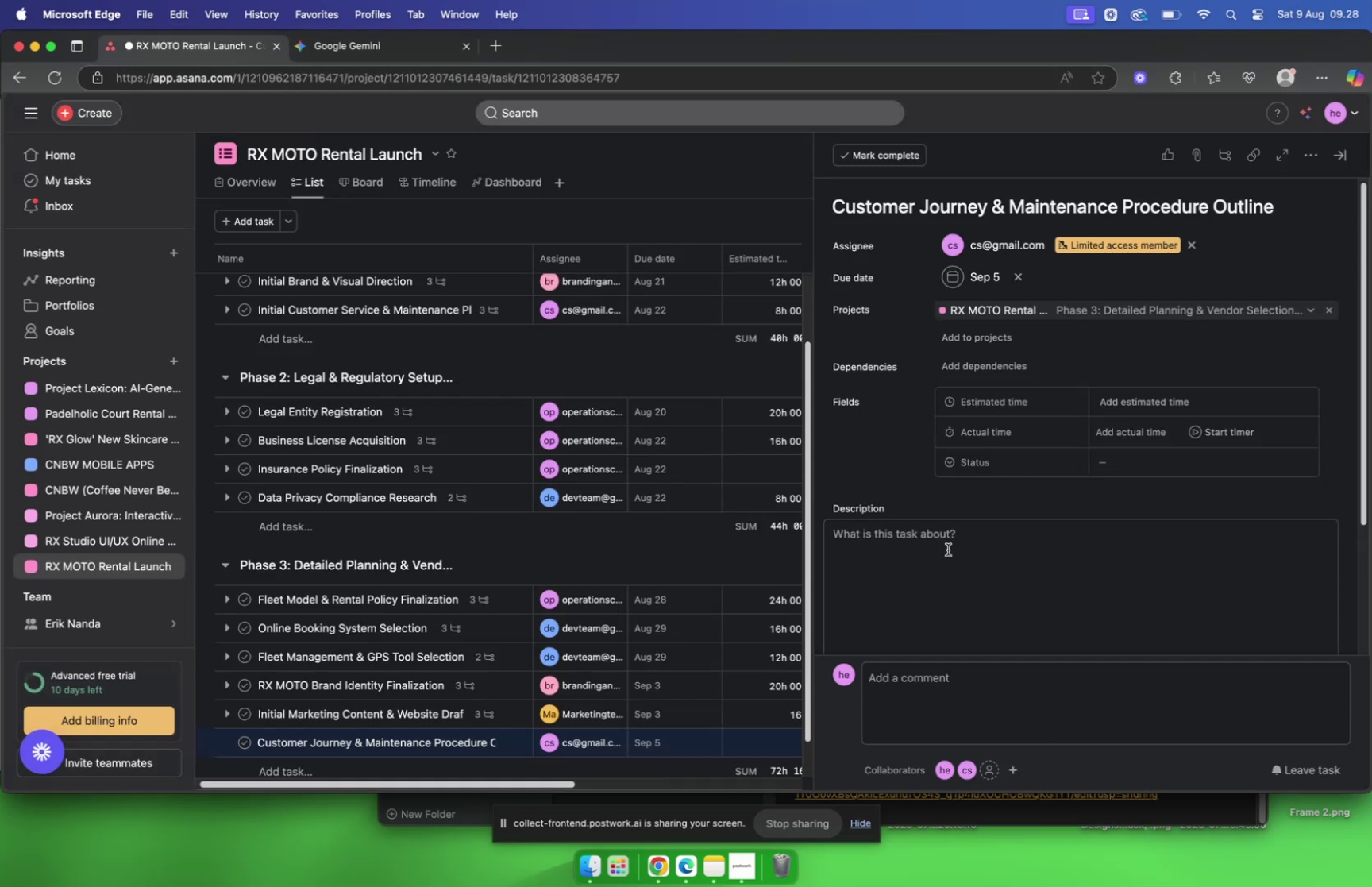 
left_click([944, 519])
 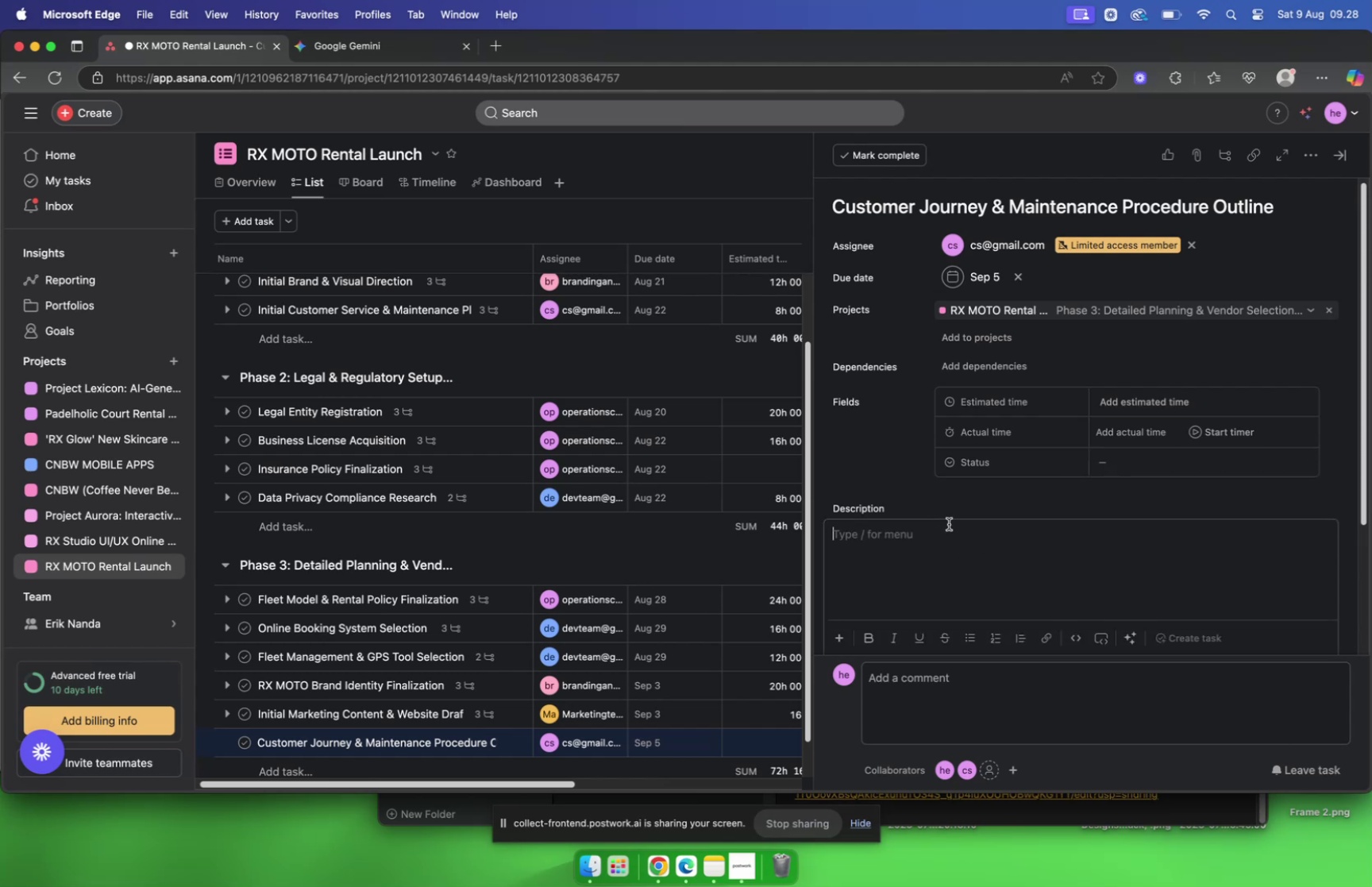 
key(Meta+V)
 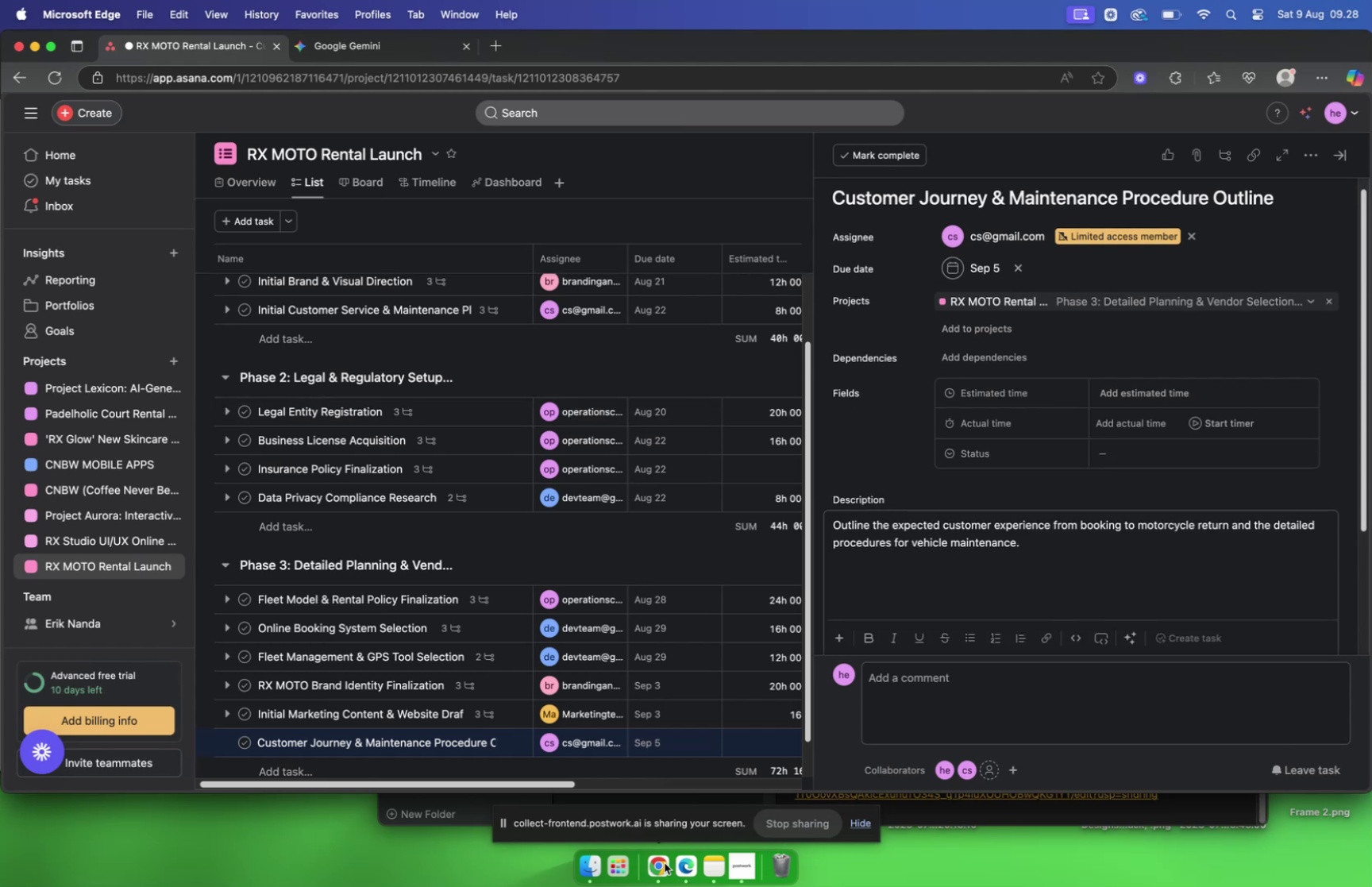 
wait(6.76)
 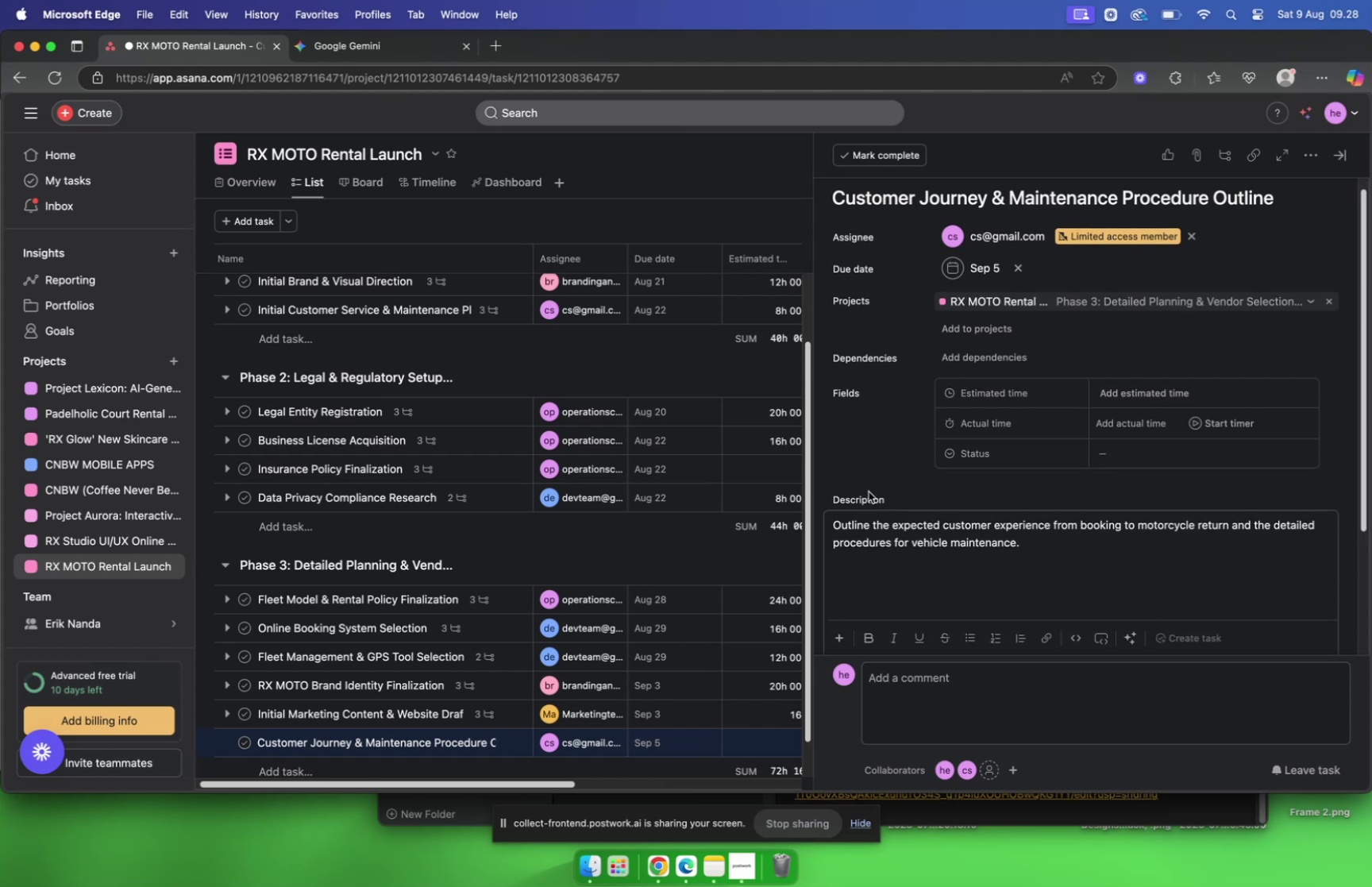 
left_click([661, 862])
 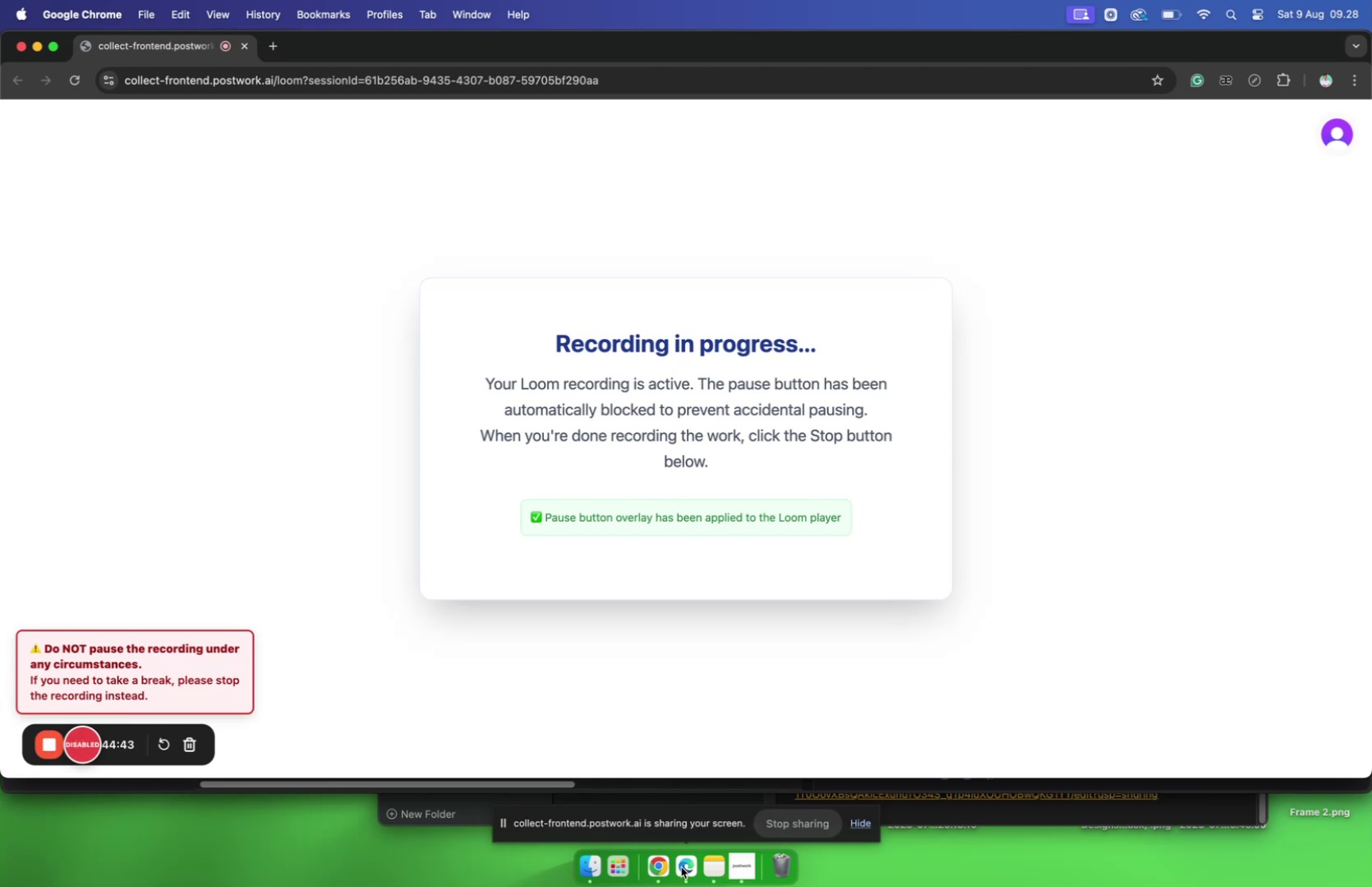 
wait(18.86)
 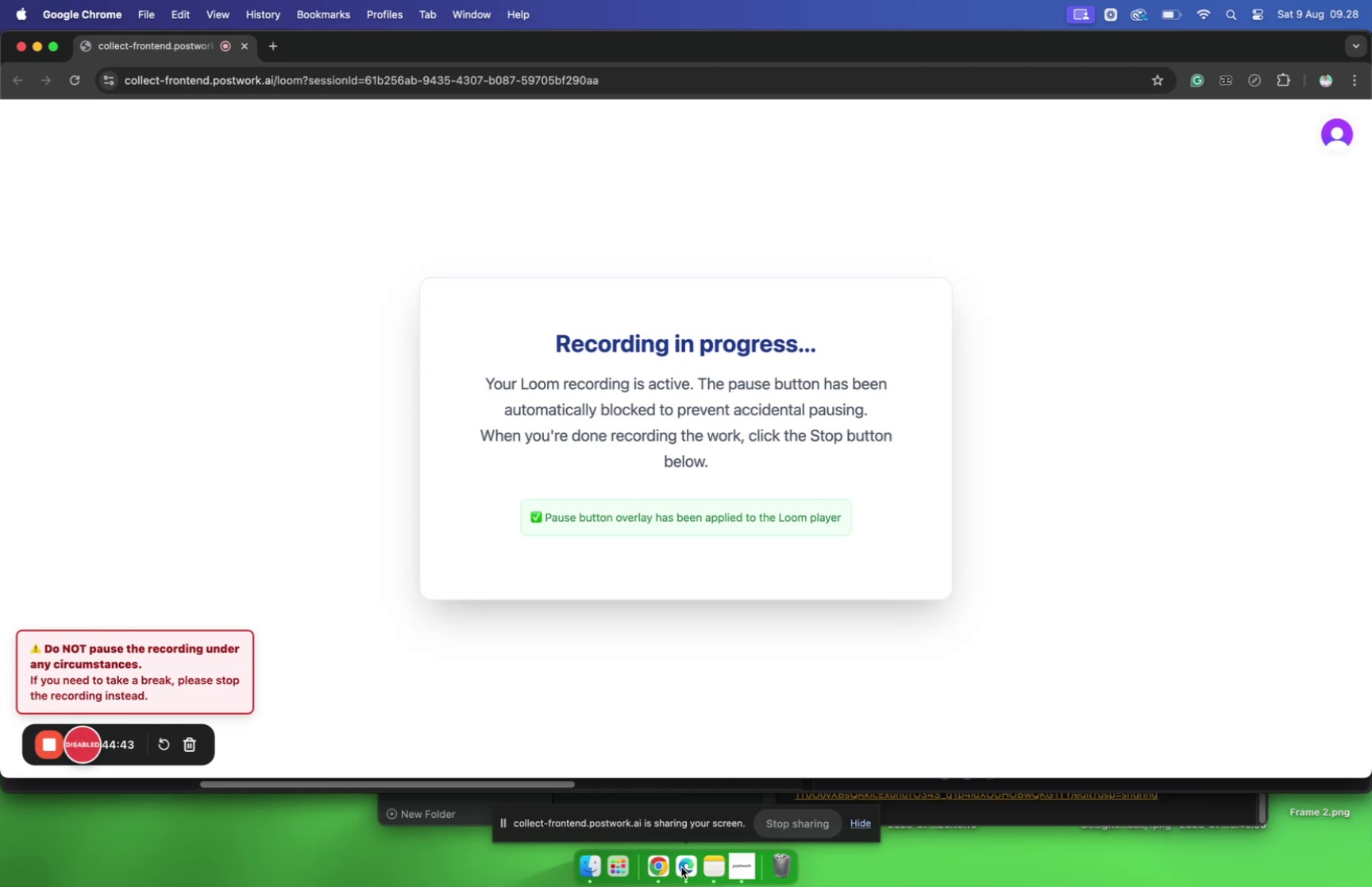 
left_click([662, 865])
 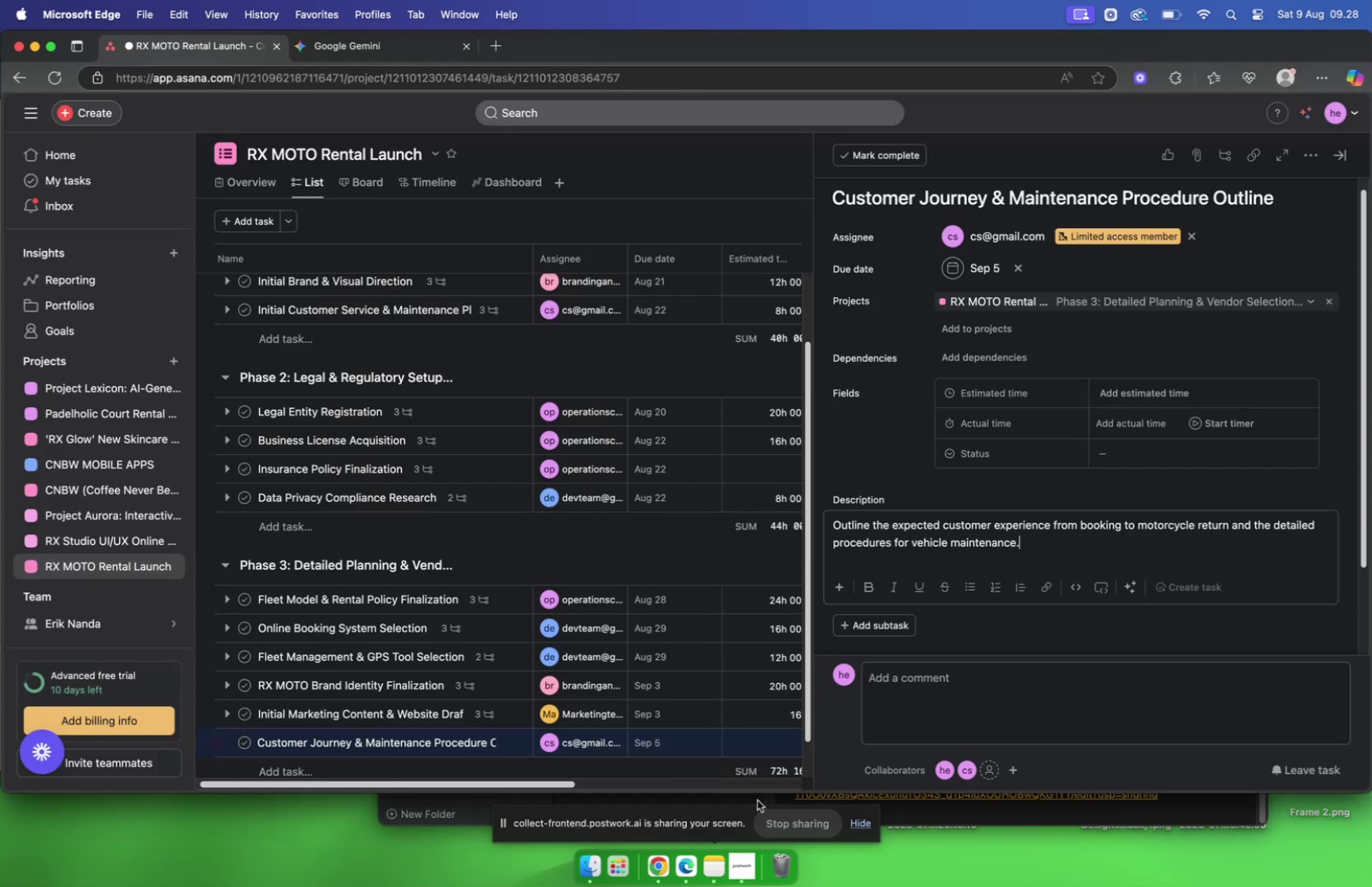 
scroll: coordinate [635, 626], scroll_direction: down, amount: 3.0
 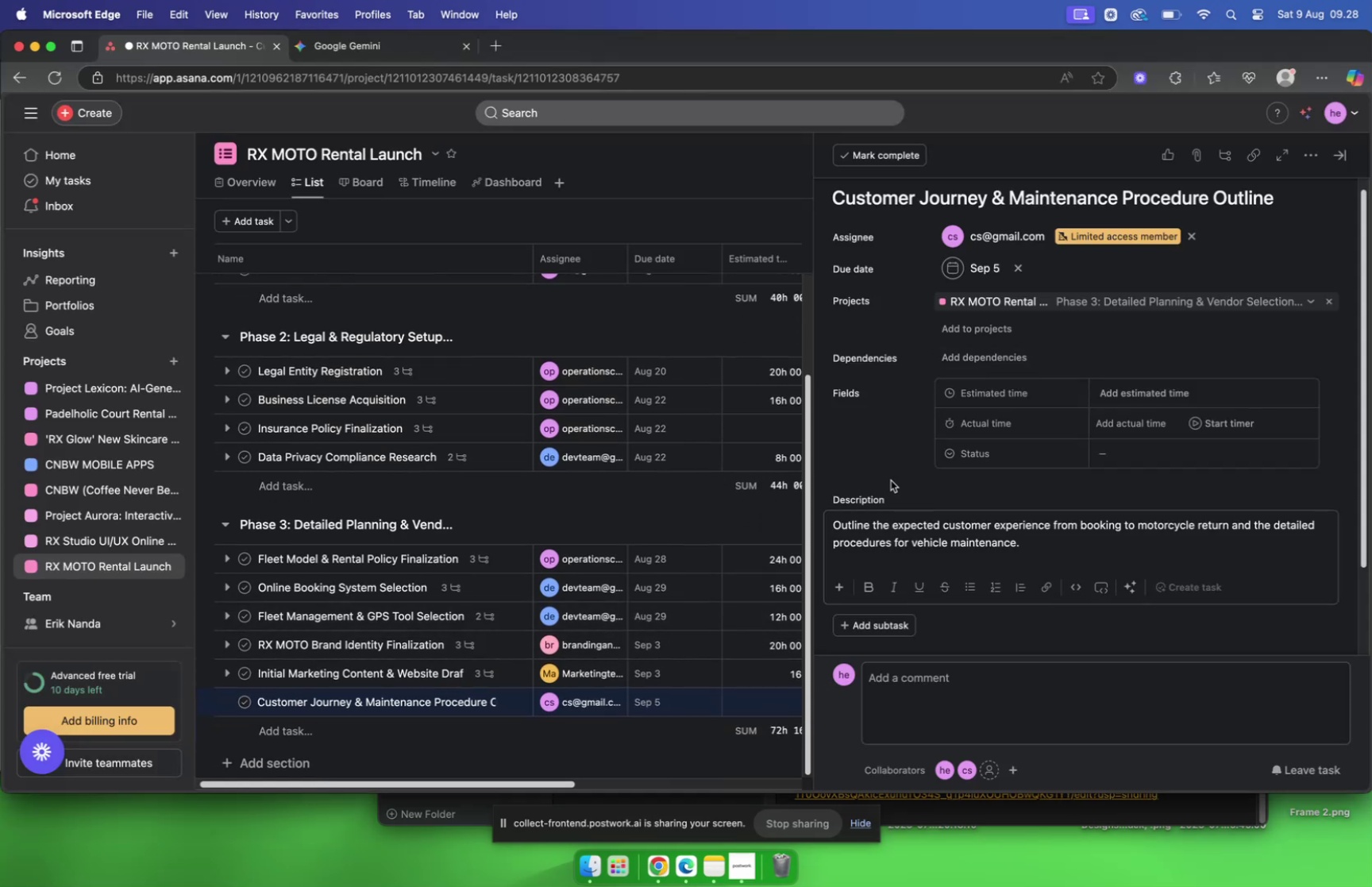 
left_click([884, 621])
 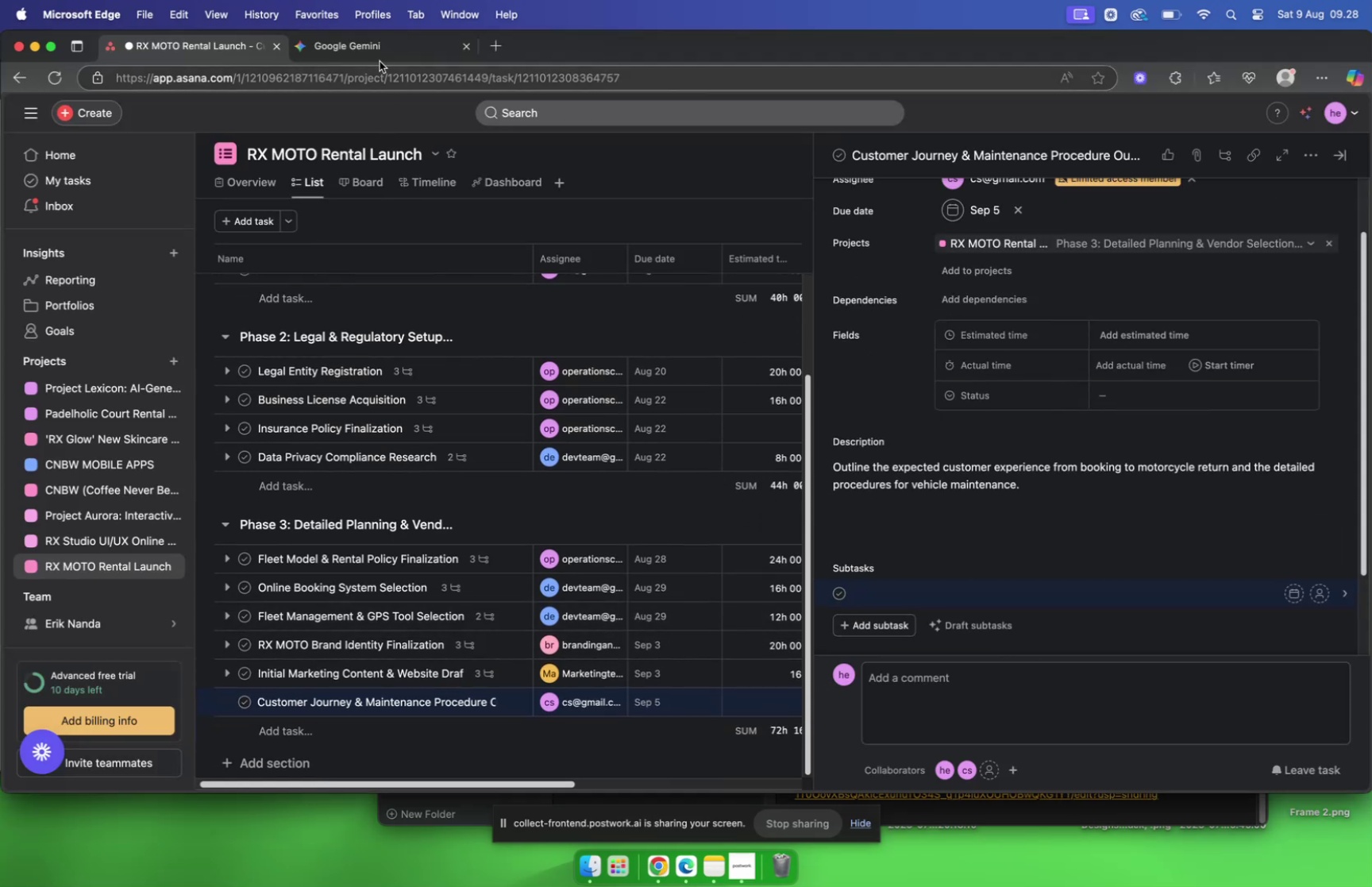 
left_click([375, 44])
 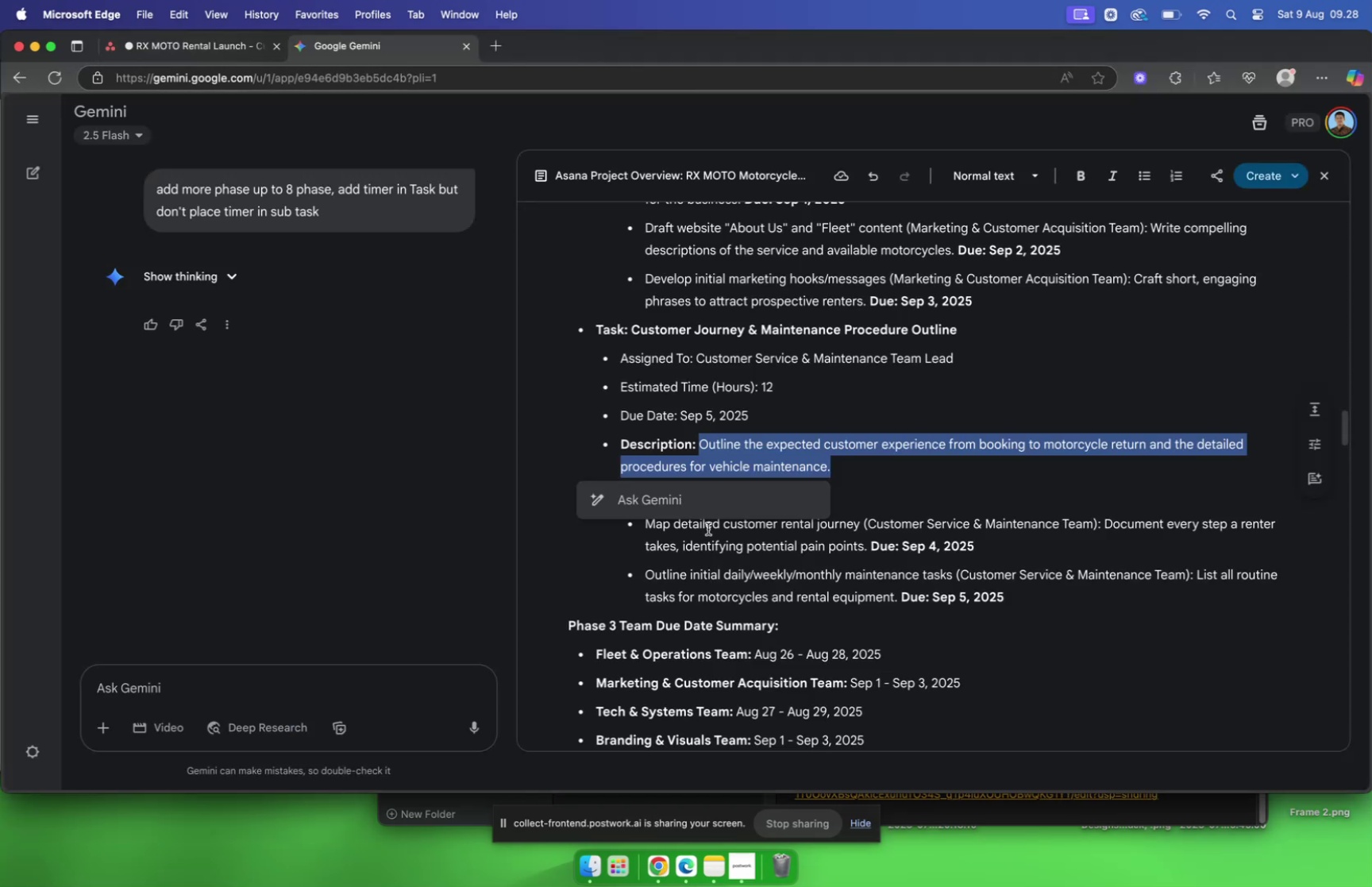 
left_click([712, 542])
 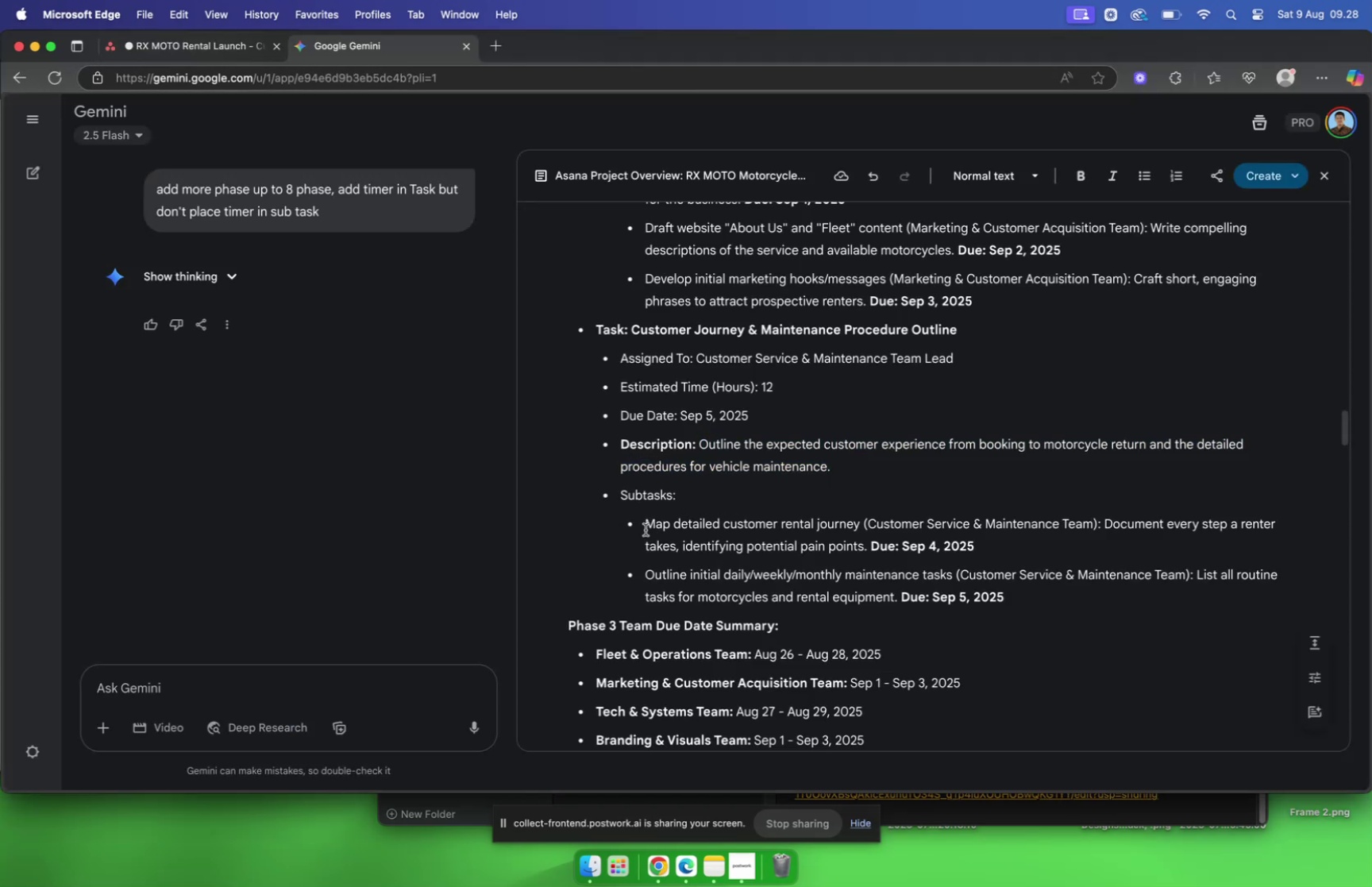 
left_click_drag(start_coordinate=[646, 525], to_coordinate=[865, 521])
 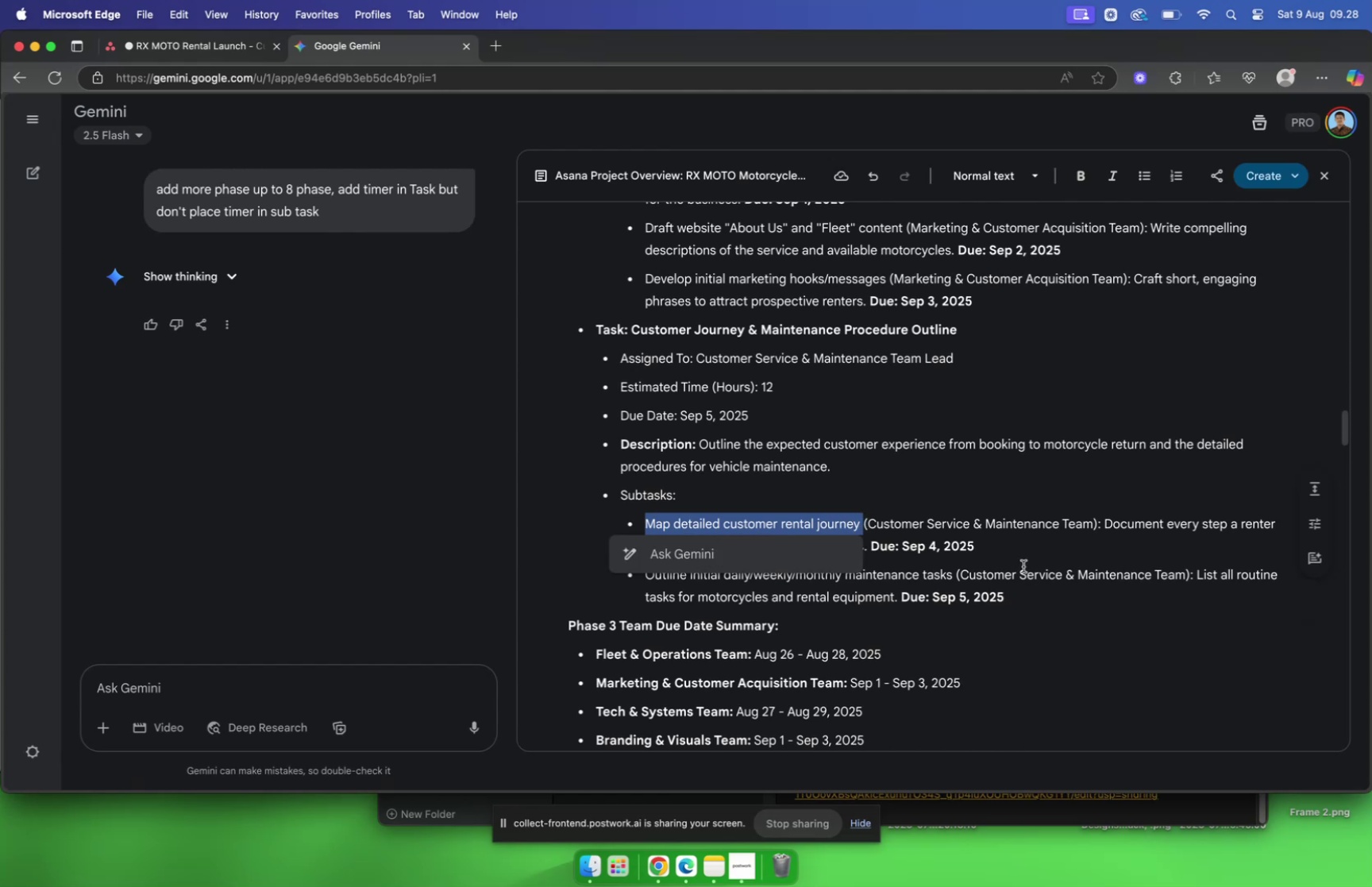 
key(Meta+C)
 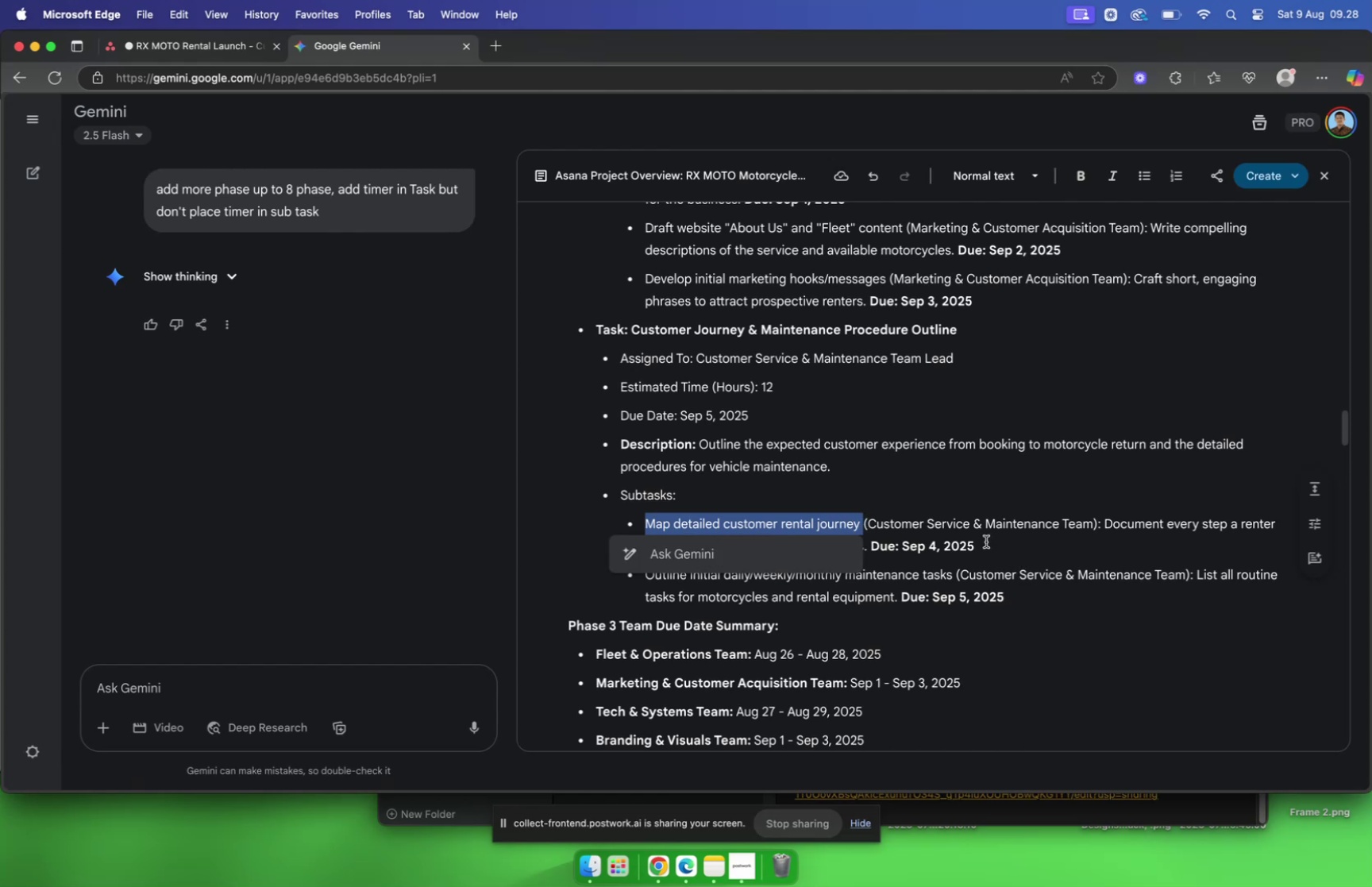 
wait(5.53)
 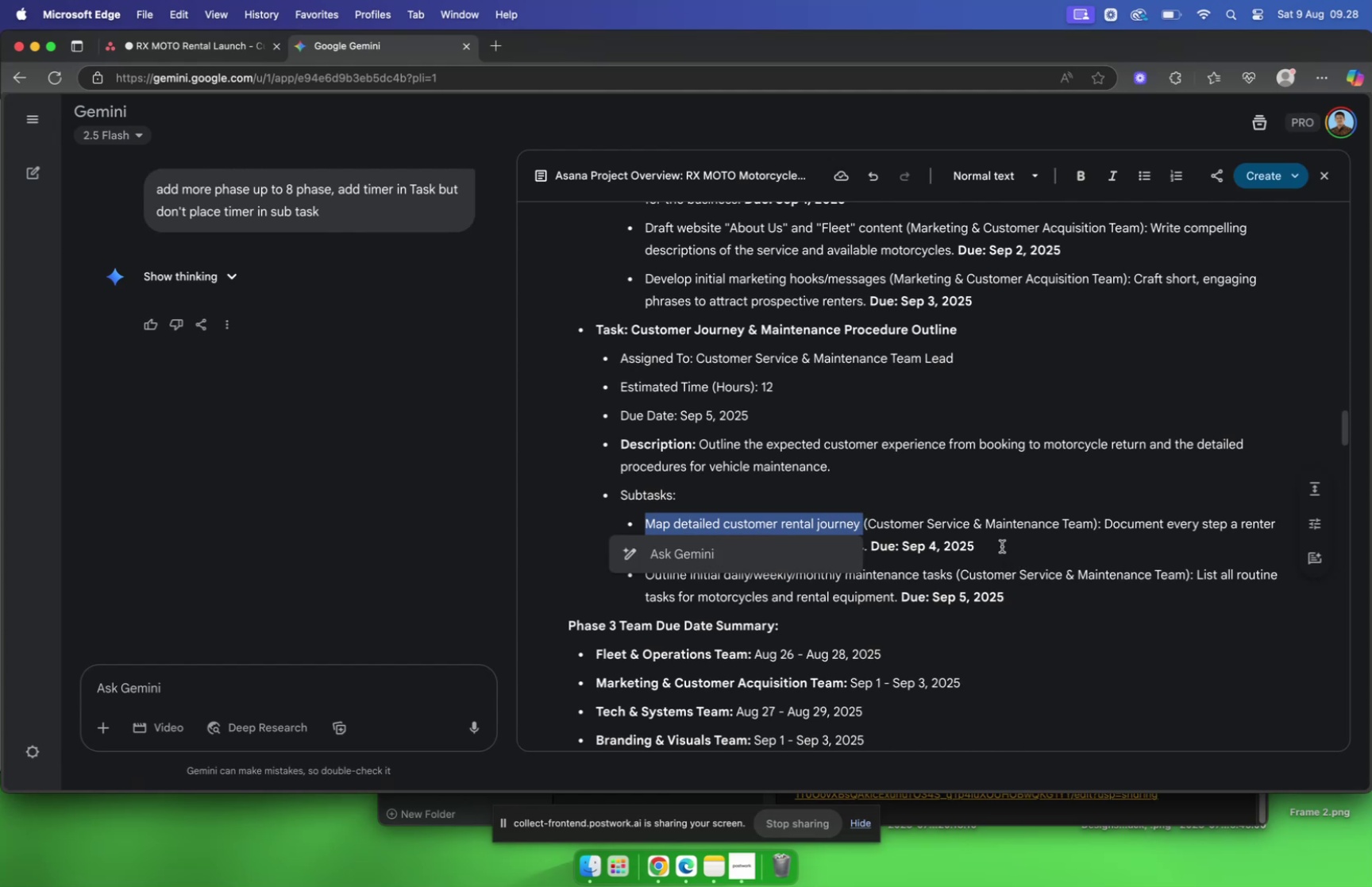 
left_click([206, 47])
 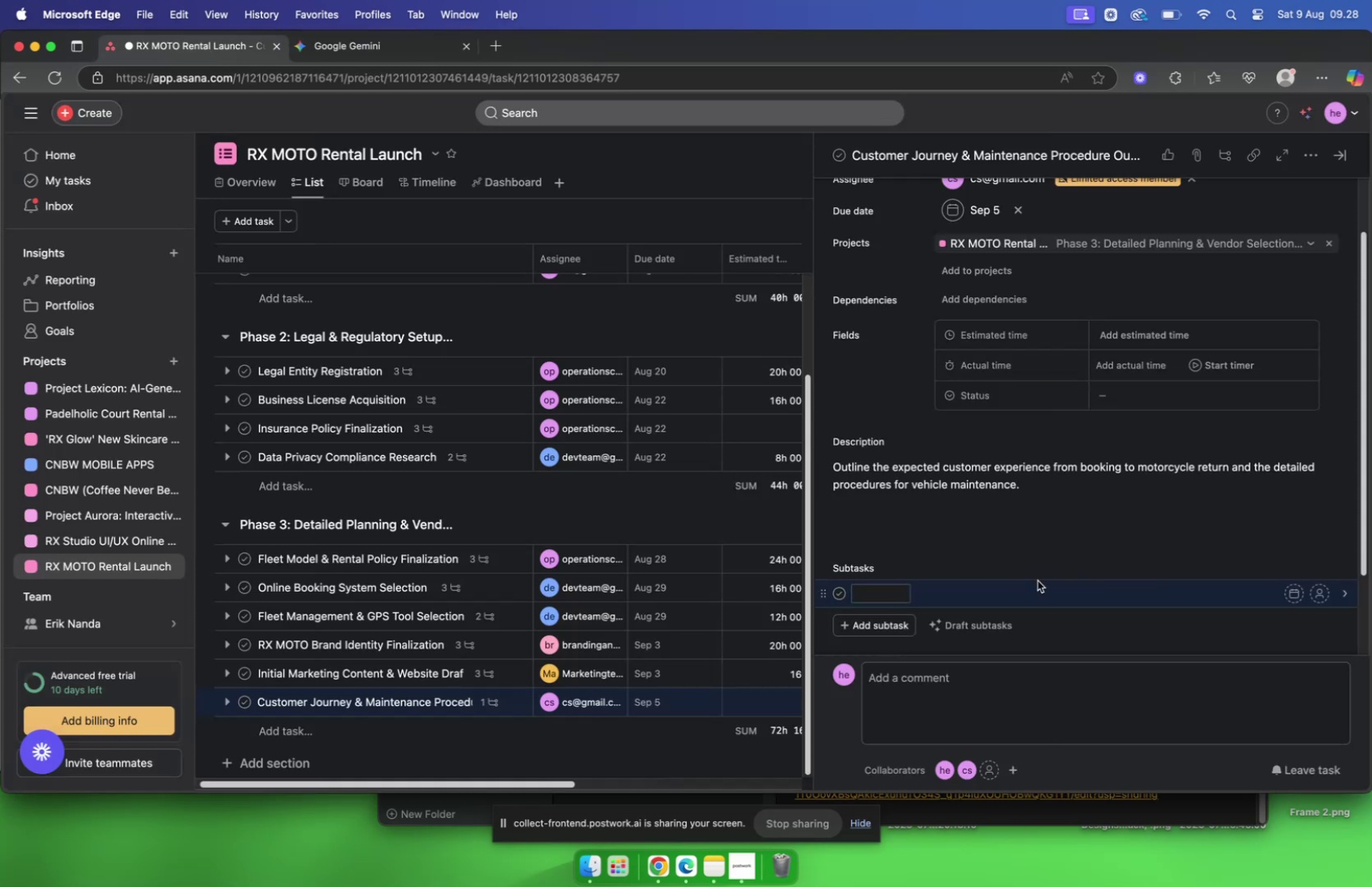 
key(Meta+V)
 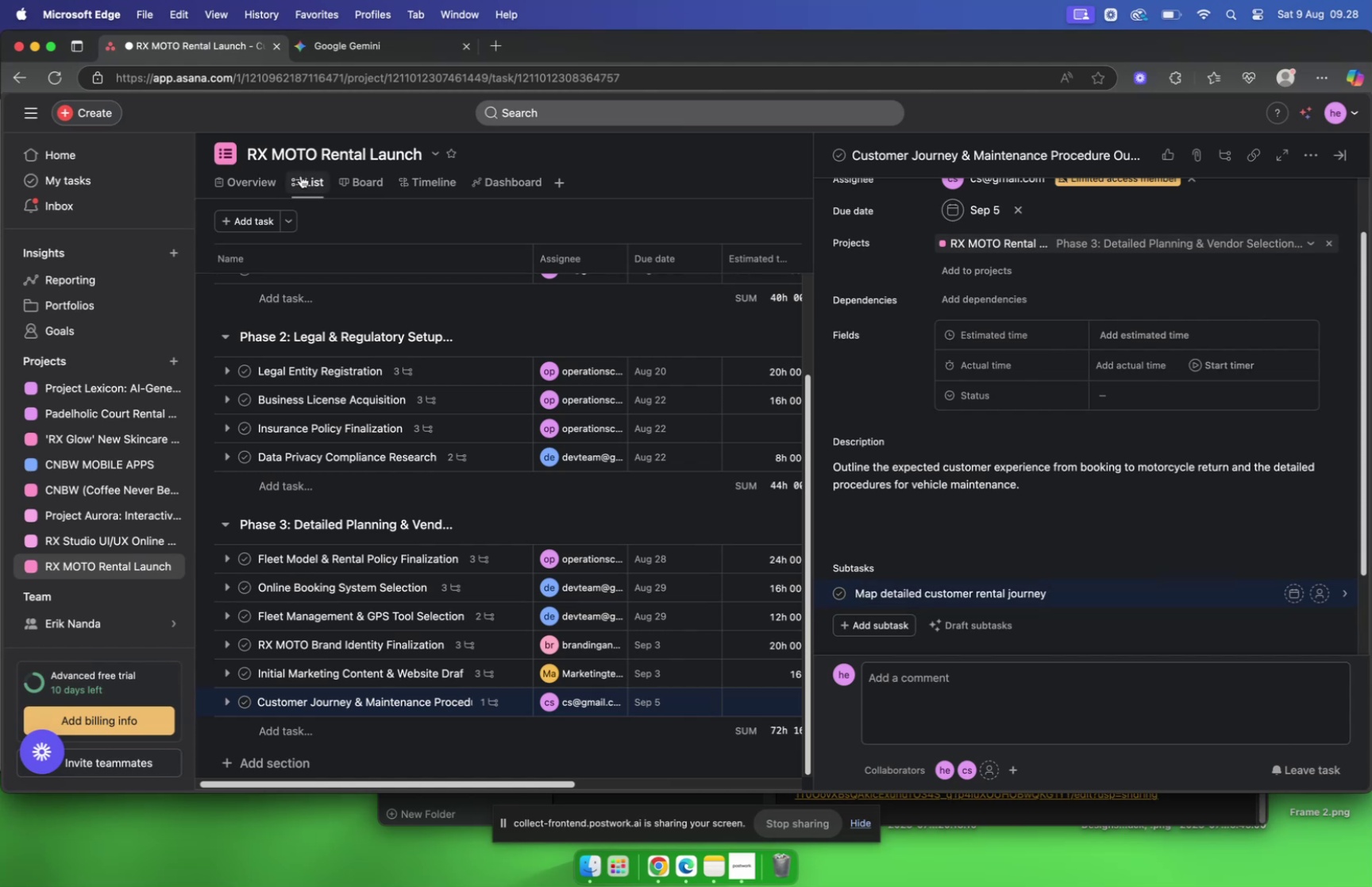 
left_click([375, 55])
 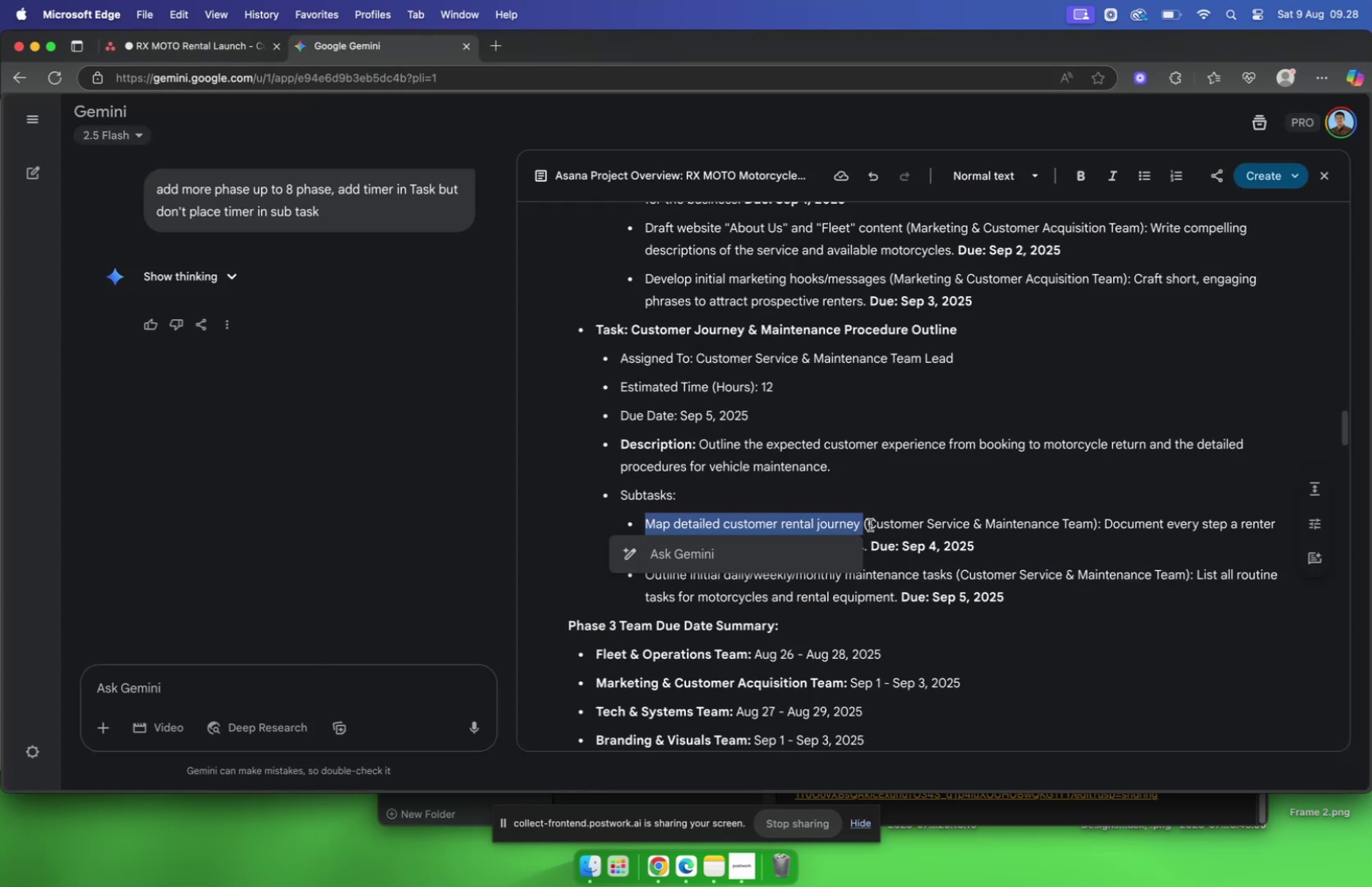 
left_click([883, 525])
 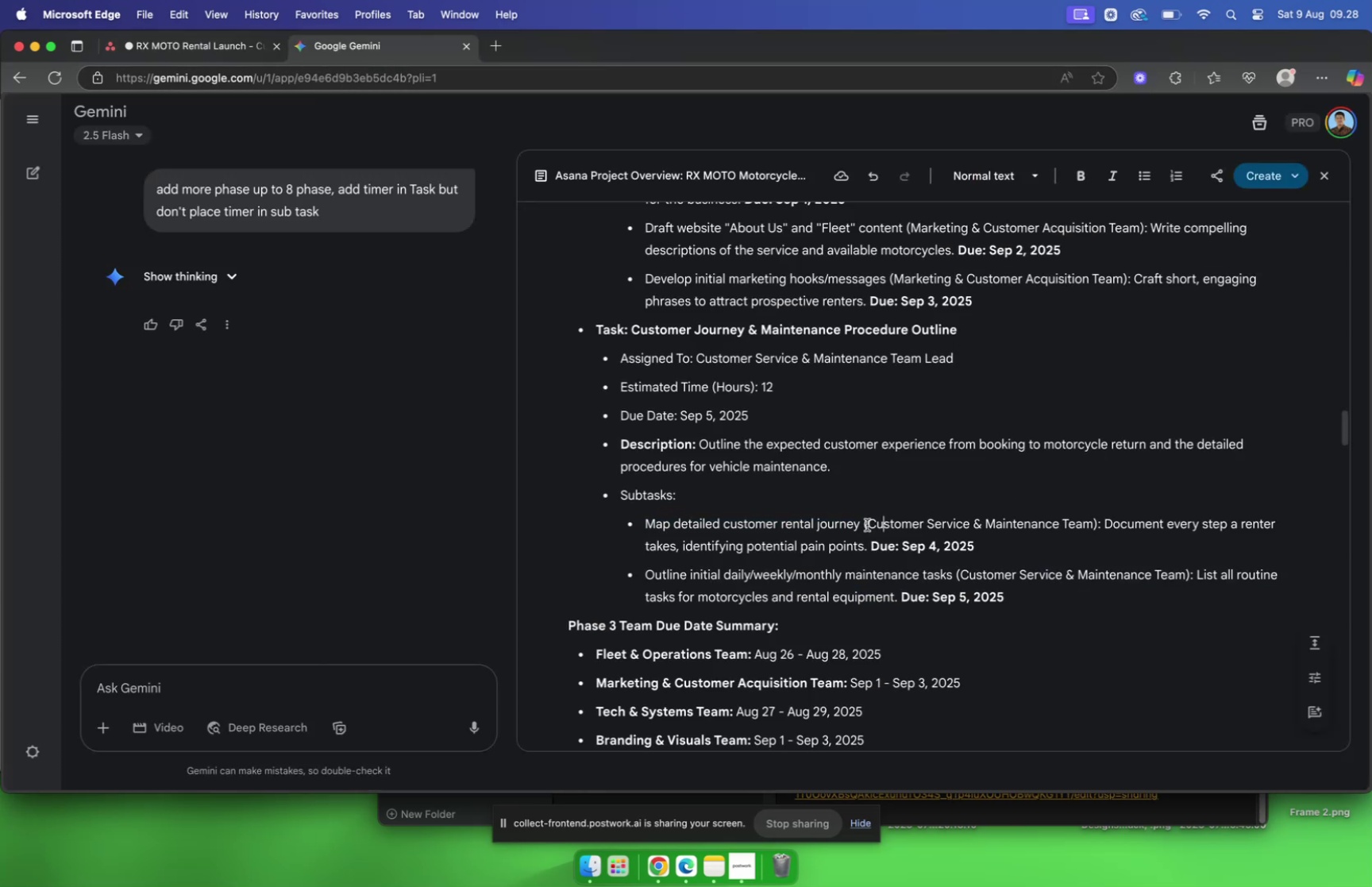 
left_click_drag(start_coordinate=[869, 523], to_coordinate=[1108, 519])
 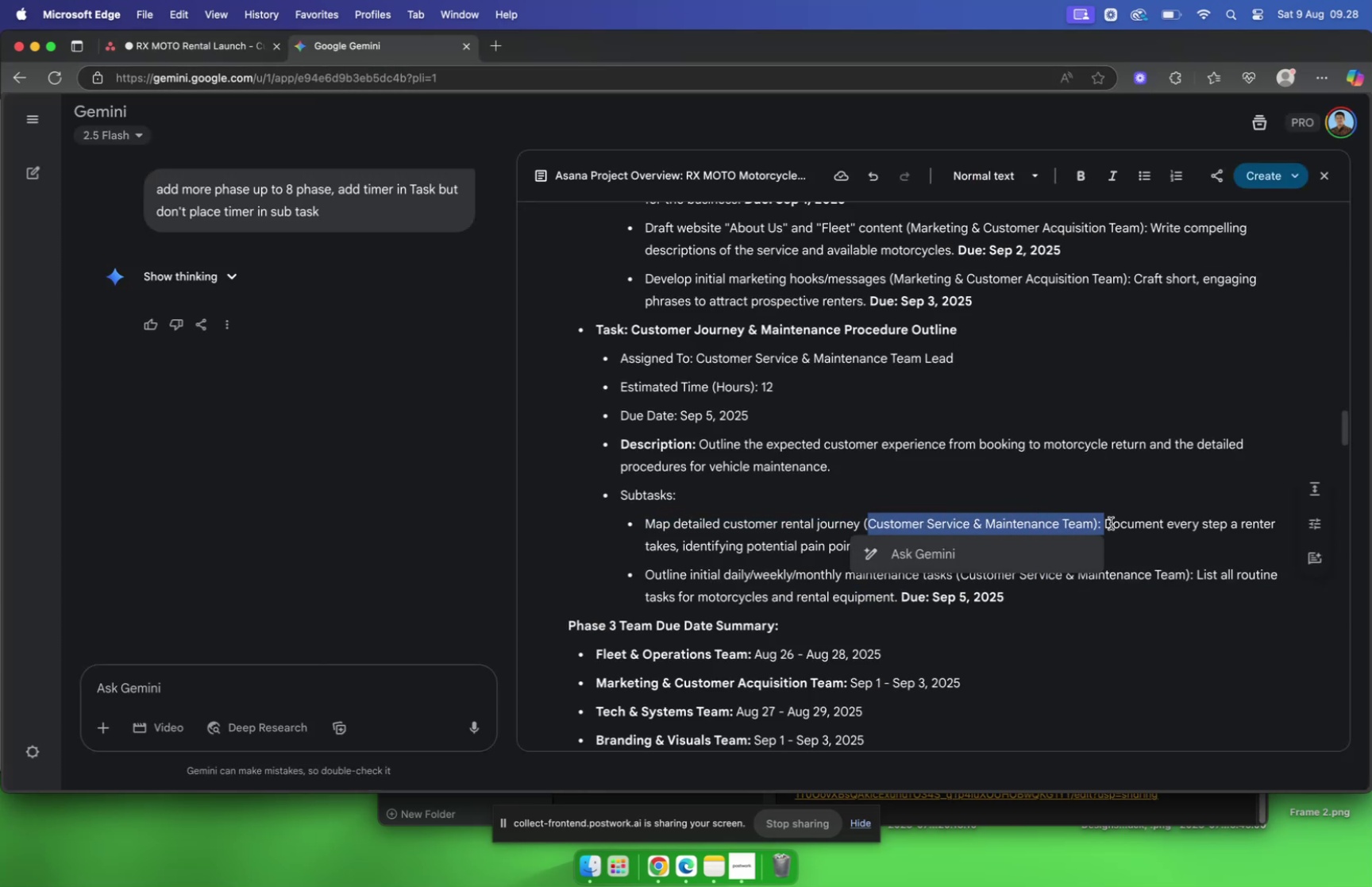 
left_click([1108, 520])
 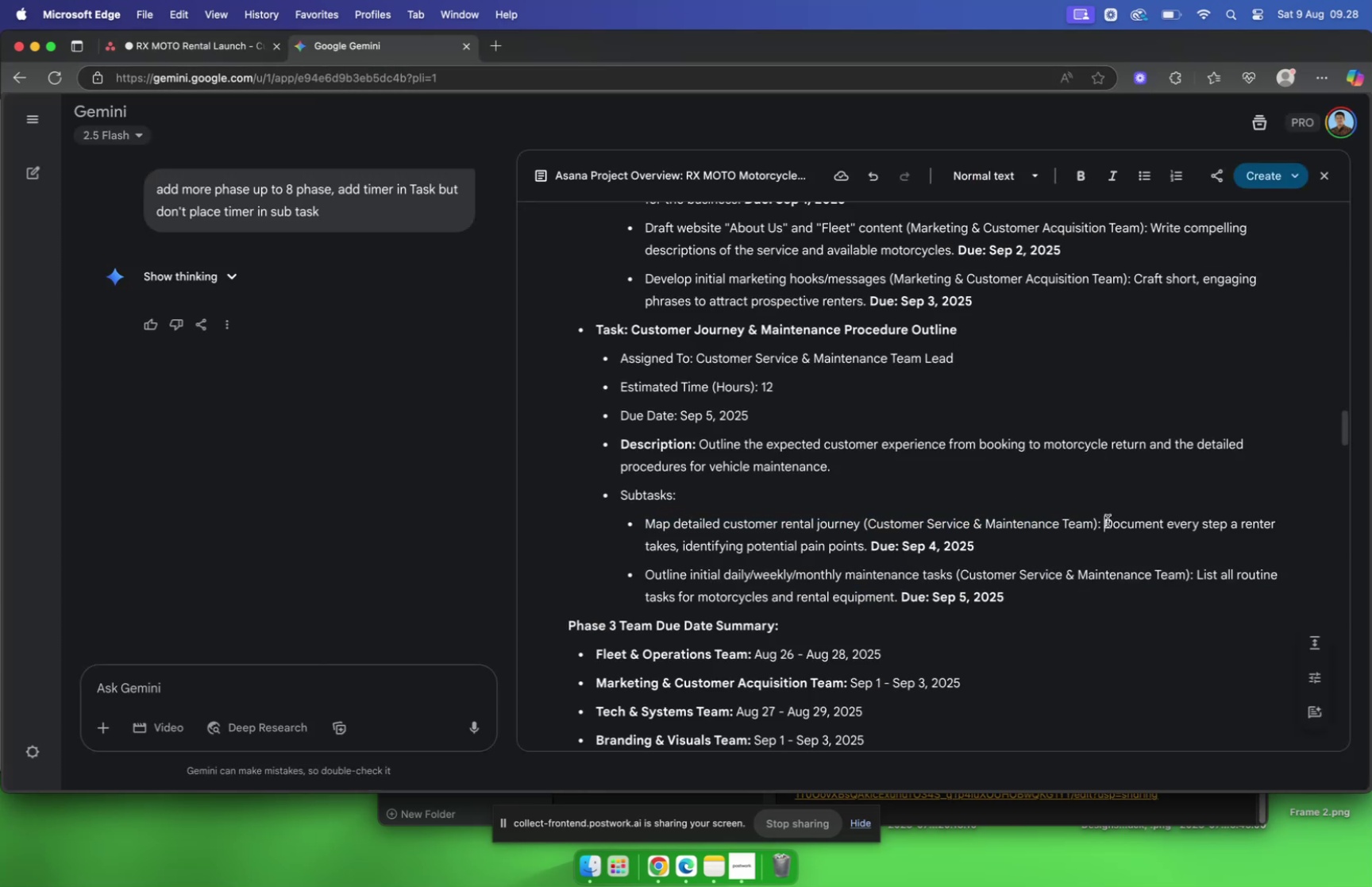 
left_click_drag(start_coordinate=[1108, 520], to_coordinate=[865, 546])
 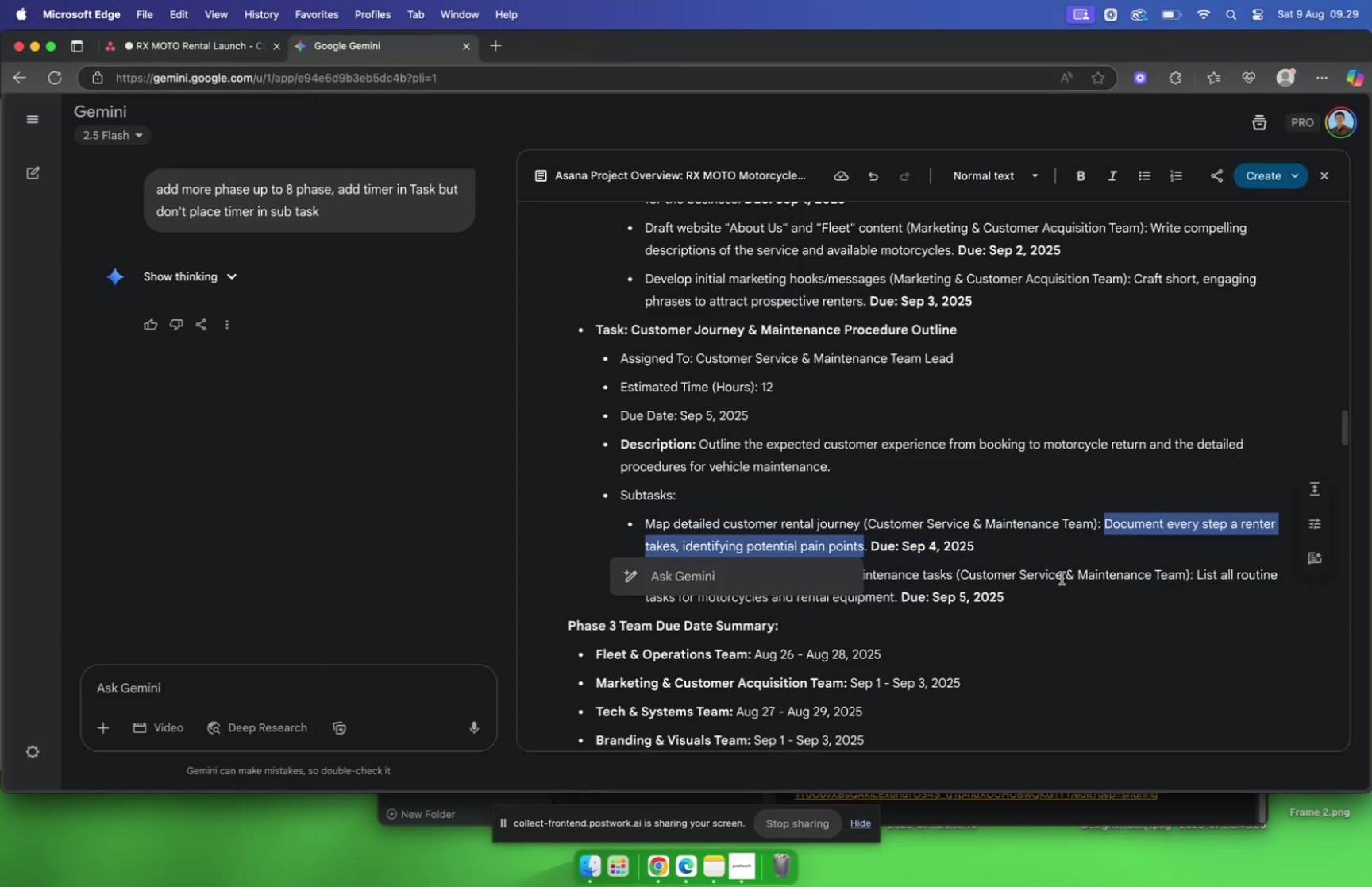 
key(Meta+C)
 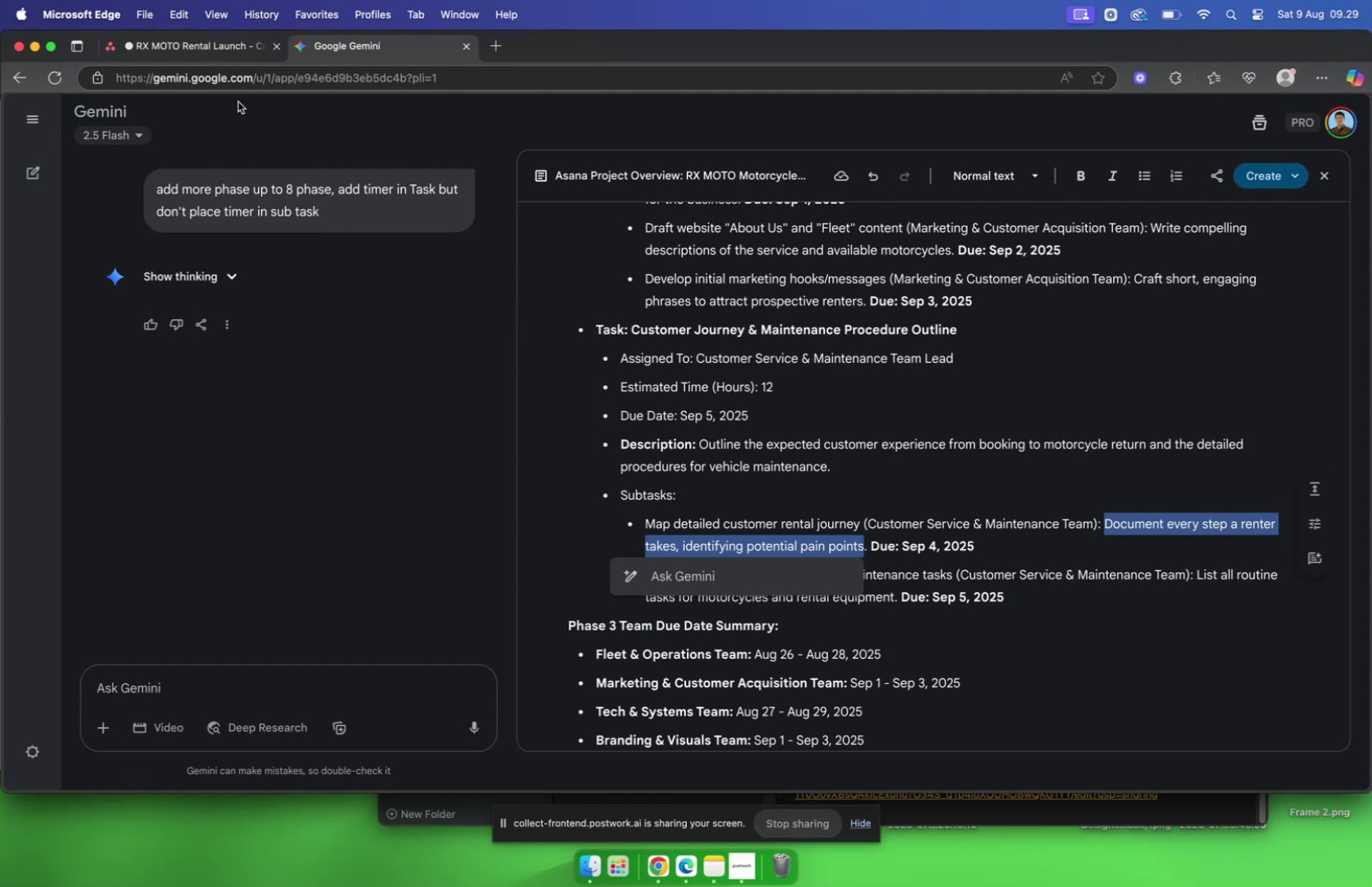 
left_click([197, 50])
 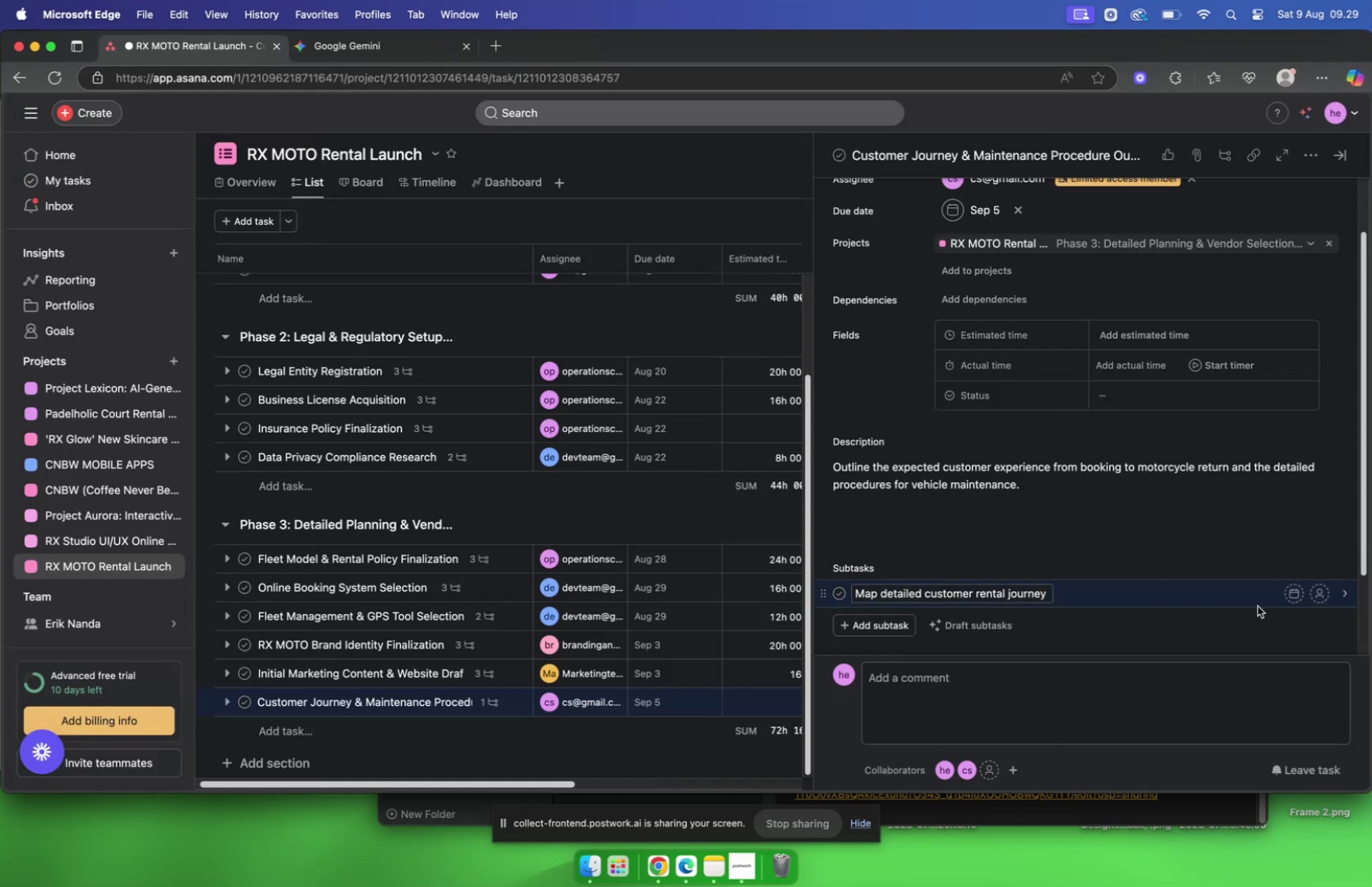 
left_click([1293, 598])
 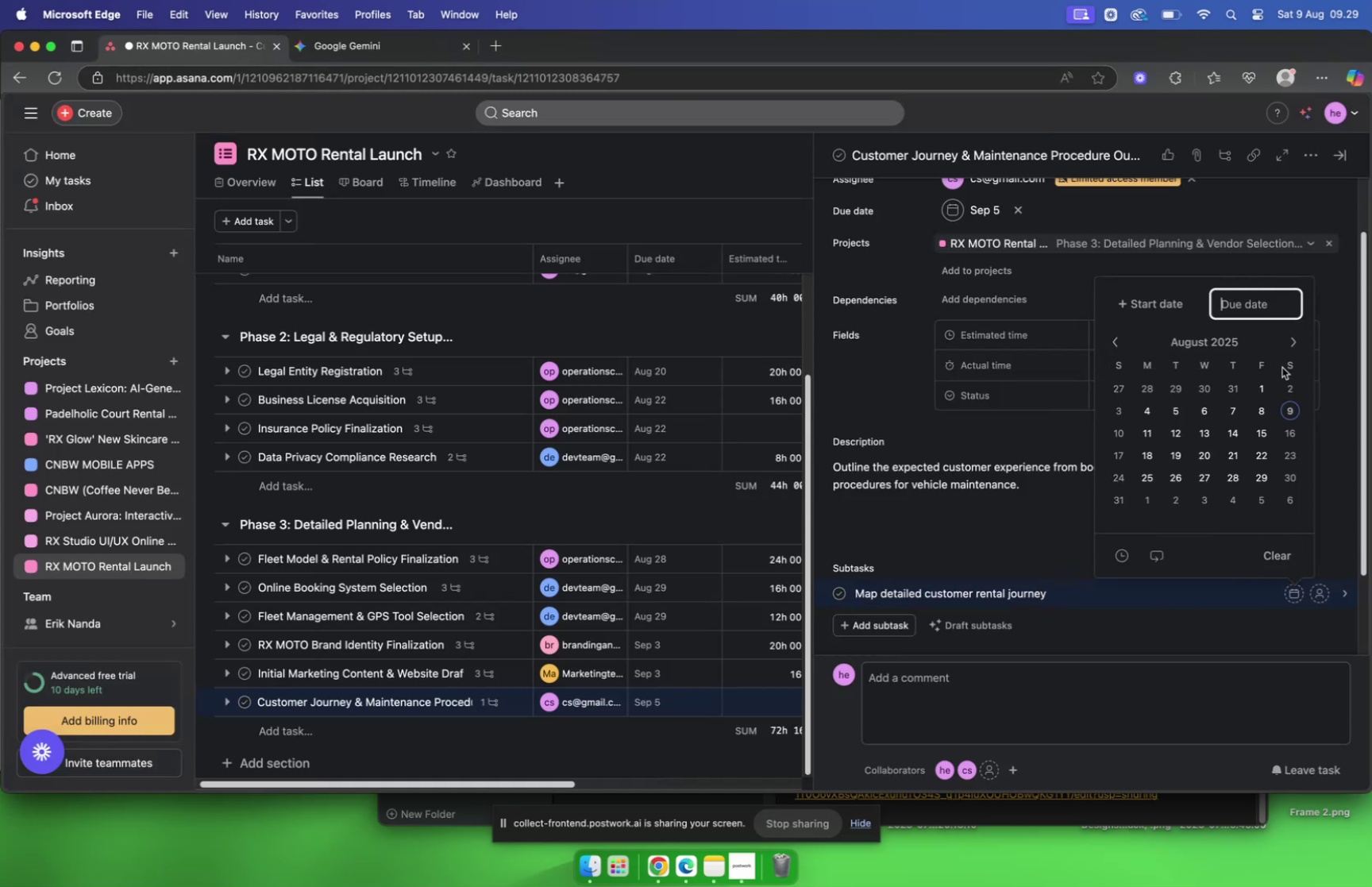 
left_click([1292, 343])
 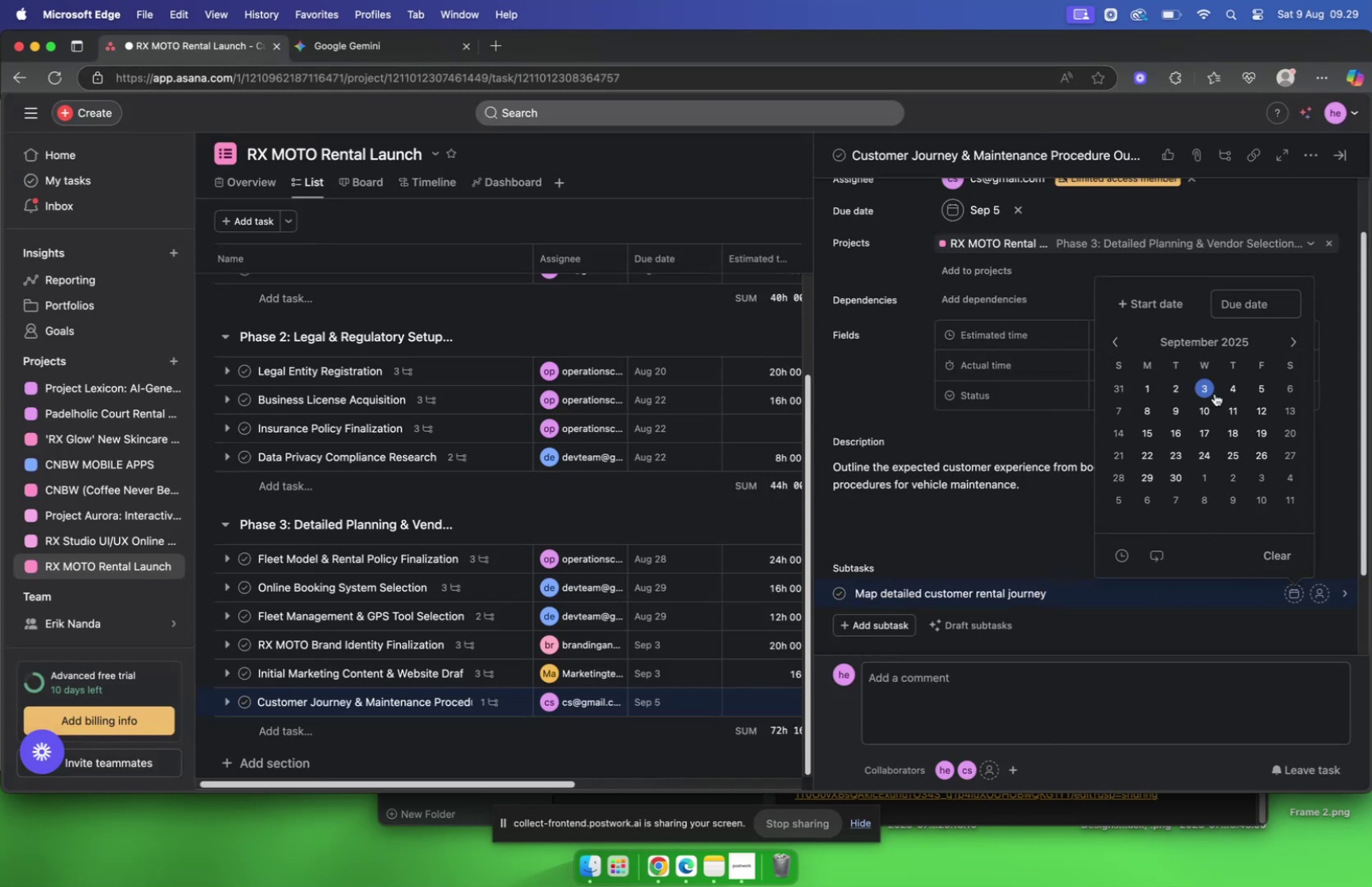 
left_click([1231, 390])
 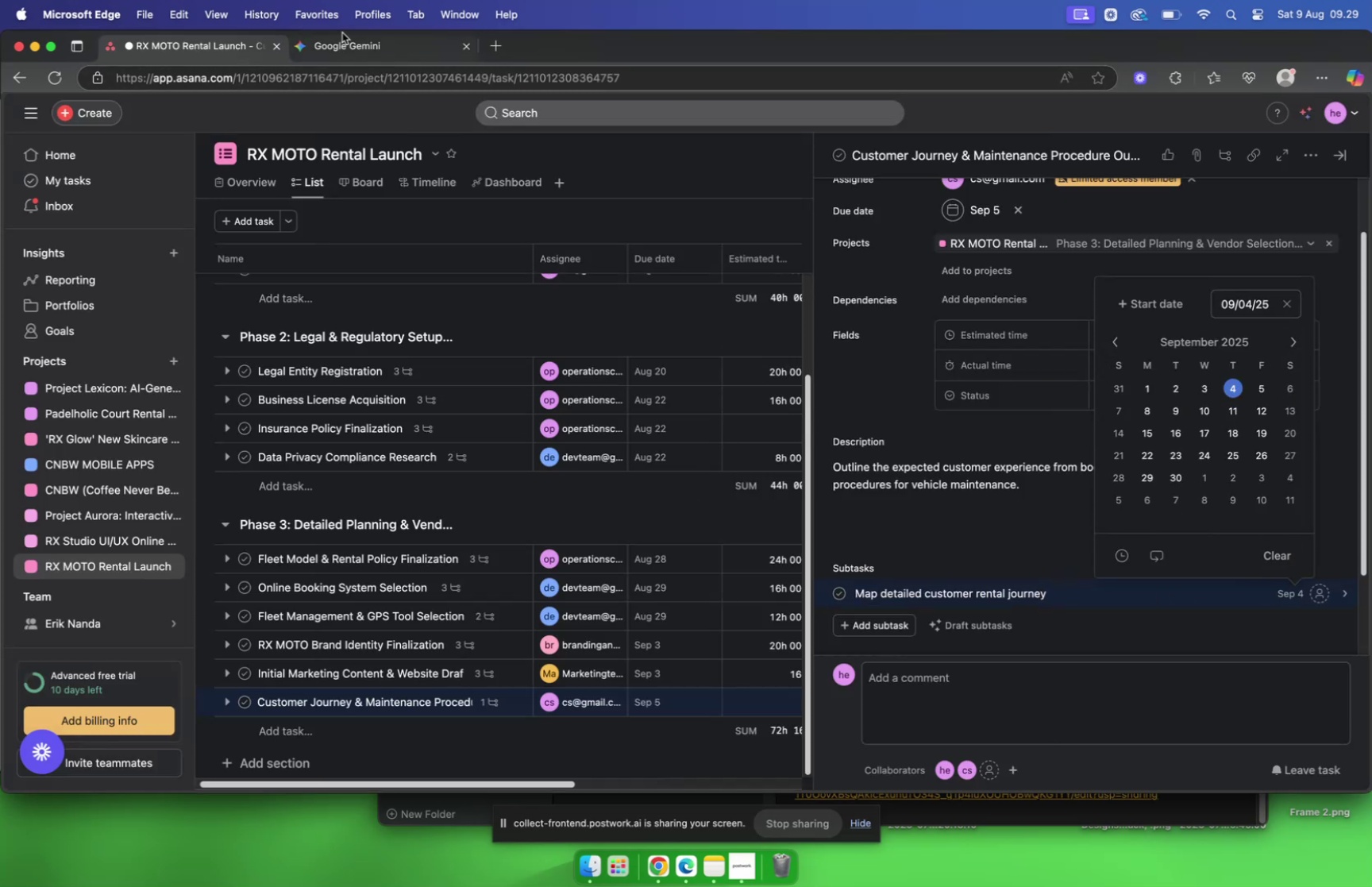 
left_click([345, 44])
 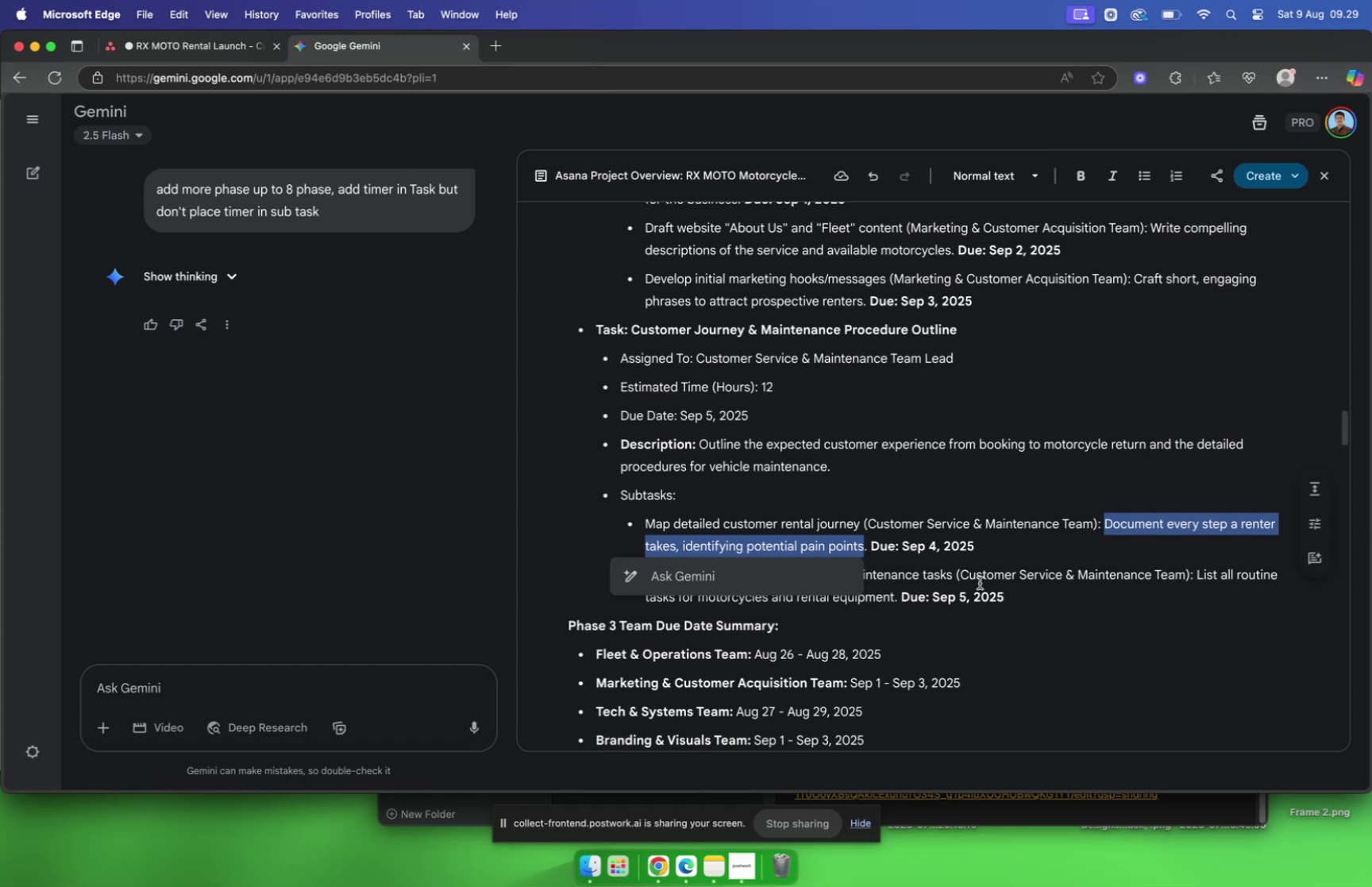 
left_click([1028, 551])
 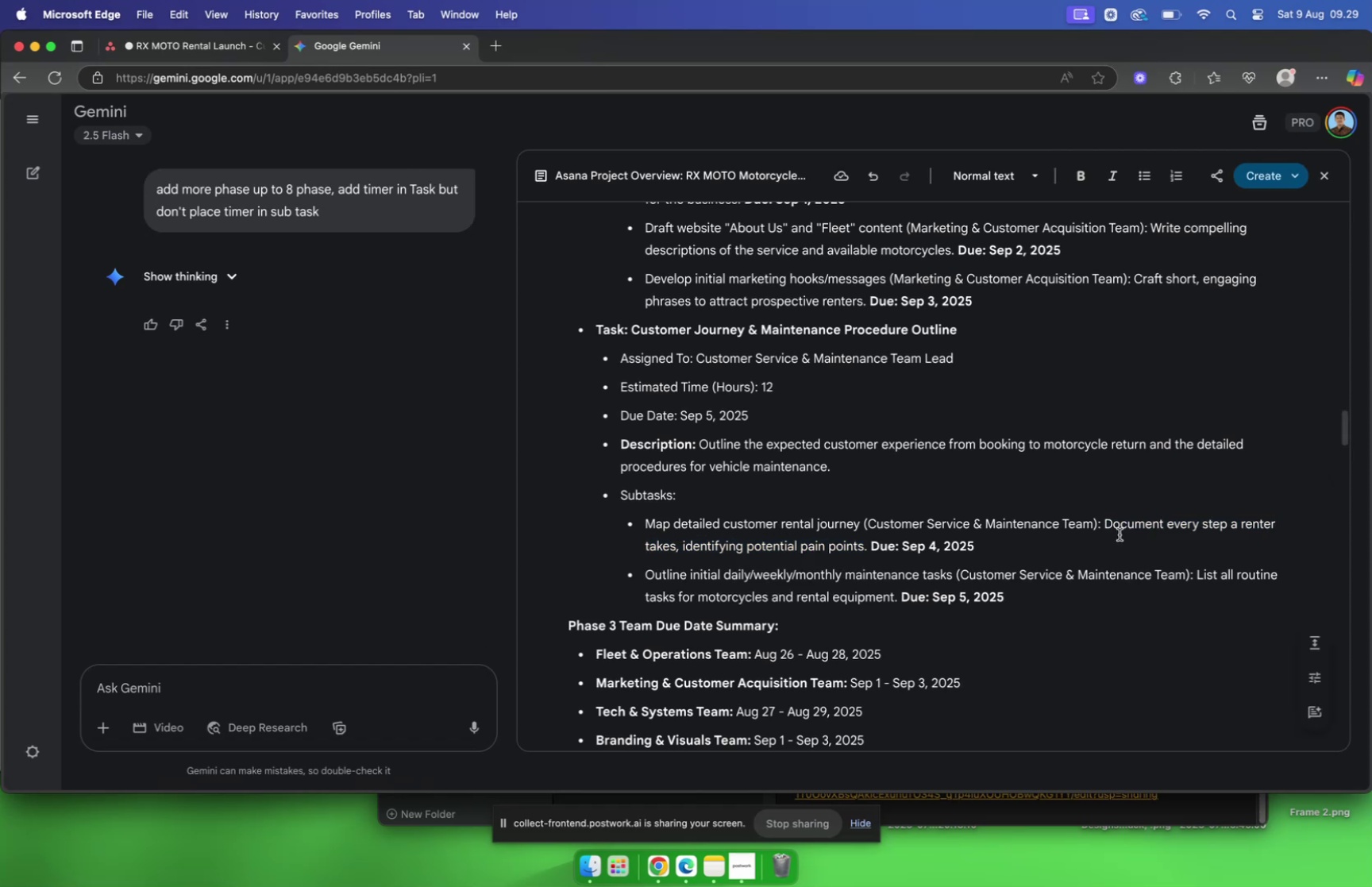 
left_click_drag(start_coordinate=[1106, 523], to_coordinate=[864, 541])
 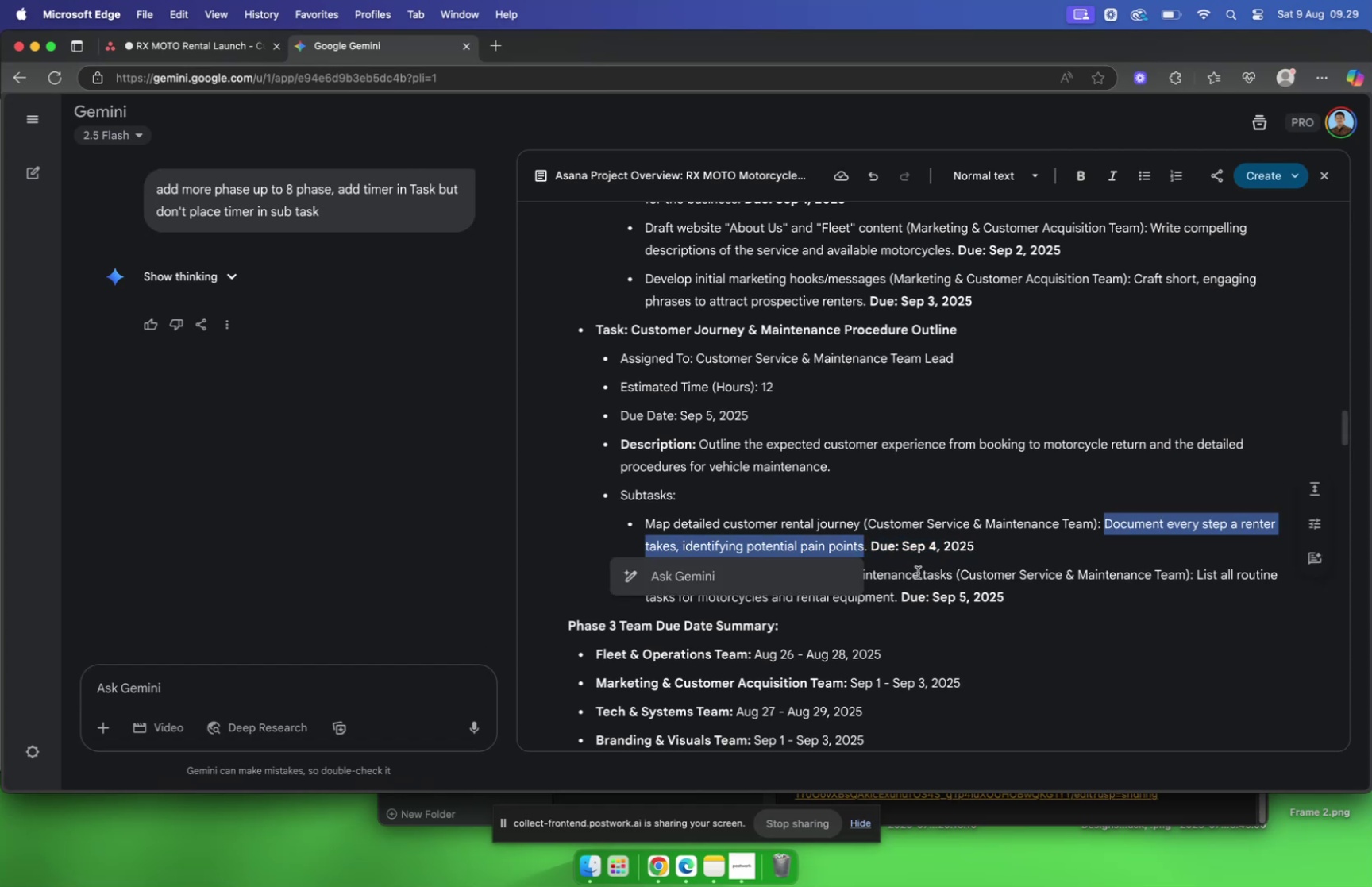 
key(Meta+C)
 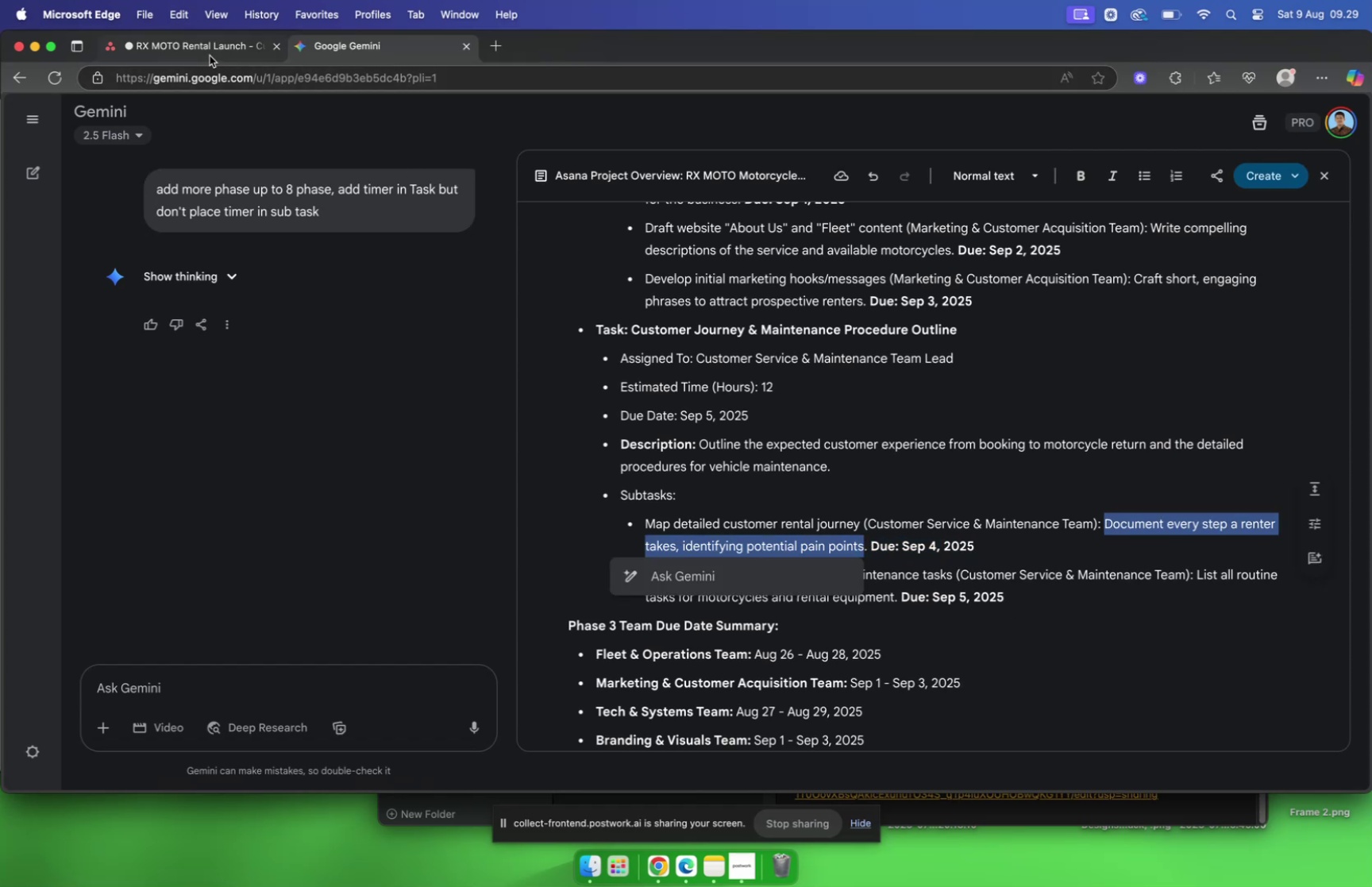 
left_click([209, 48])
 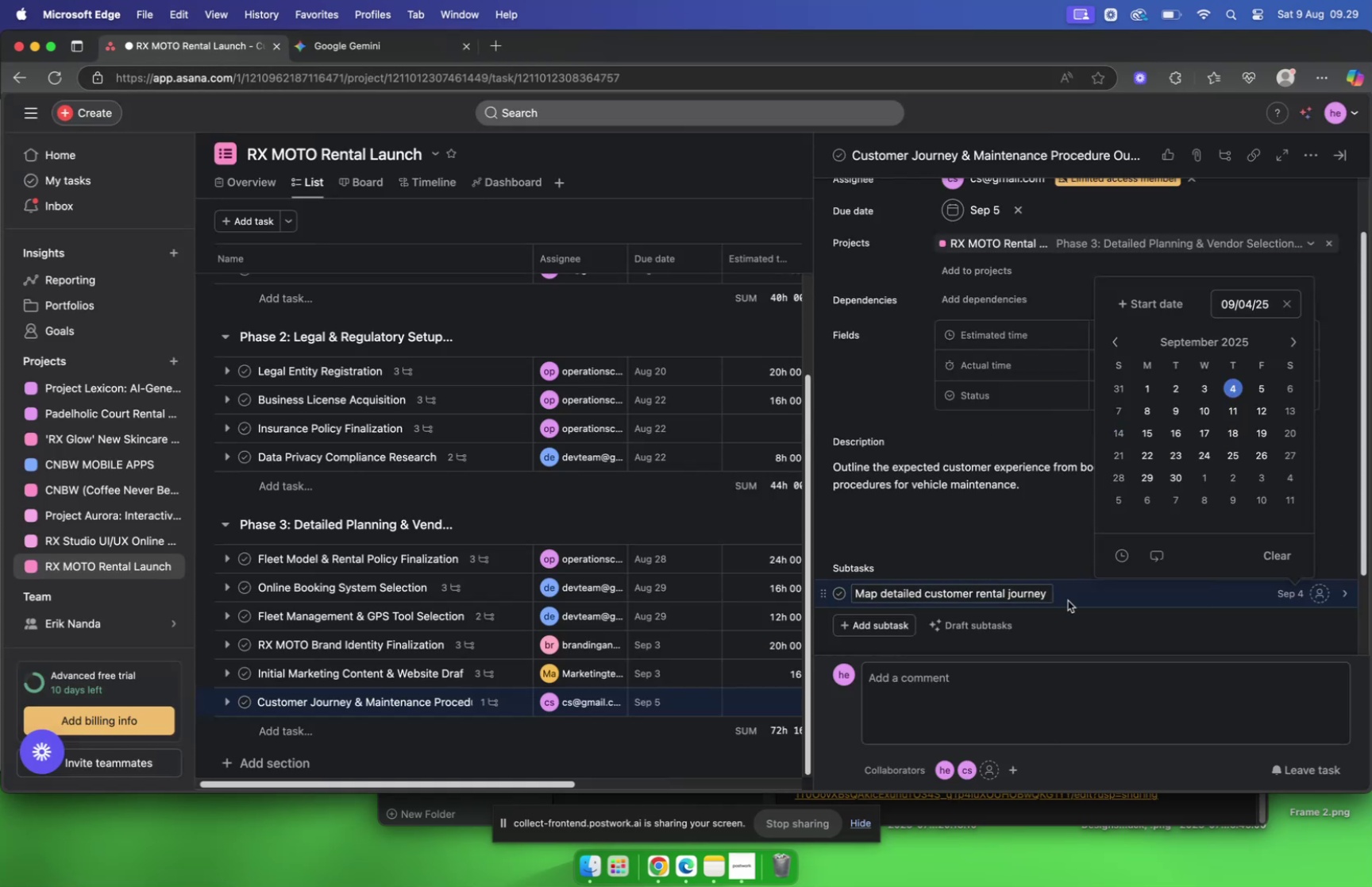 
left_click([1087, 598])
 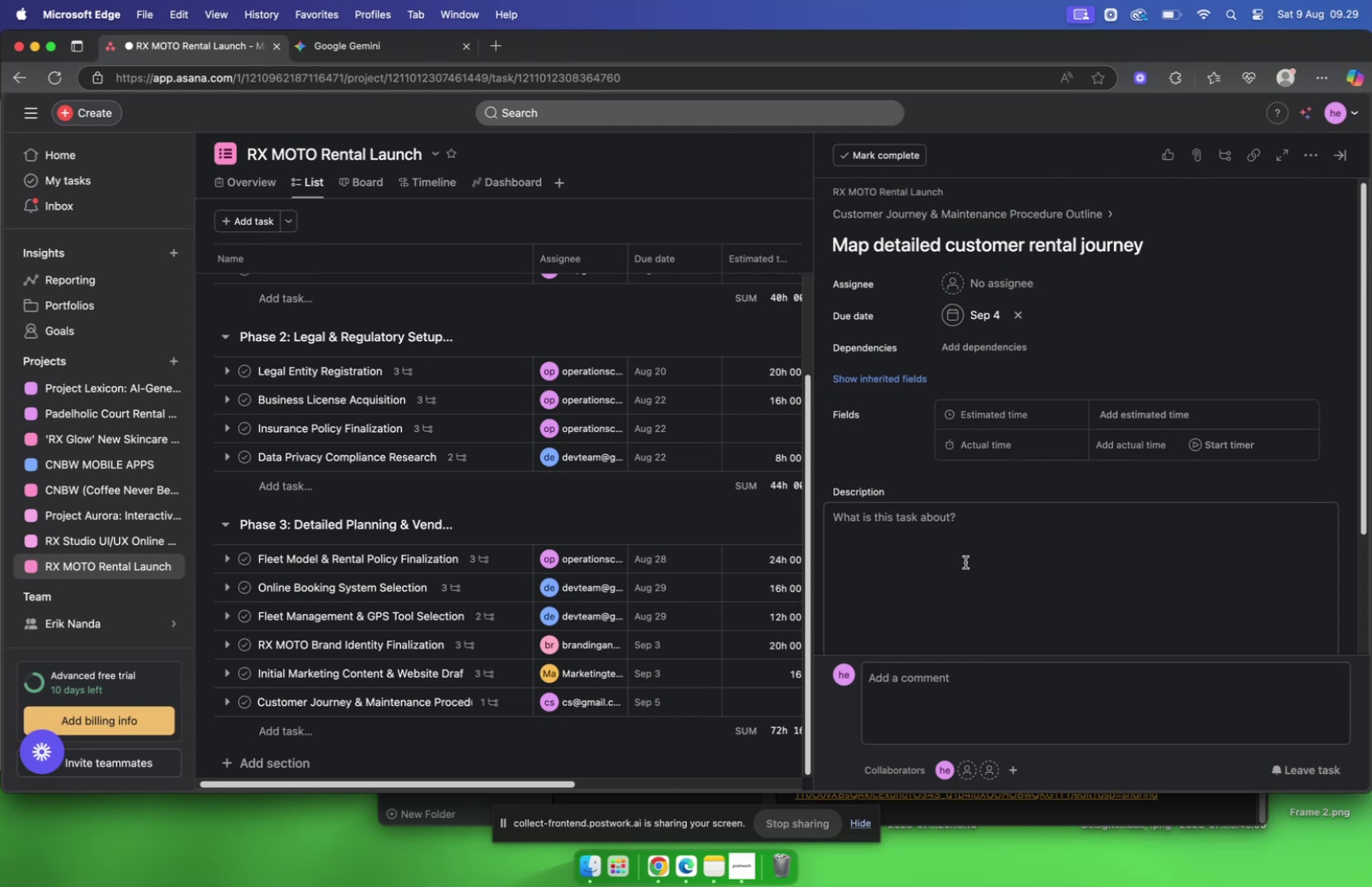 
left_click([953, 539])
 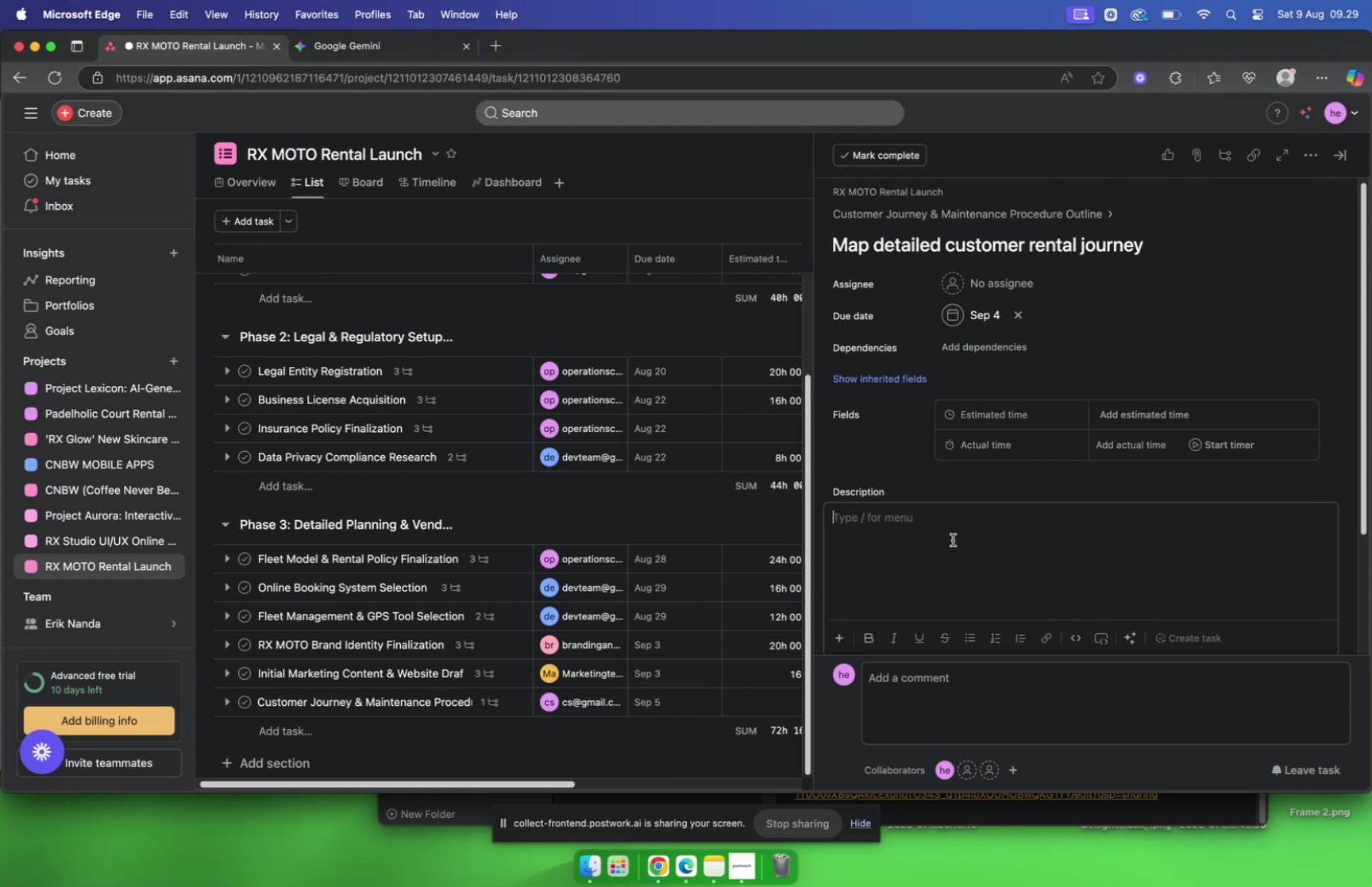 
key(Meta+V)
 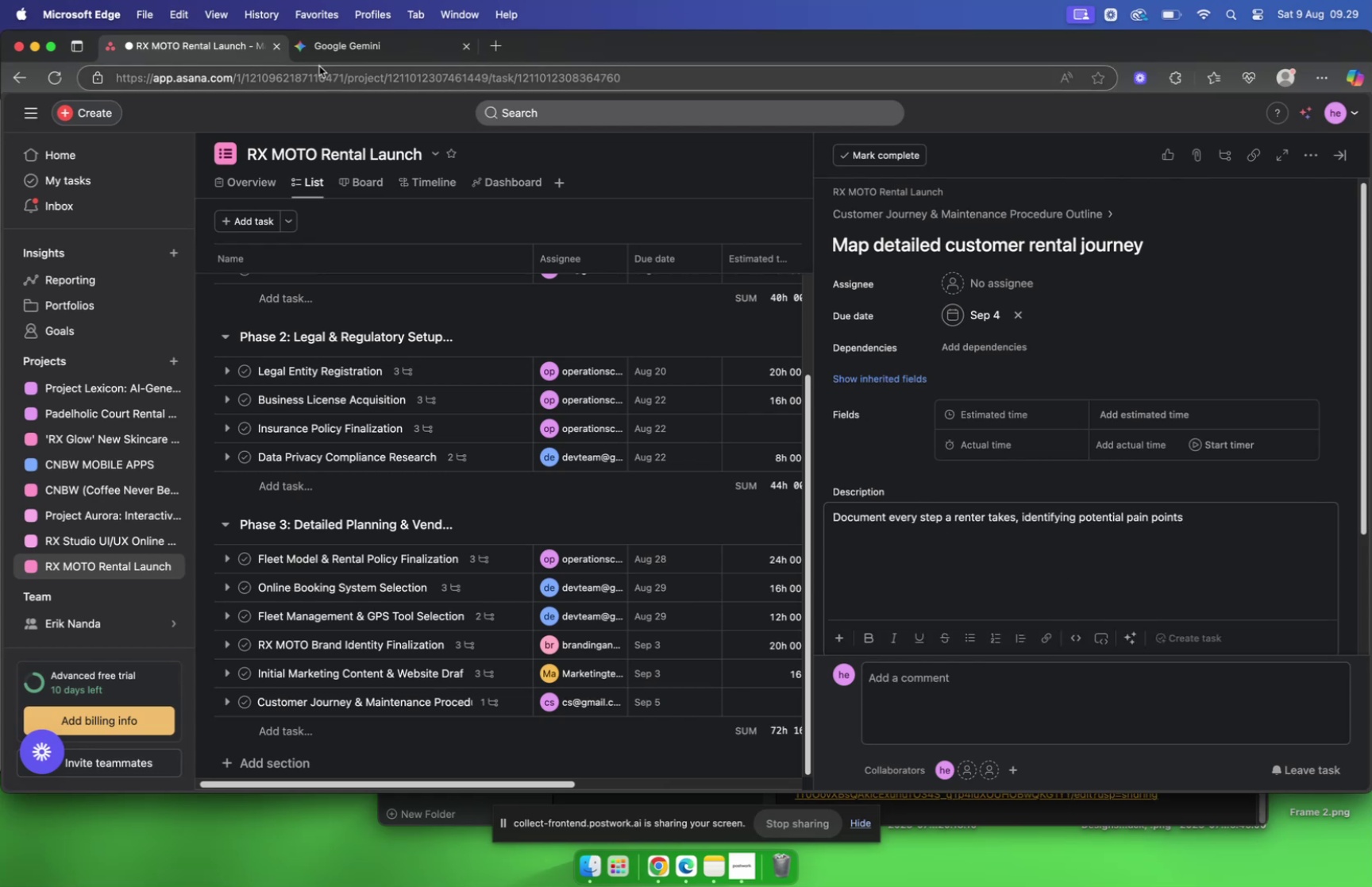 
left_click([349, 48])
 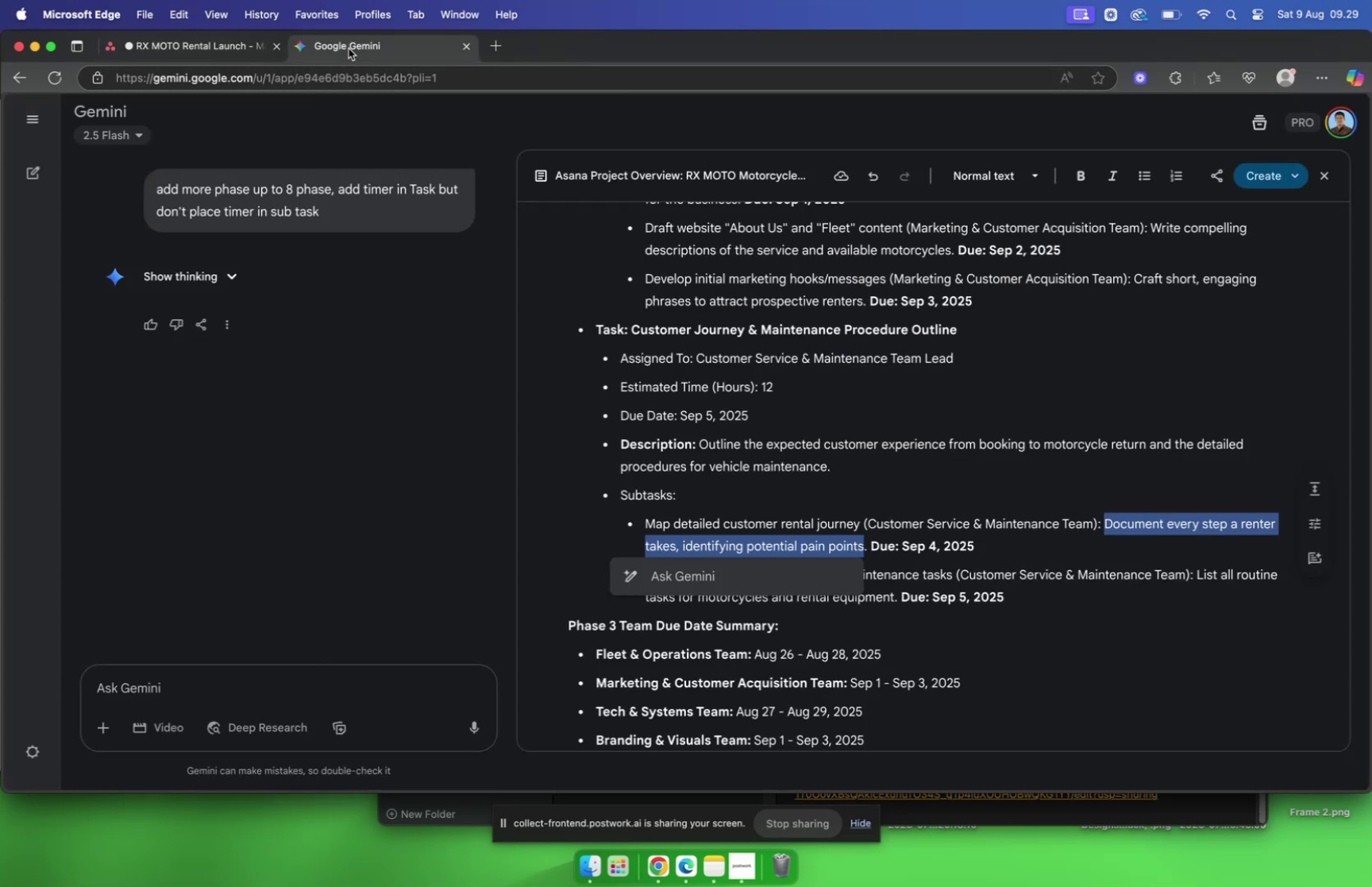 
left_click([217, 47])
 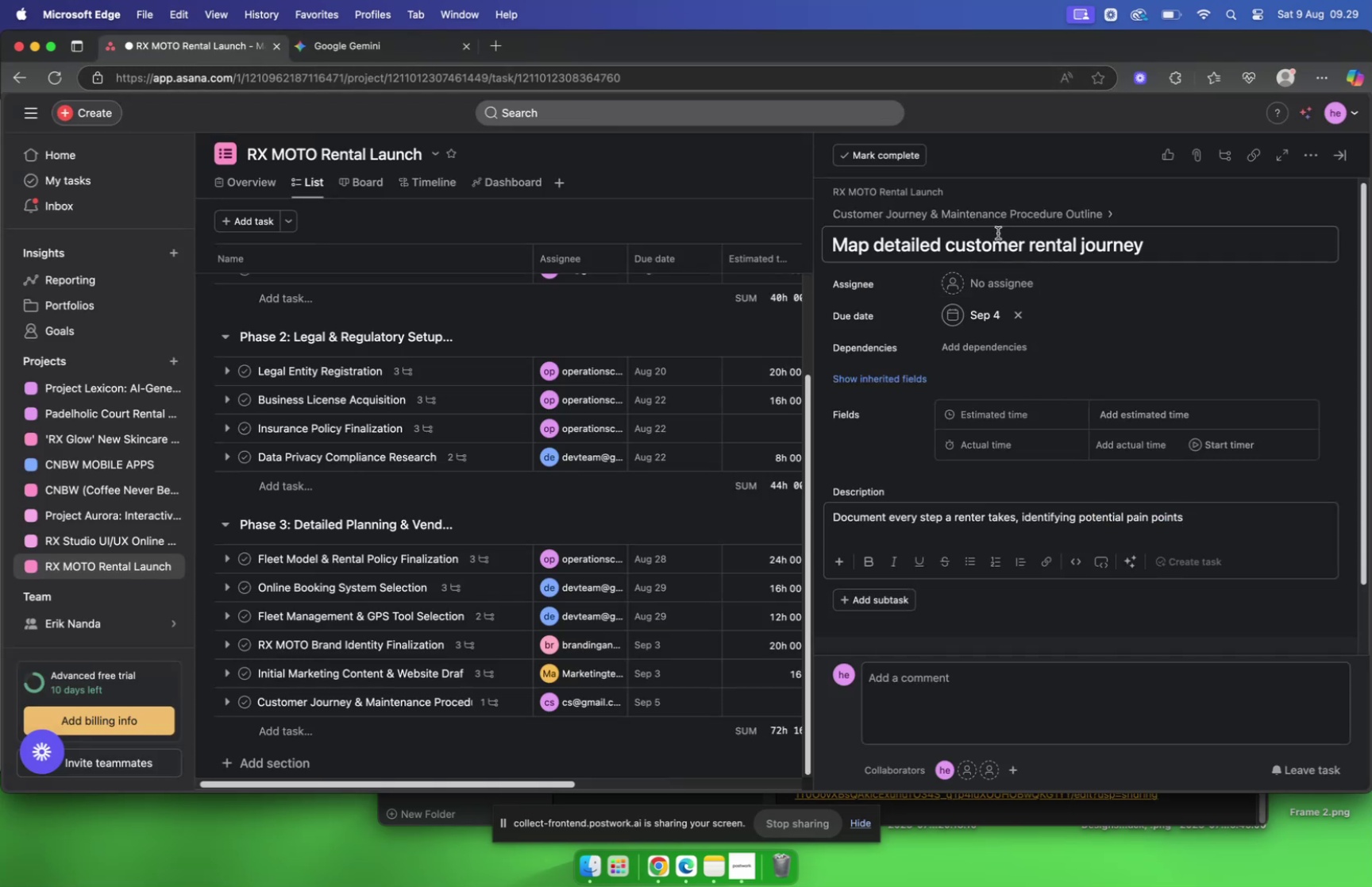 
left_click([992, 283])
 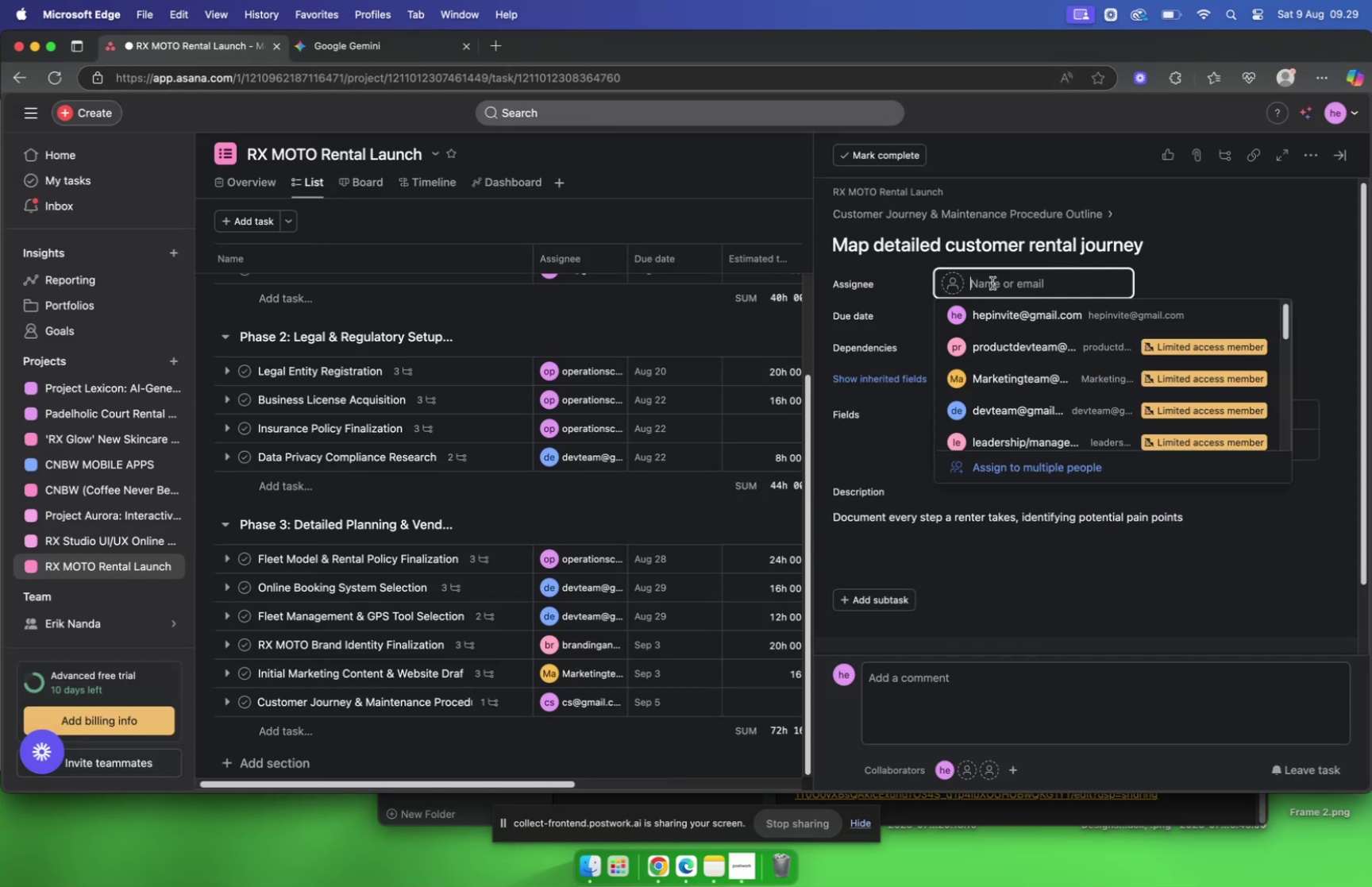 
type(cs)
 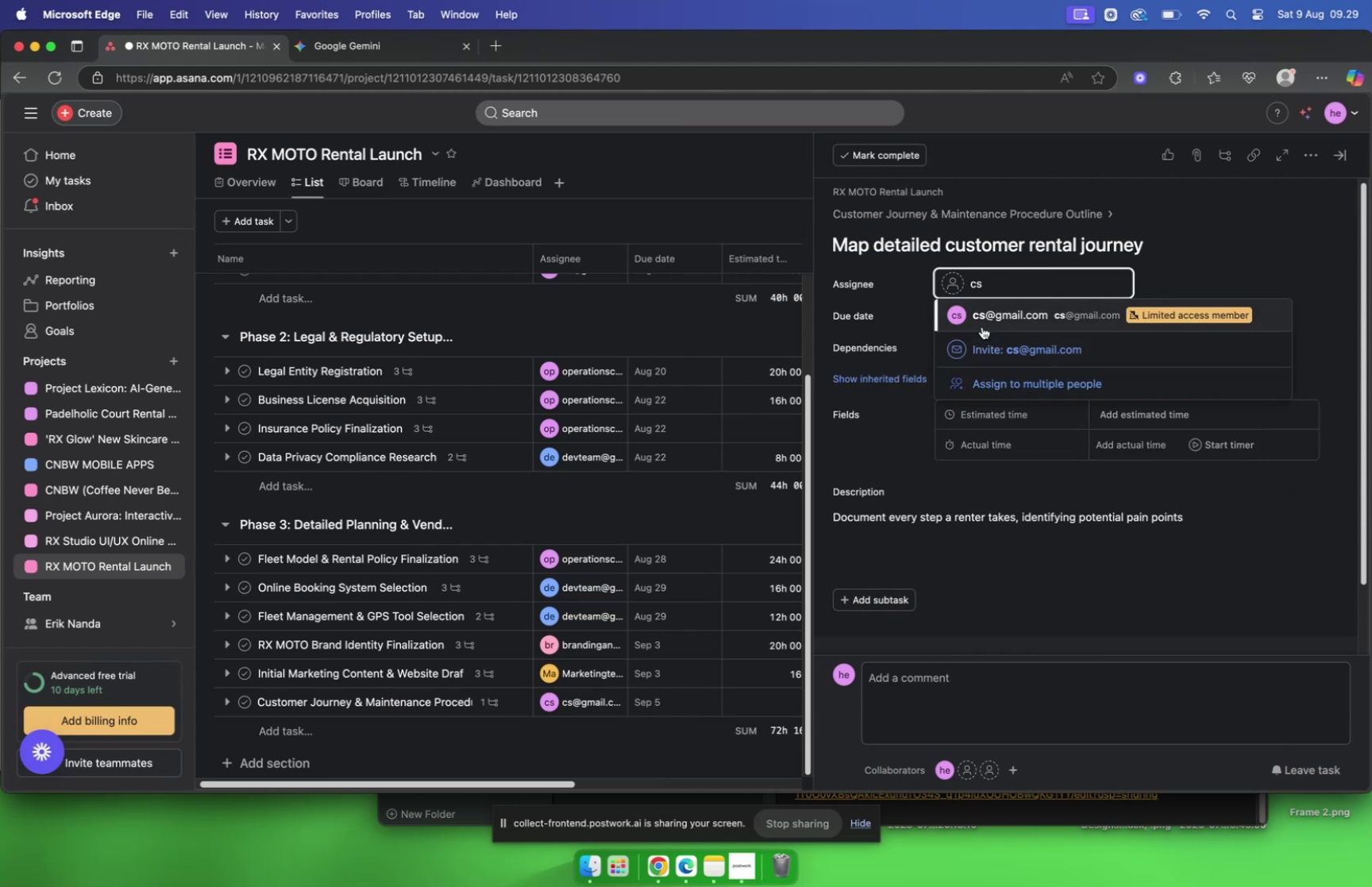 
left_click([983, 314])
 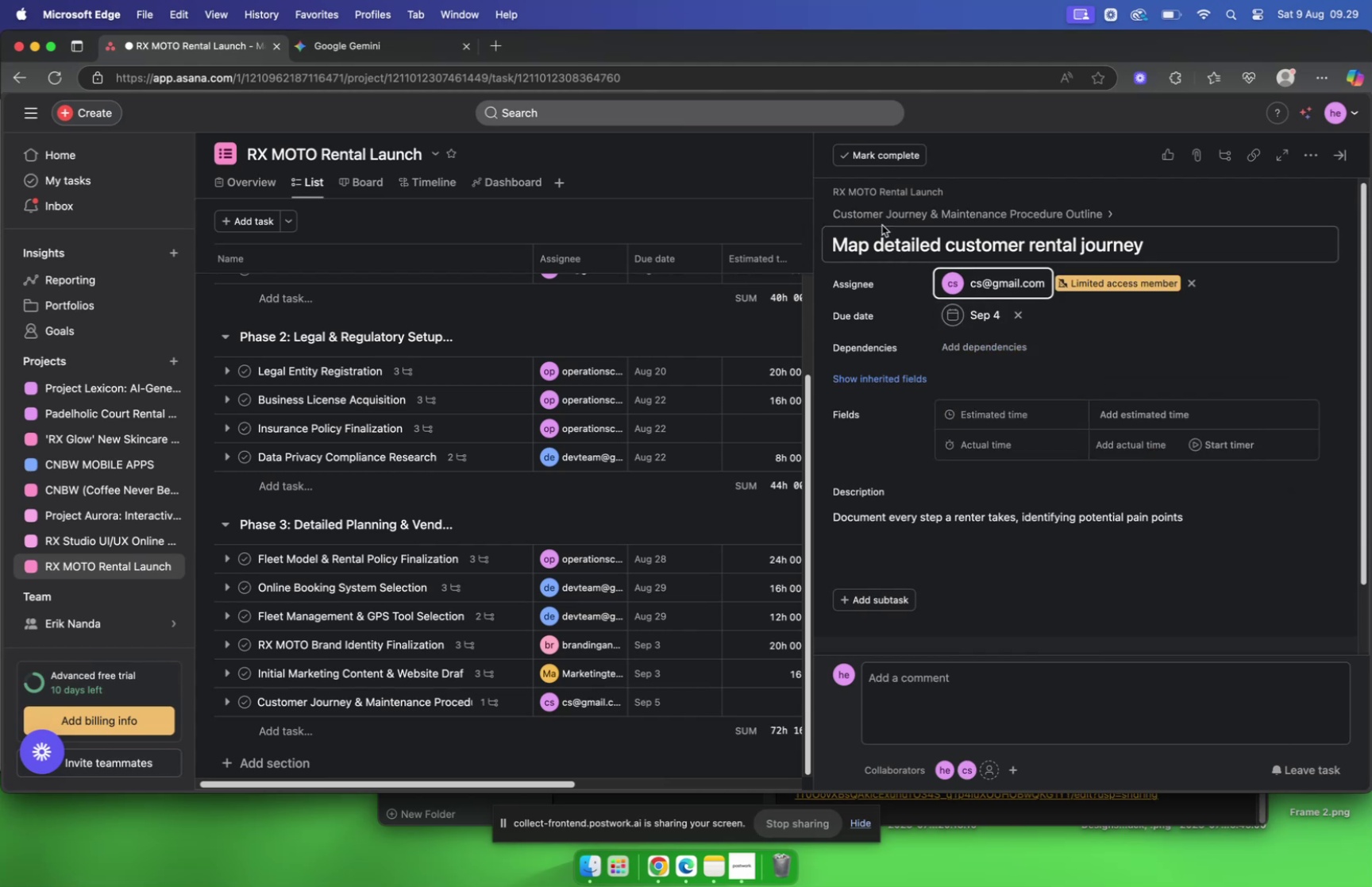 
left_click([881, 211])
 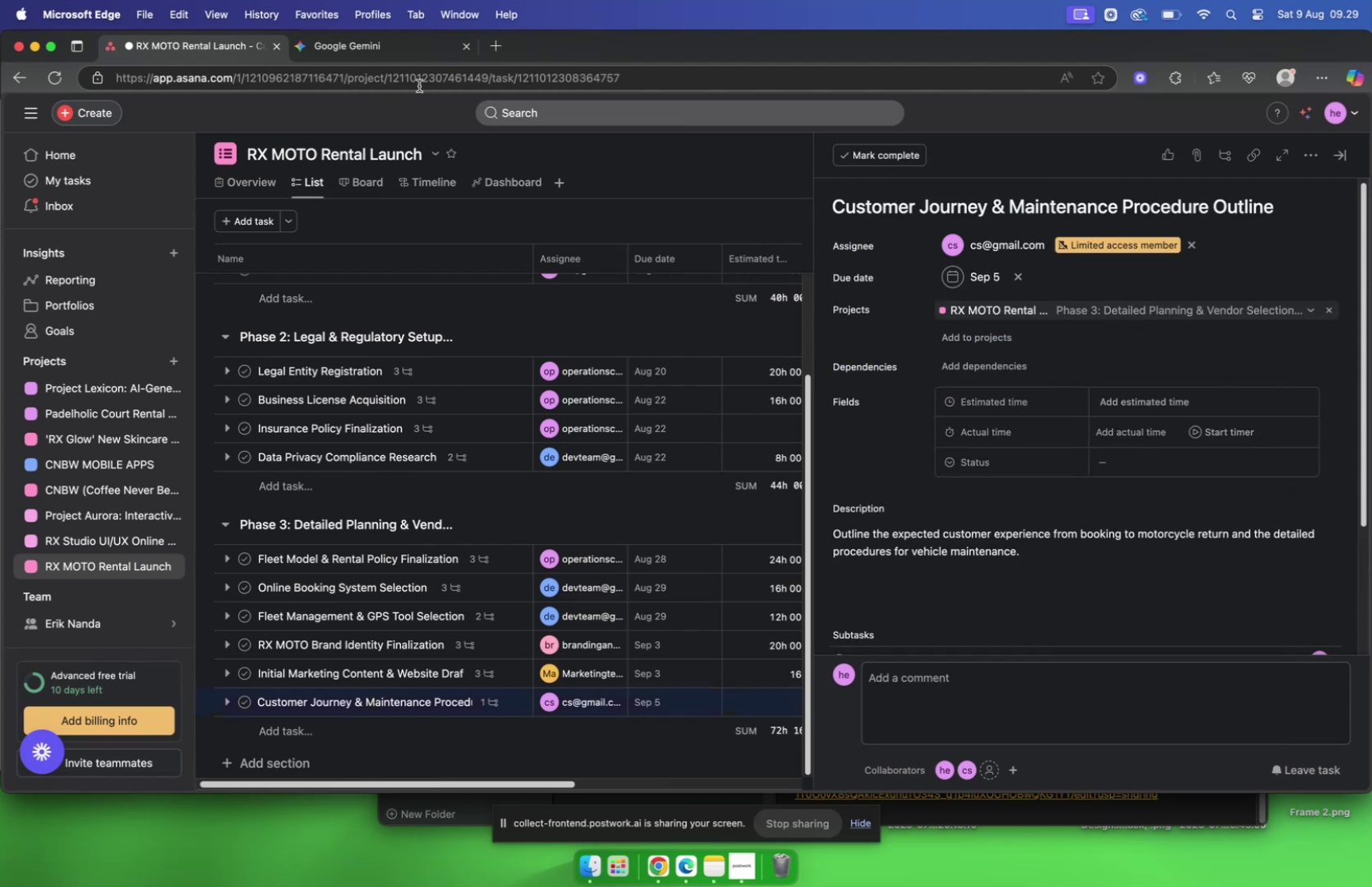 
left_click([387, 54])
 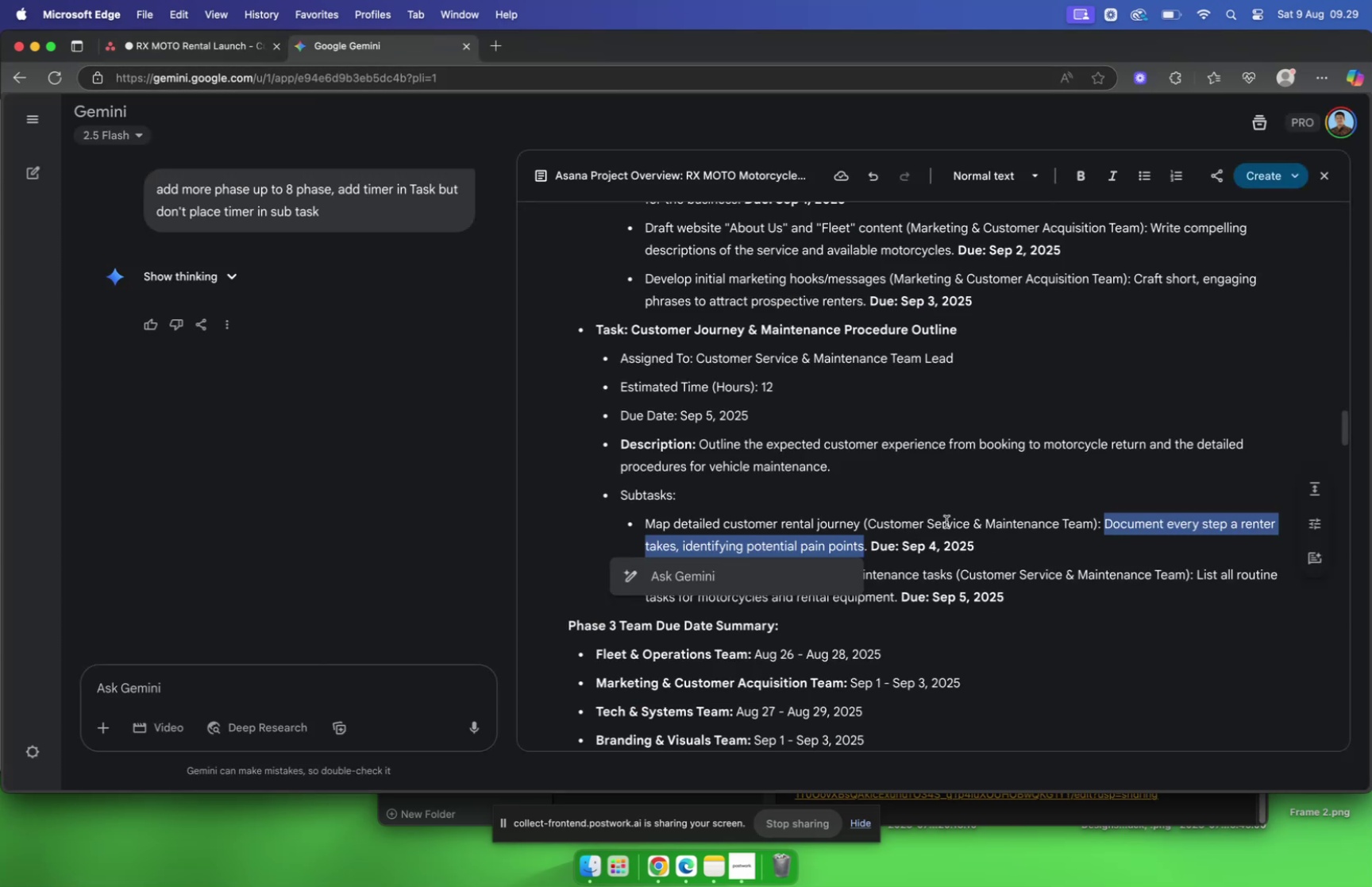 
left_click([954, 584])
 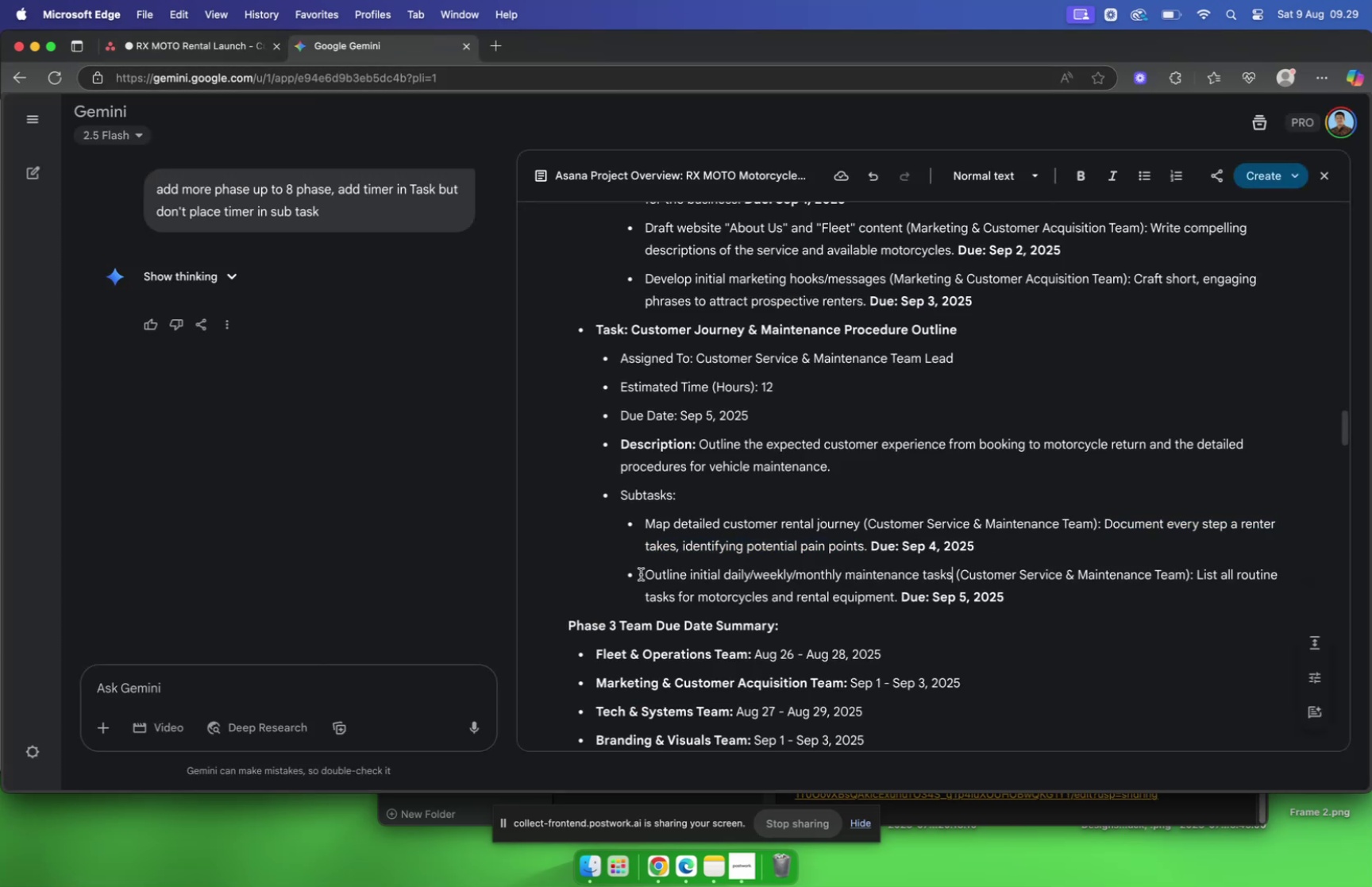 
left_click_drag(start_coordinate=[645, 573], to_coordinate=[956, 577])
 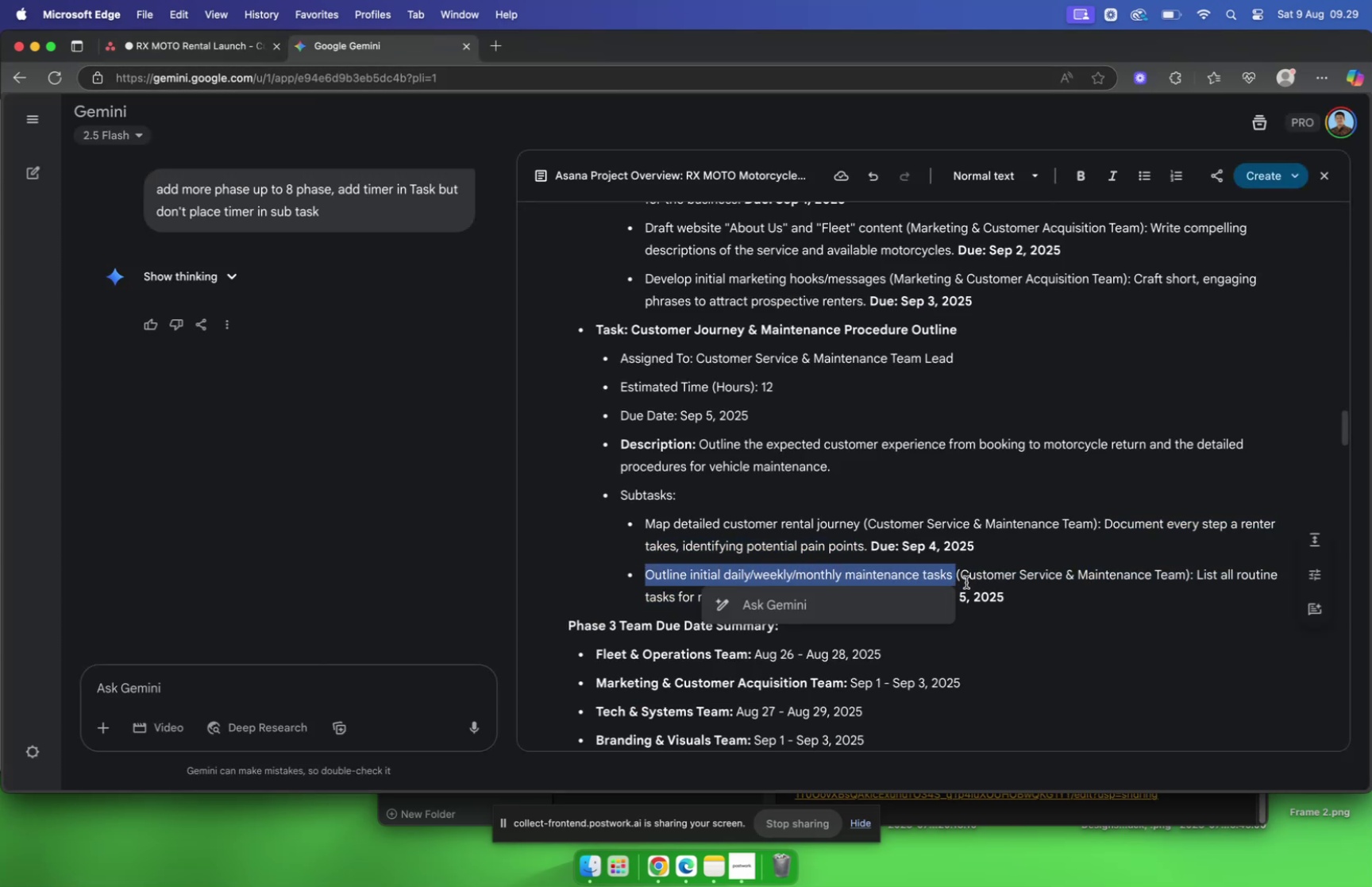 
key(Meta+C)
 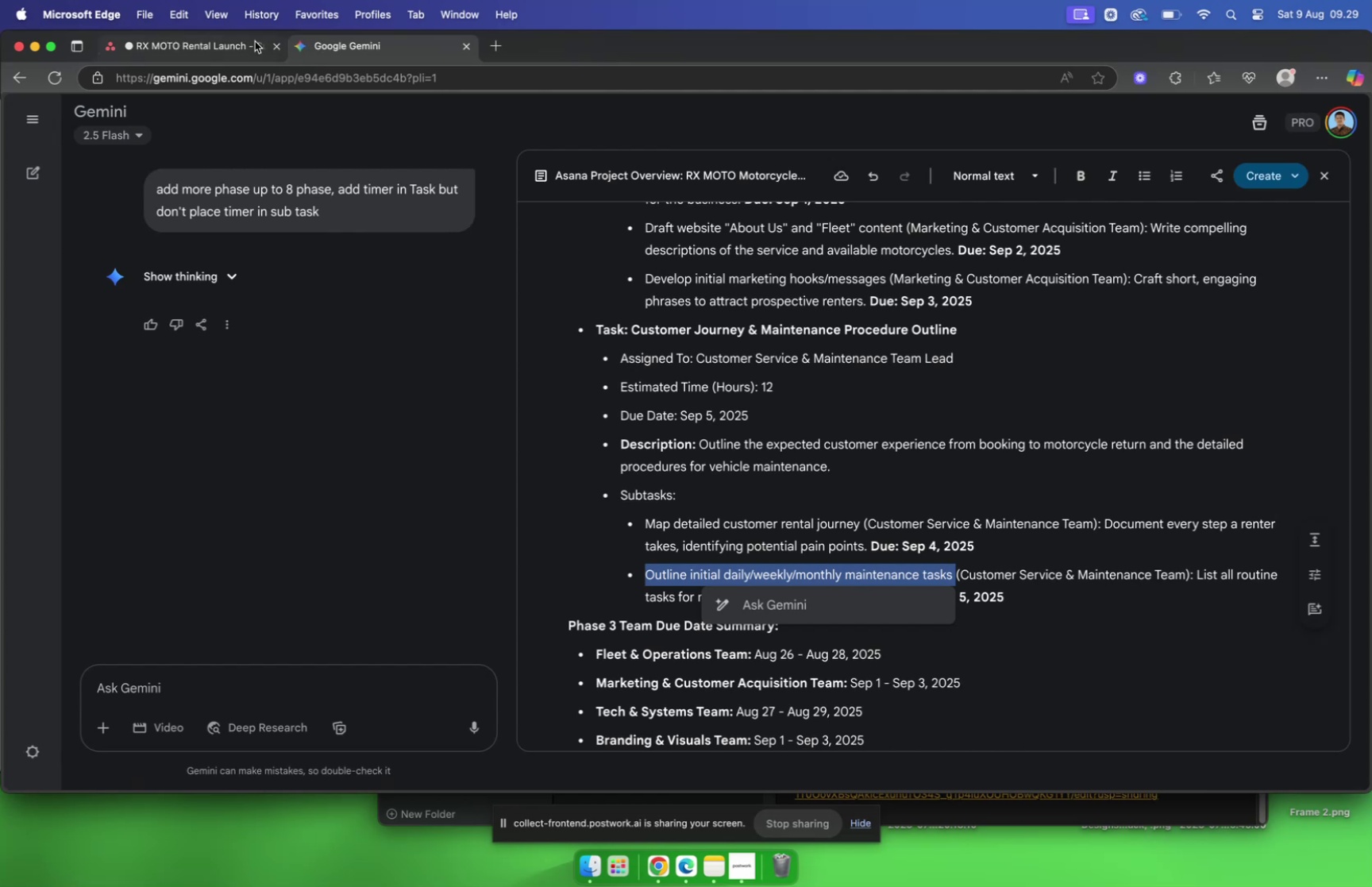 
left_click([233, 46])
 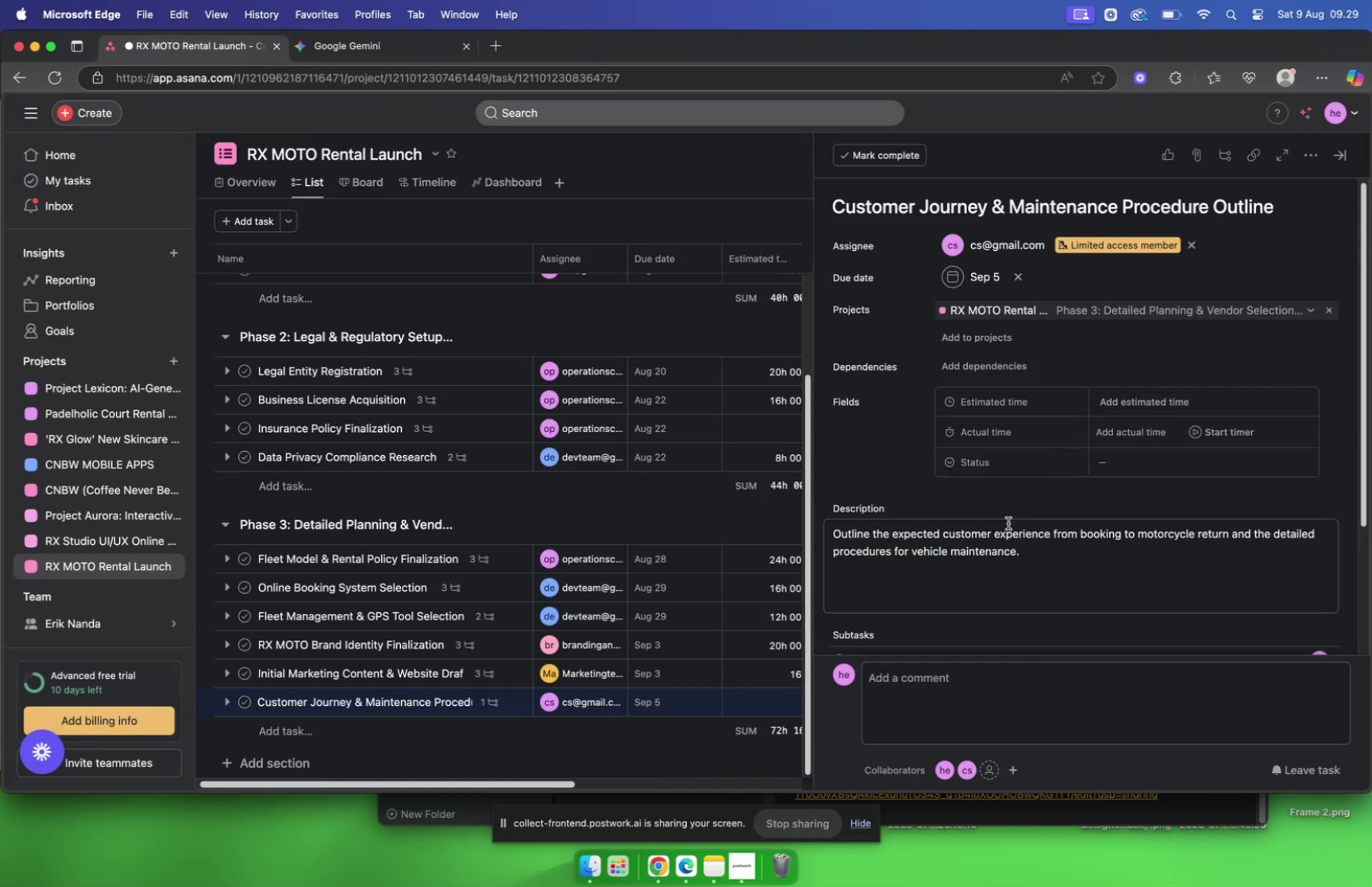 
scroll: coordinate [1004, 469], scroll_direction: down, amount: 10.0
 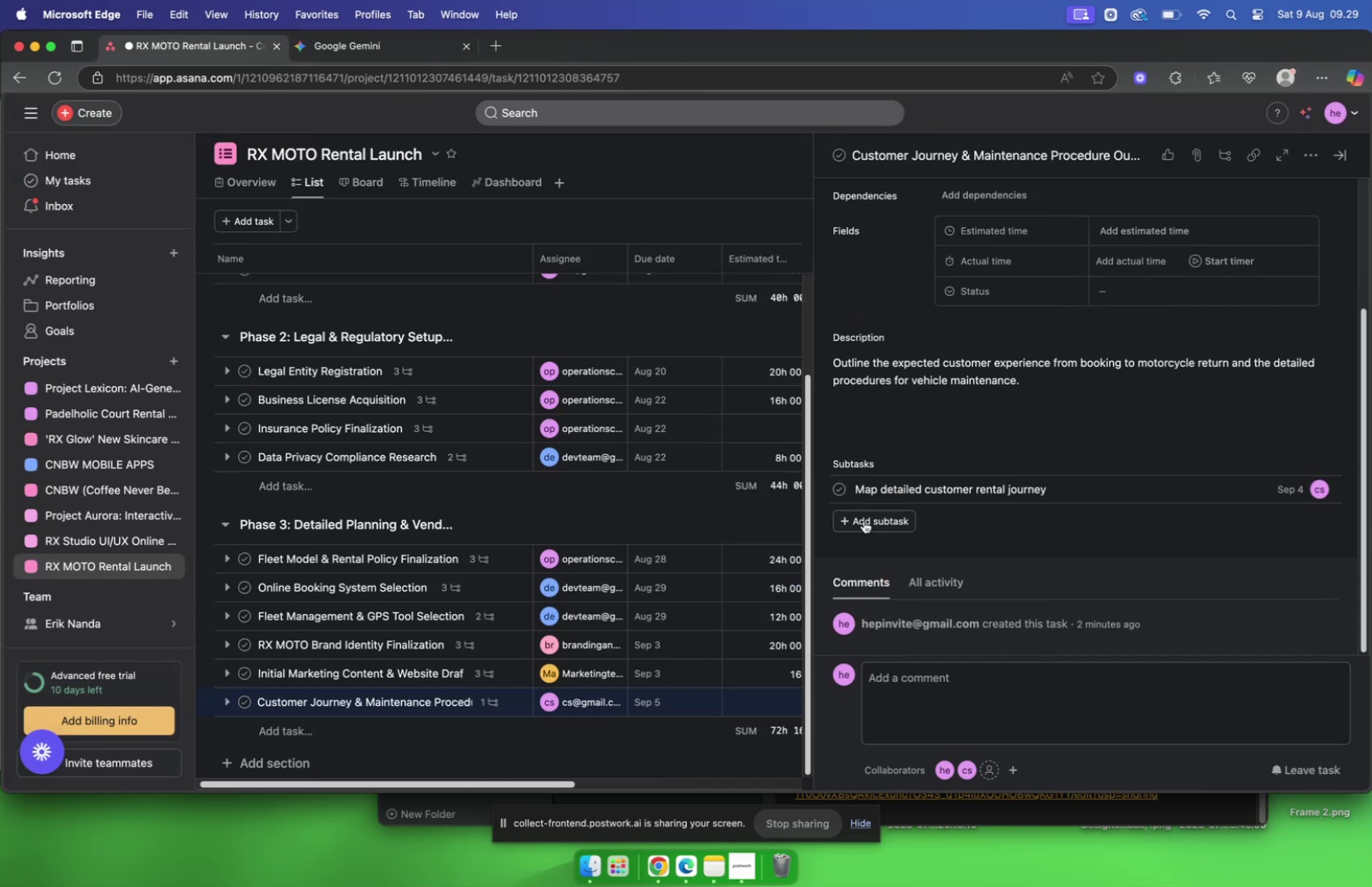 
left_click([861, 519])
 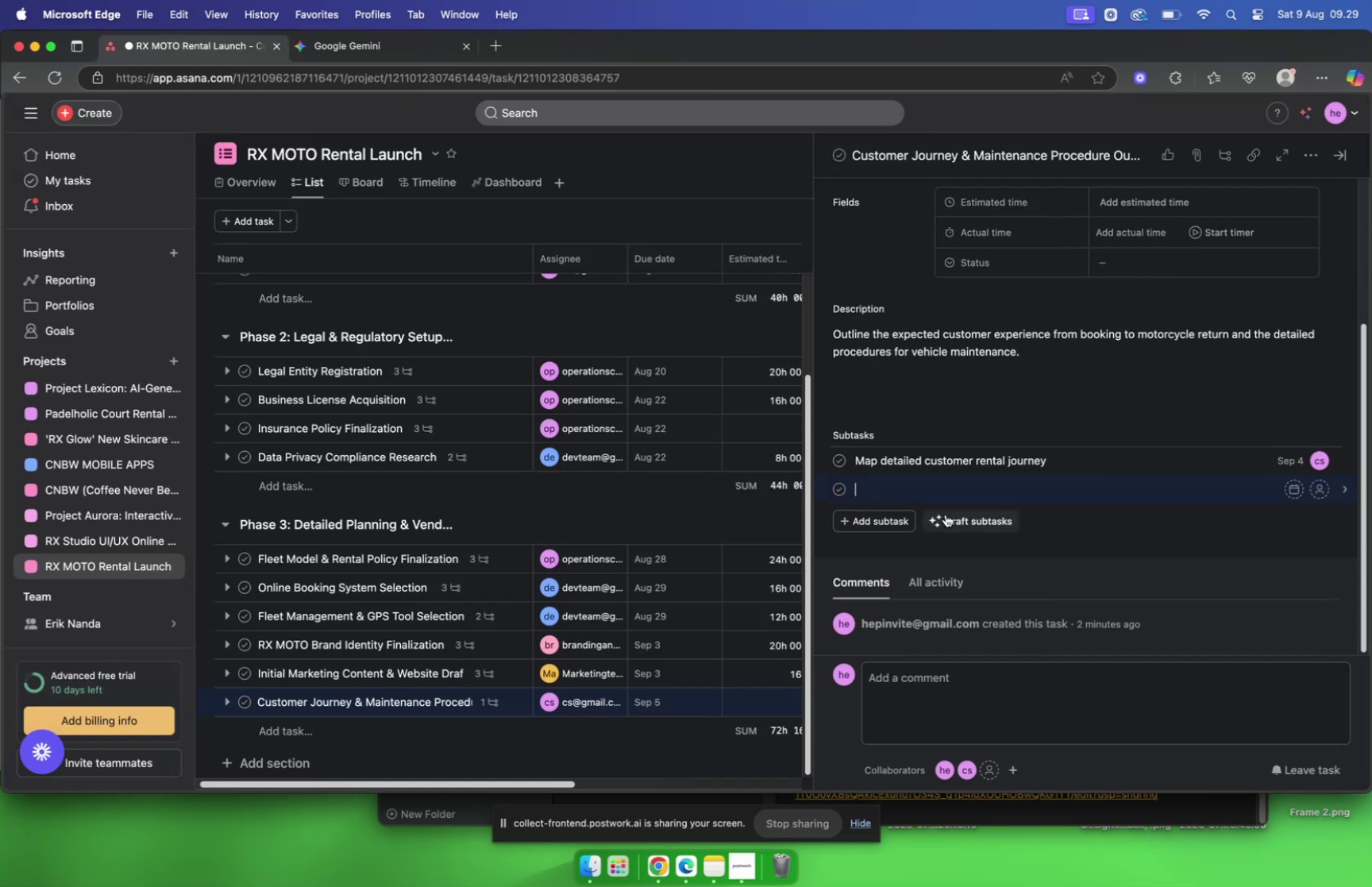 
key(Meta+V)
 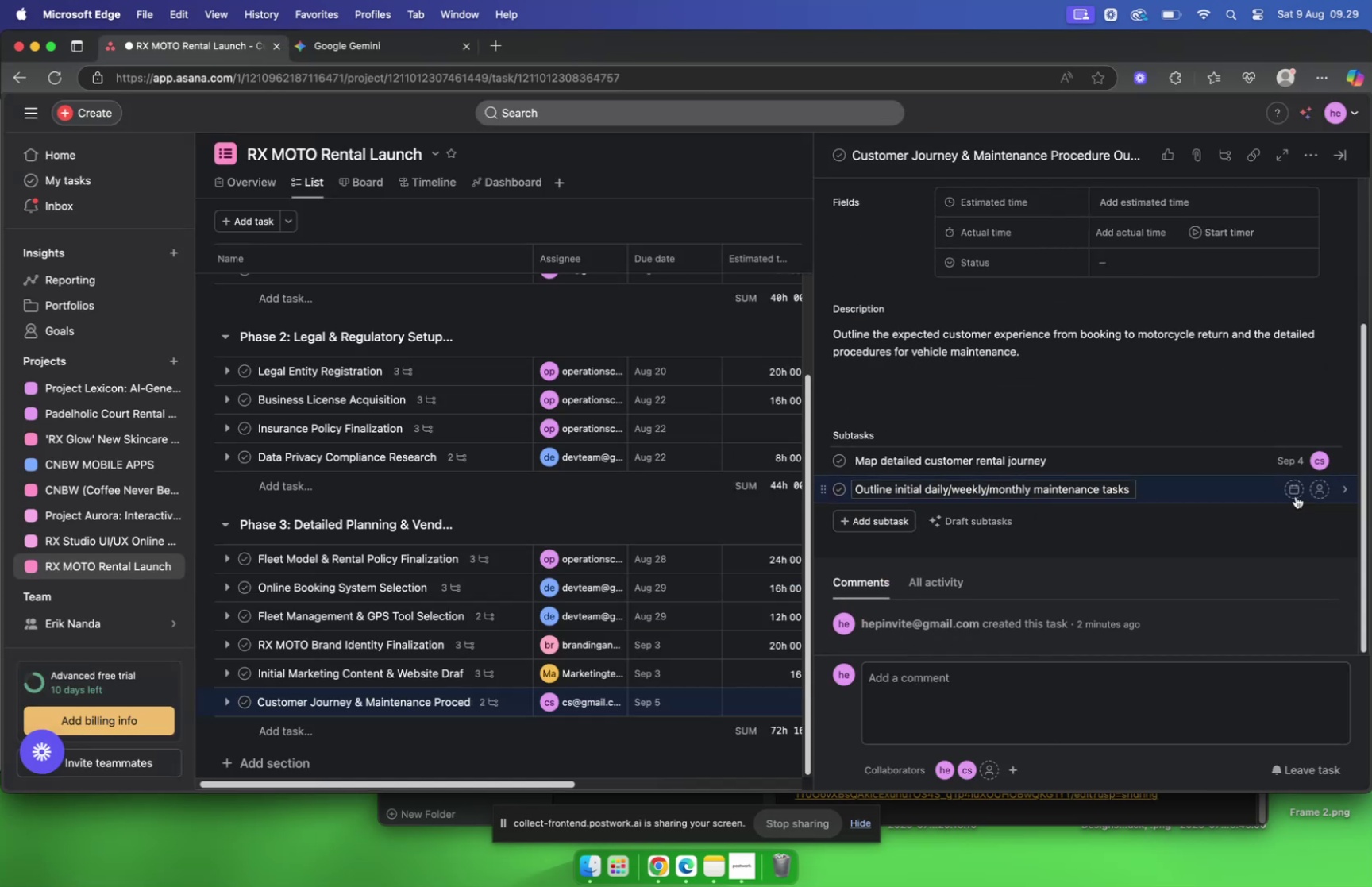 
left_click([1297, 492])
 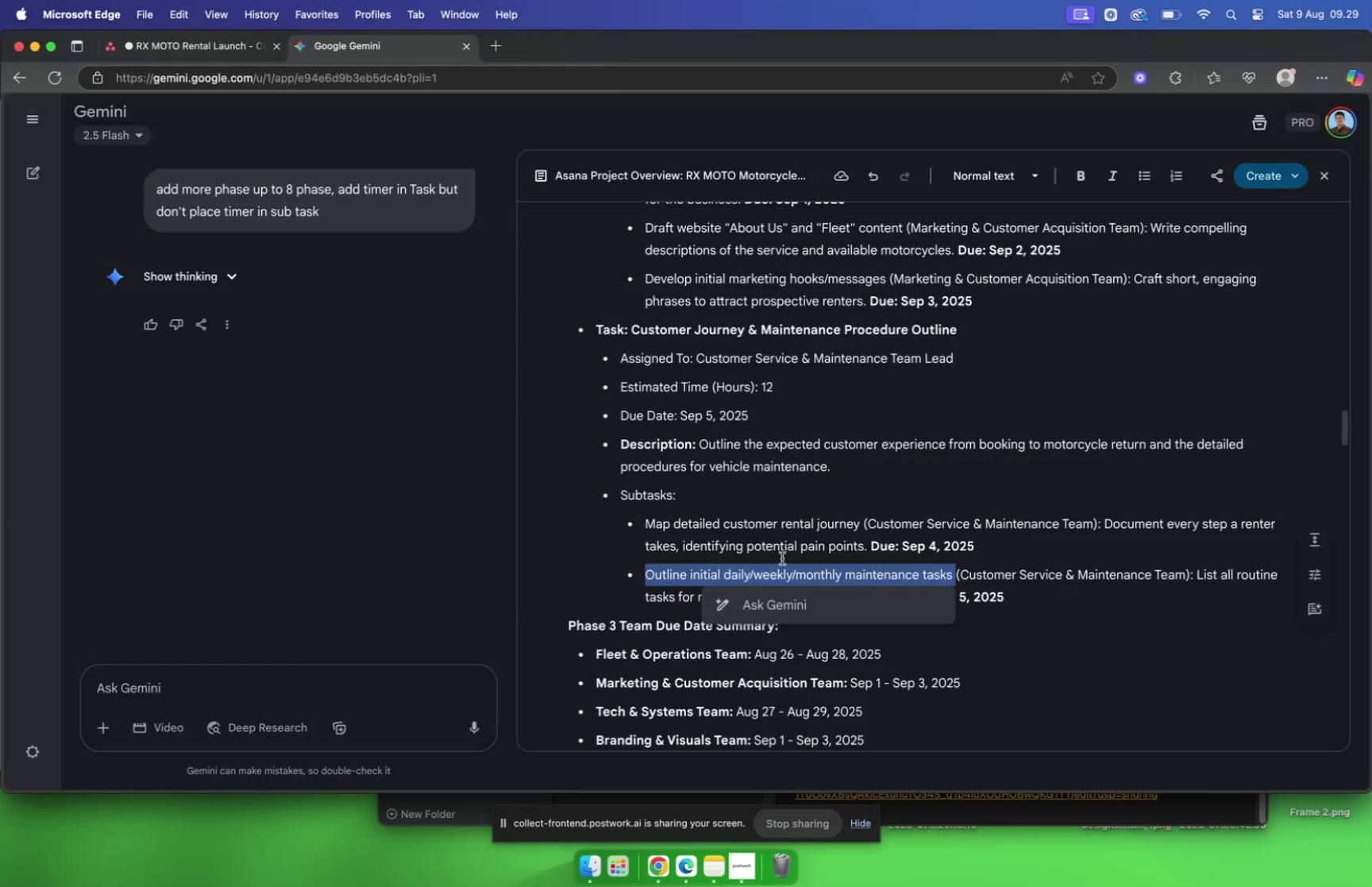 
left_click([1047, 578])
 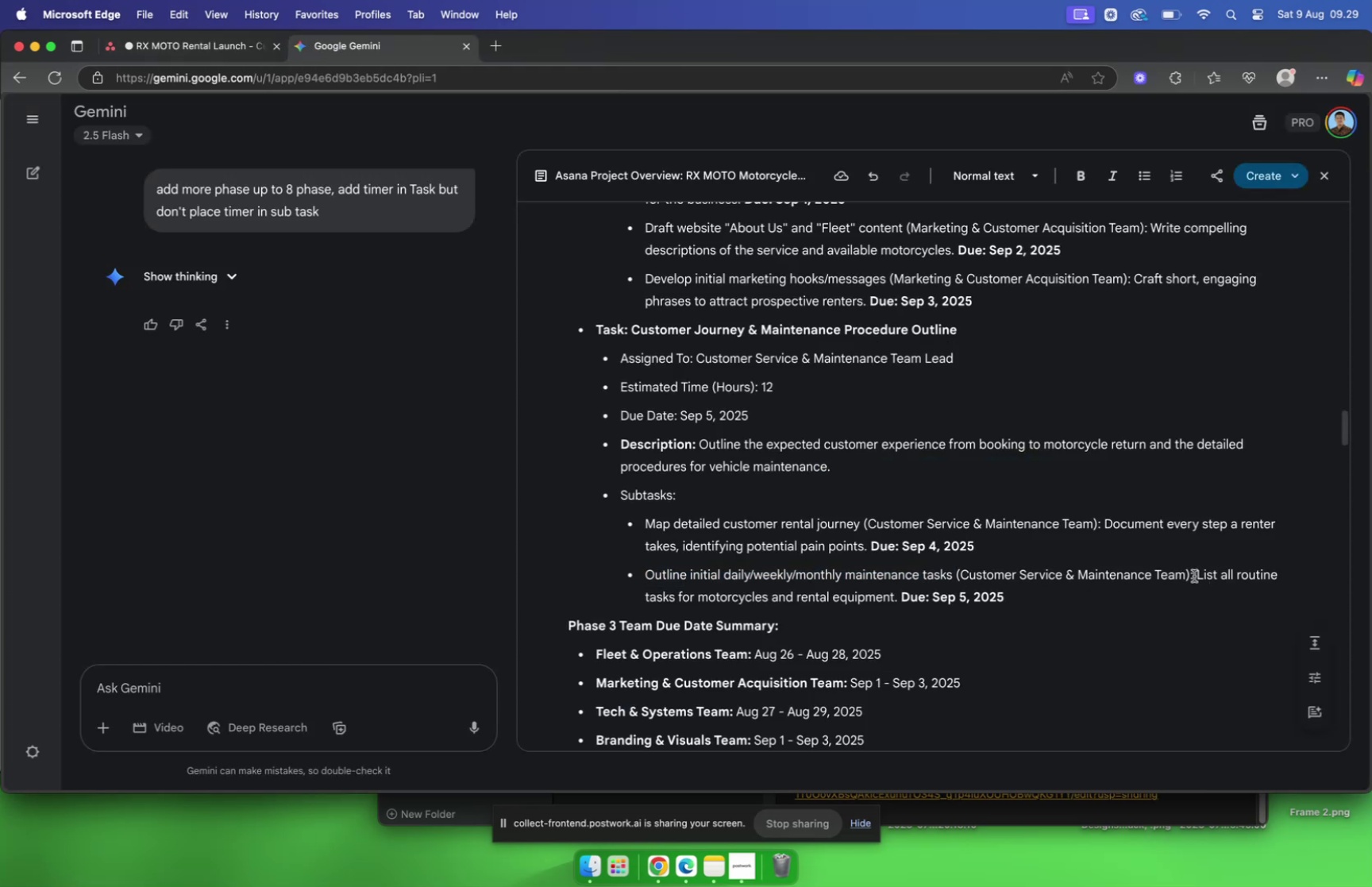 
left_click_drag(start_coordinate=[1198, 574], to_coordinate=[903, 599])
 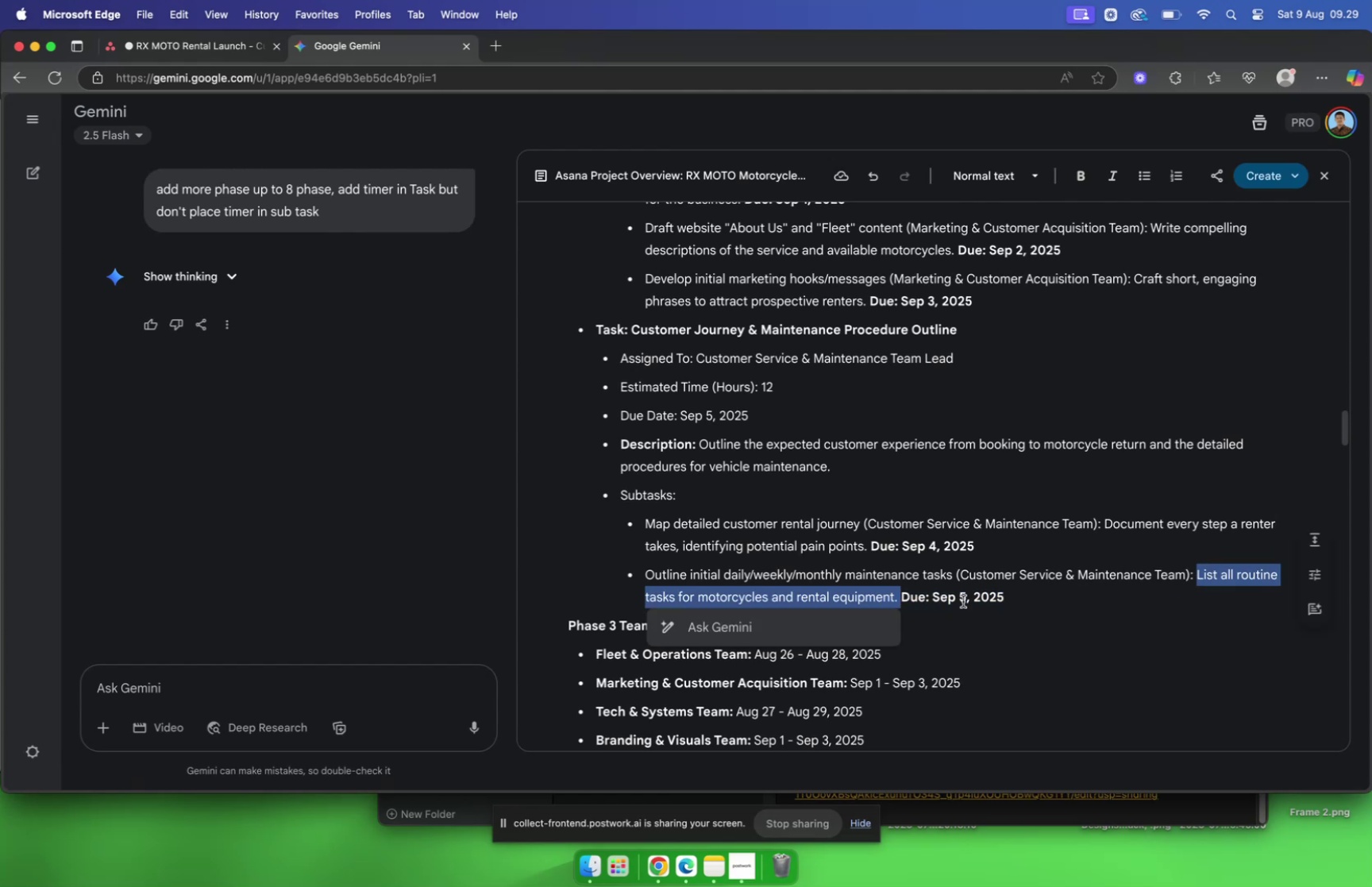 
key(Meta+C)
 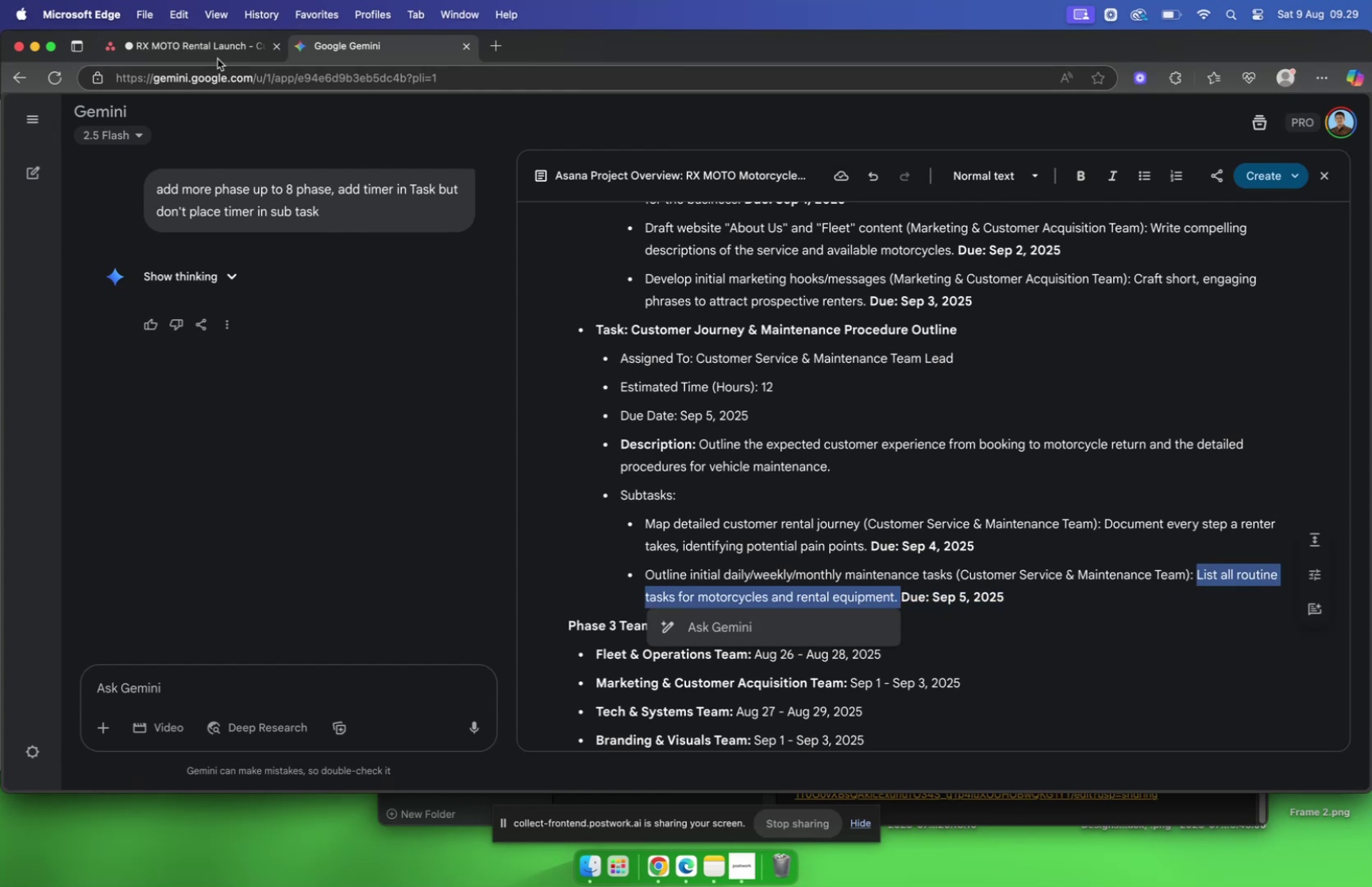 
left_click([210, 48])
 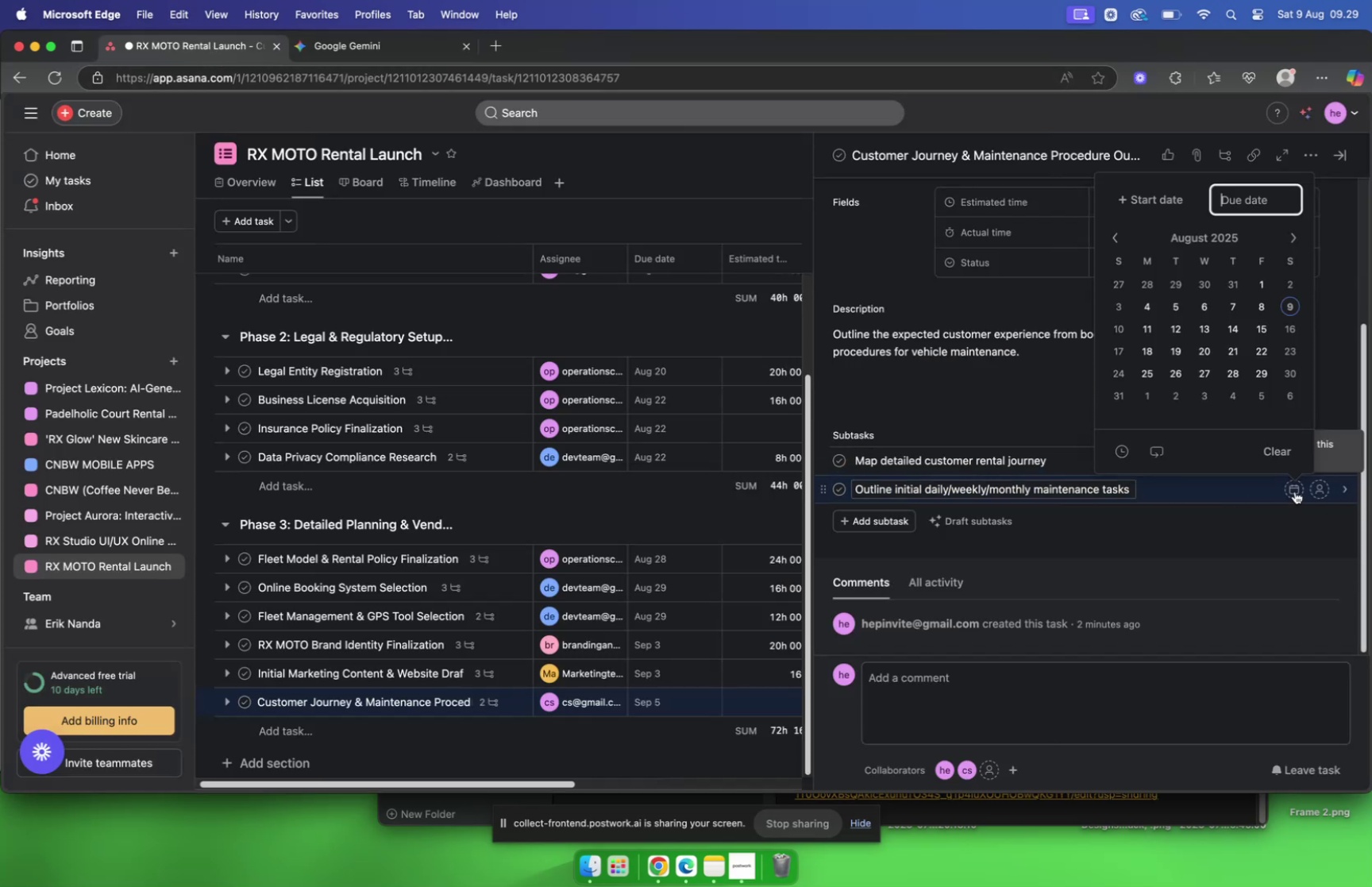 
left_click([357, 45])
 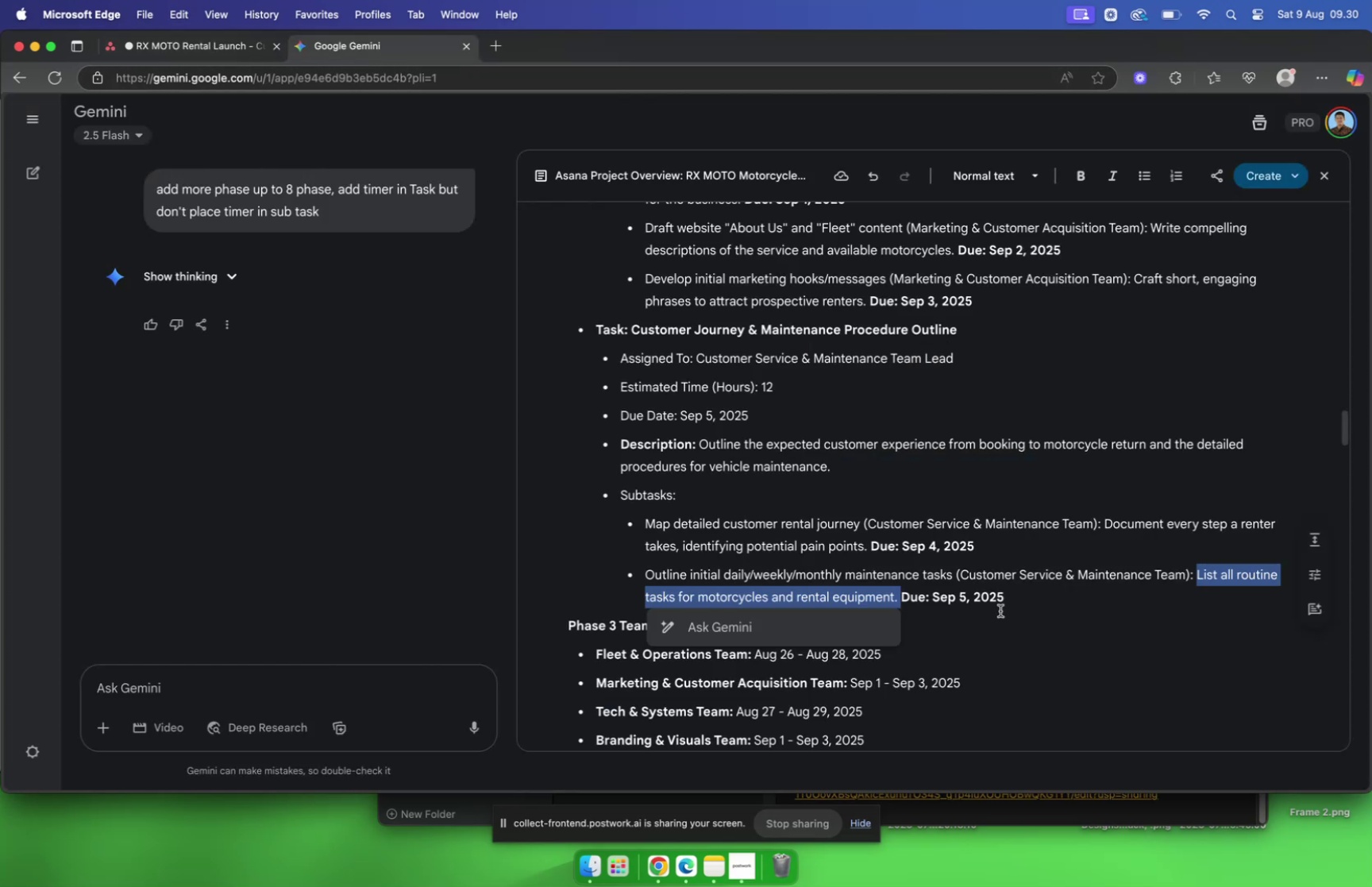 
key(Meta+C)
 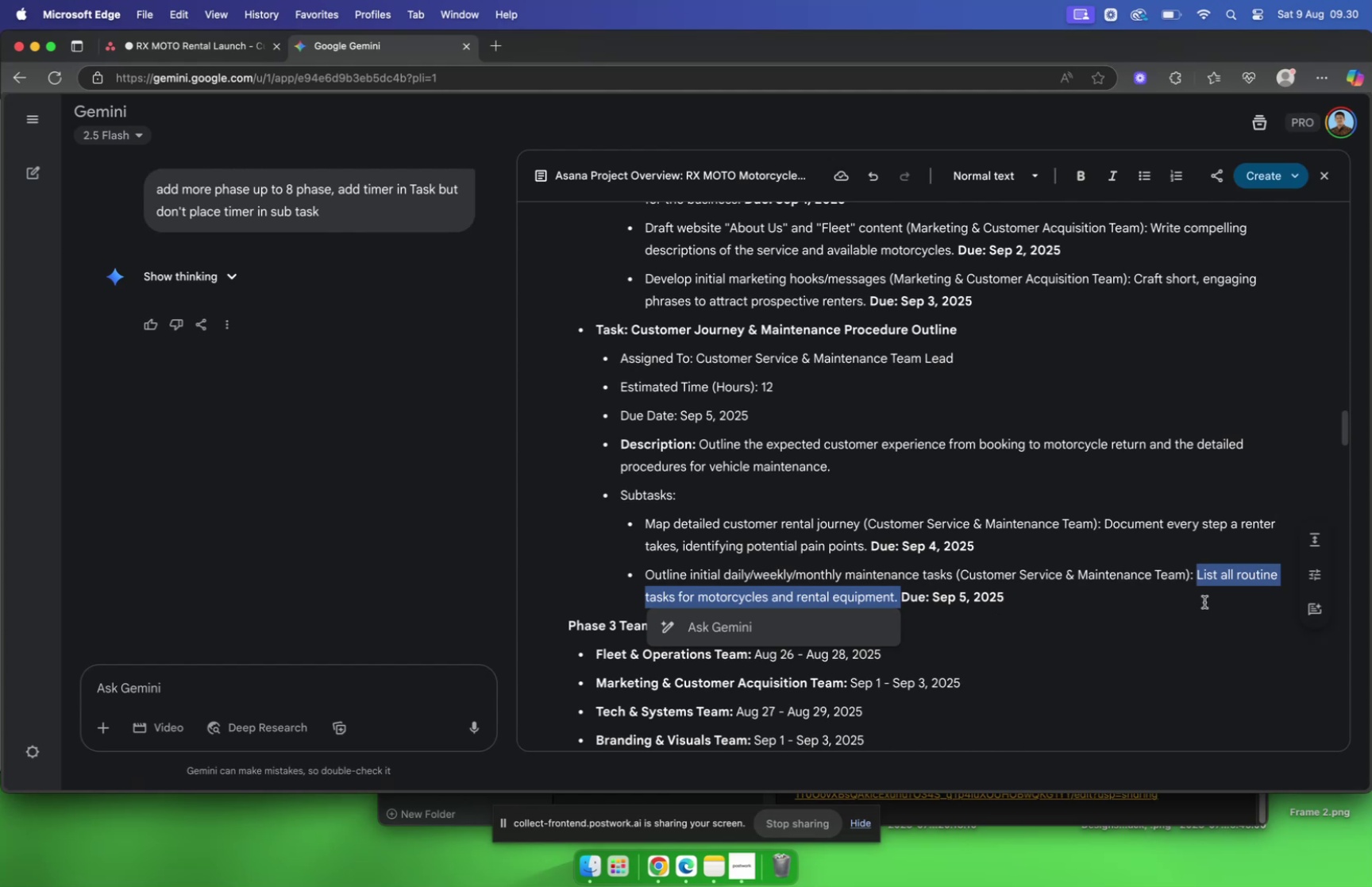 
wait(7.46)
 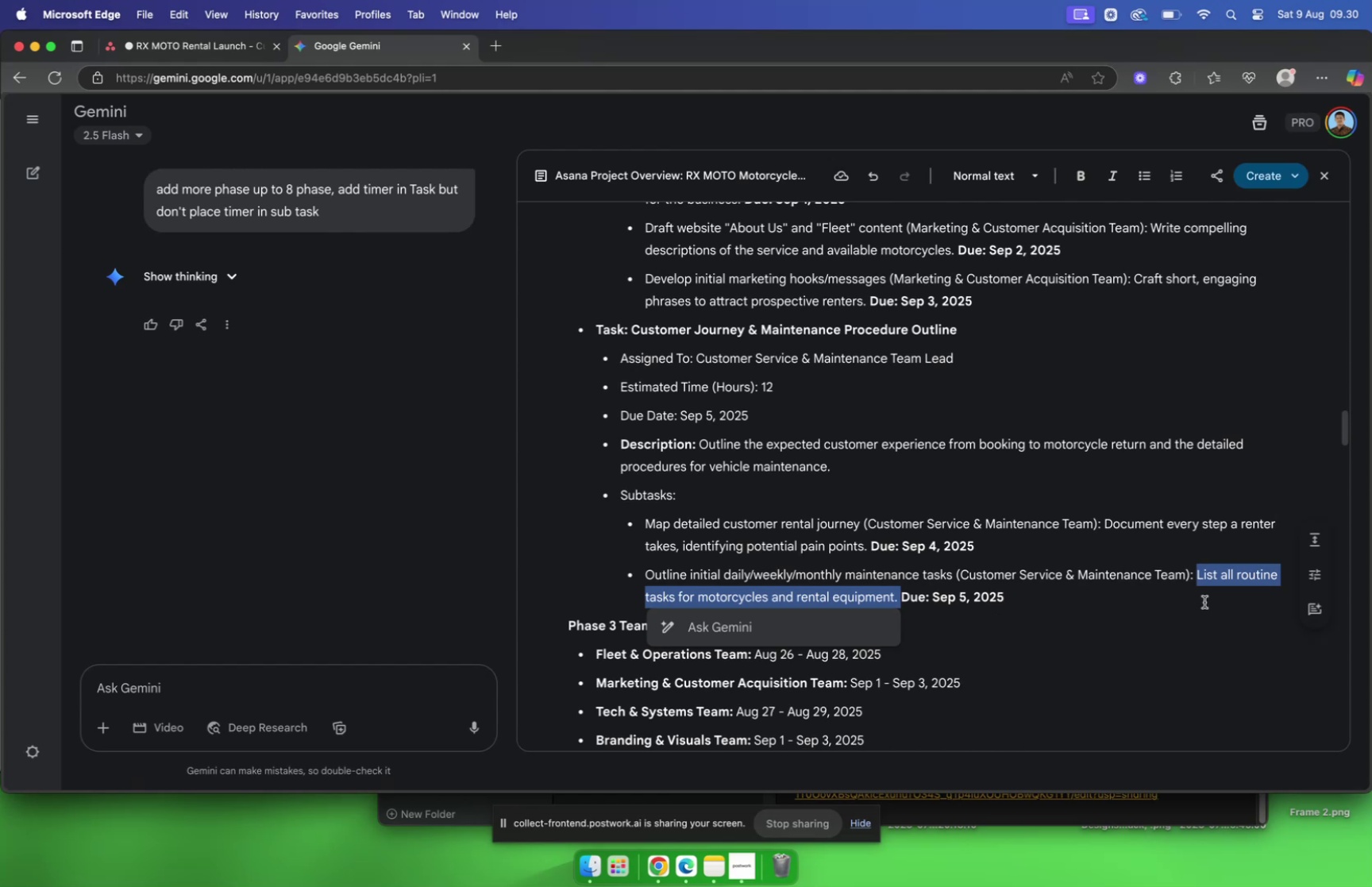 
left_click([199, 49])
 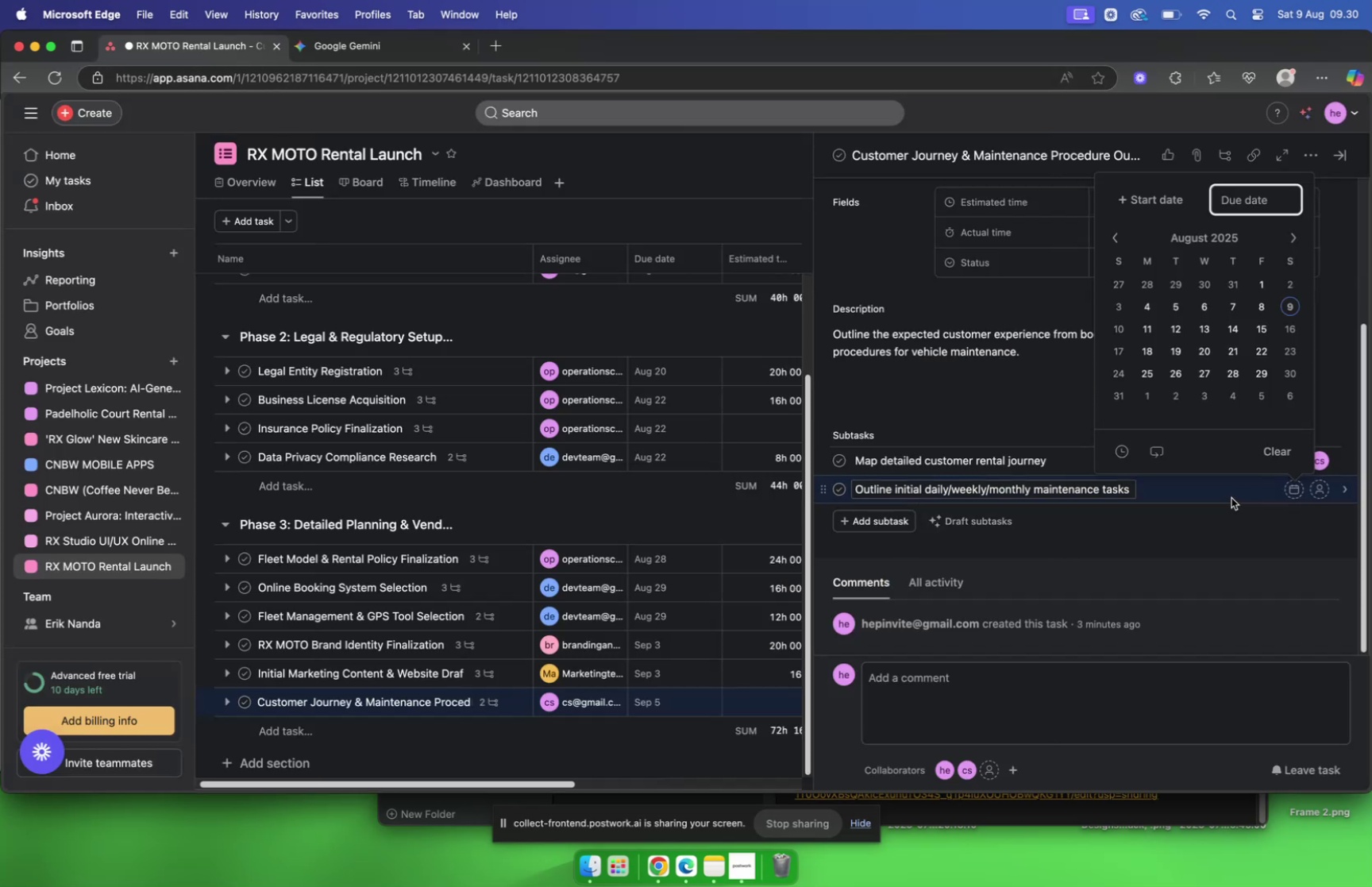 
left_click([1299, 488])
 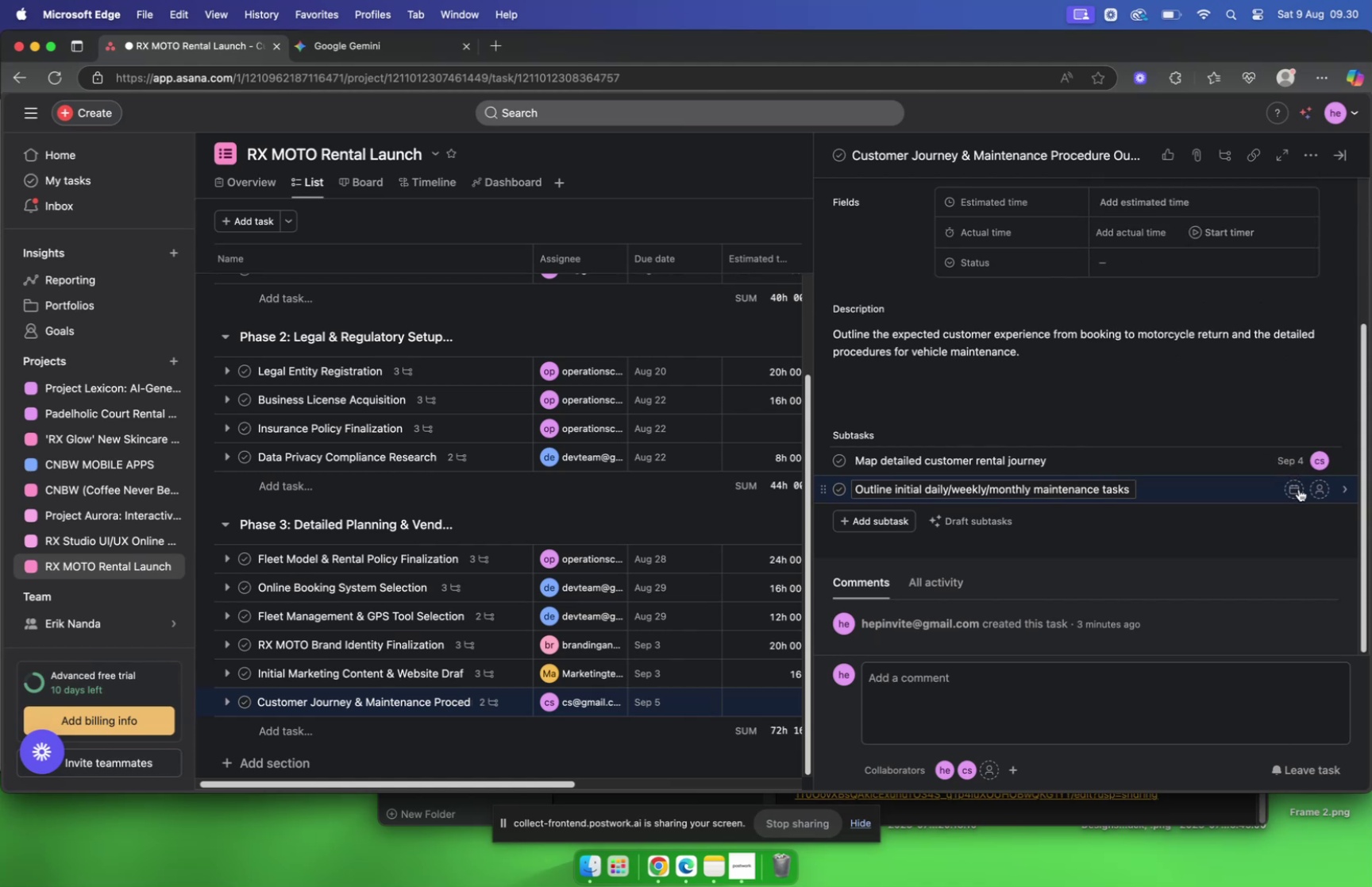 
left_click([1297, 490])
 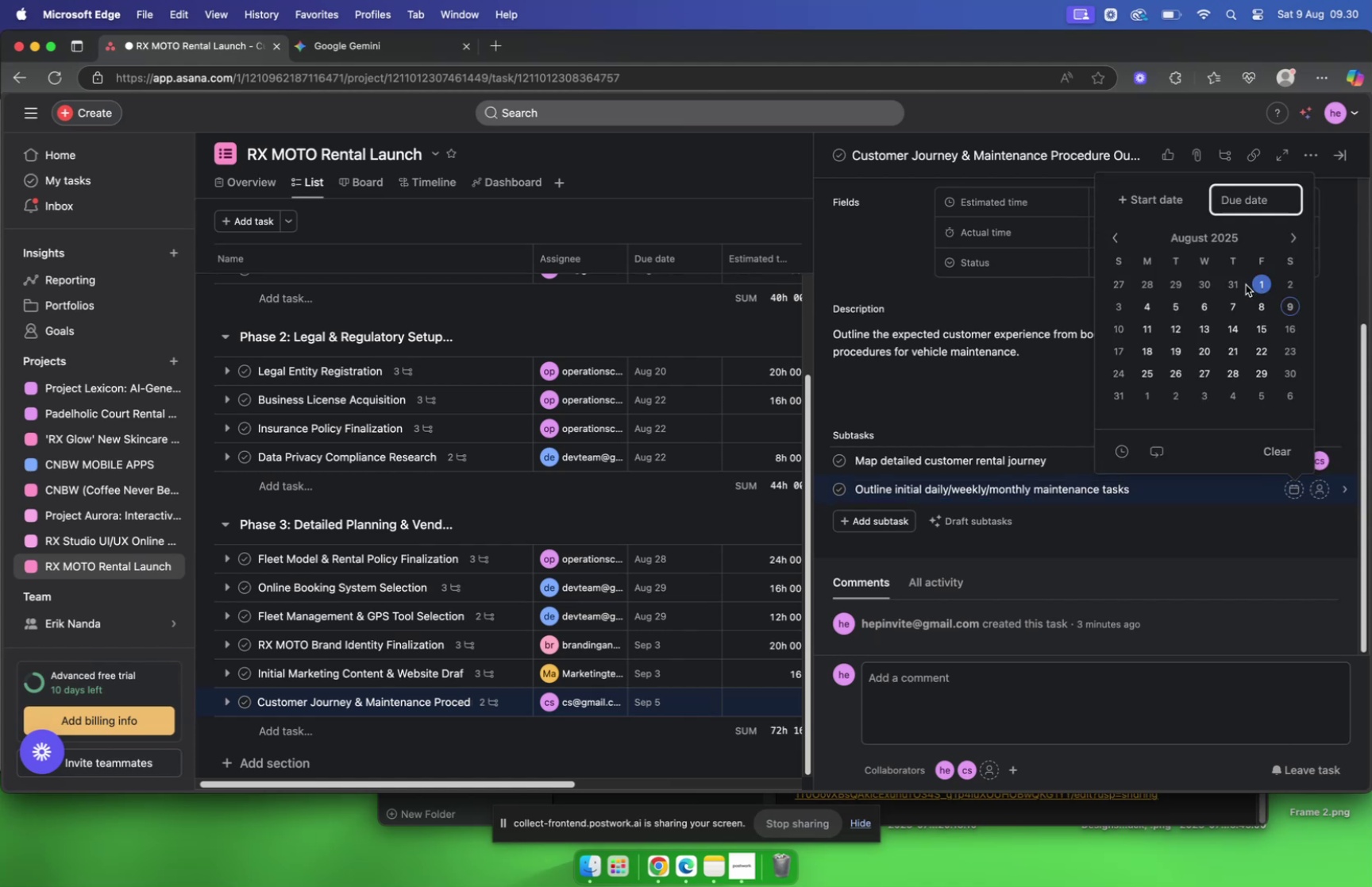 
left_click([1258, 395])
 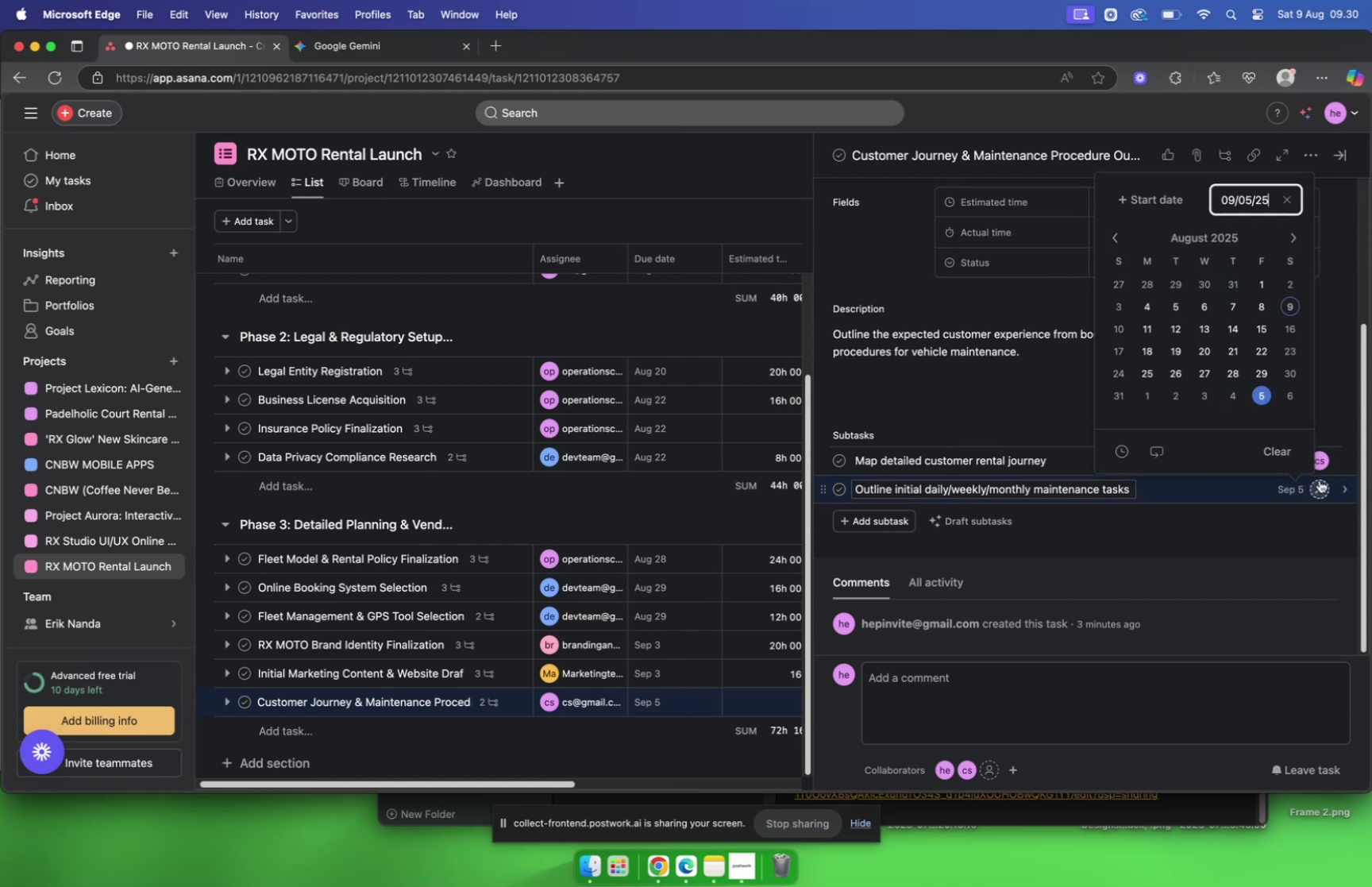 
left_click([1320, 483])
 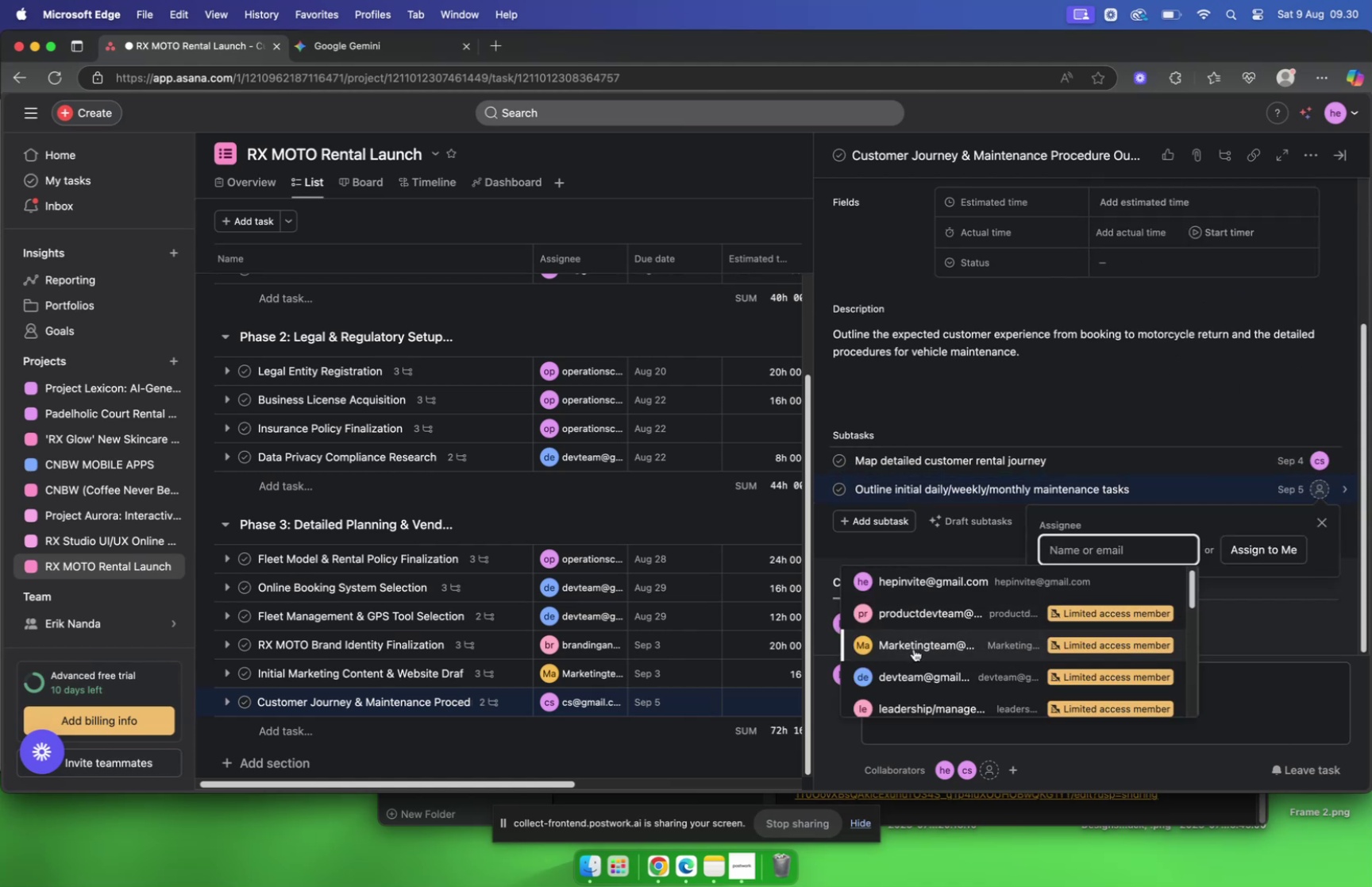 
scroll: coordinate [919, 667], scroll_direction: down, amount: 5.0
 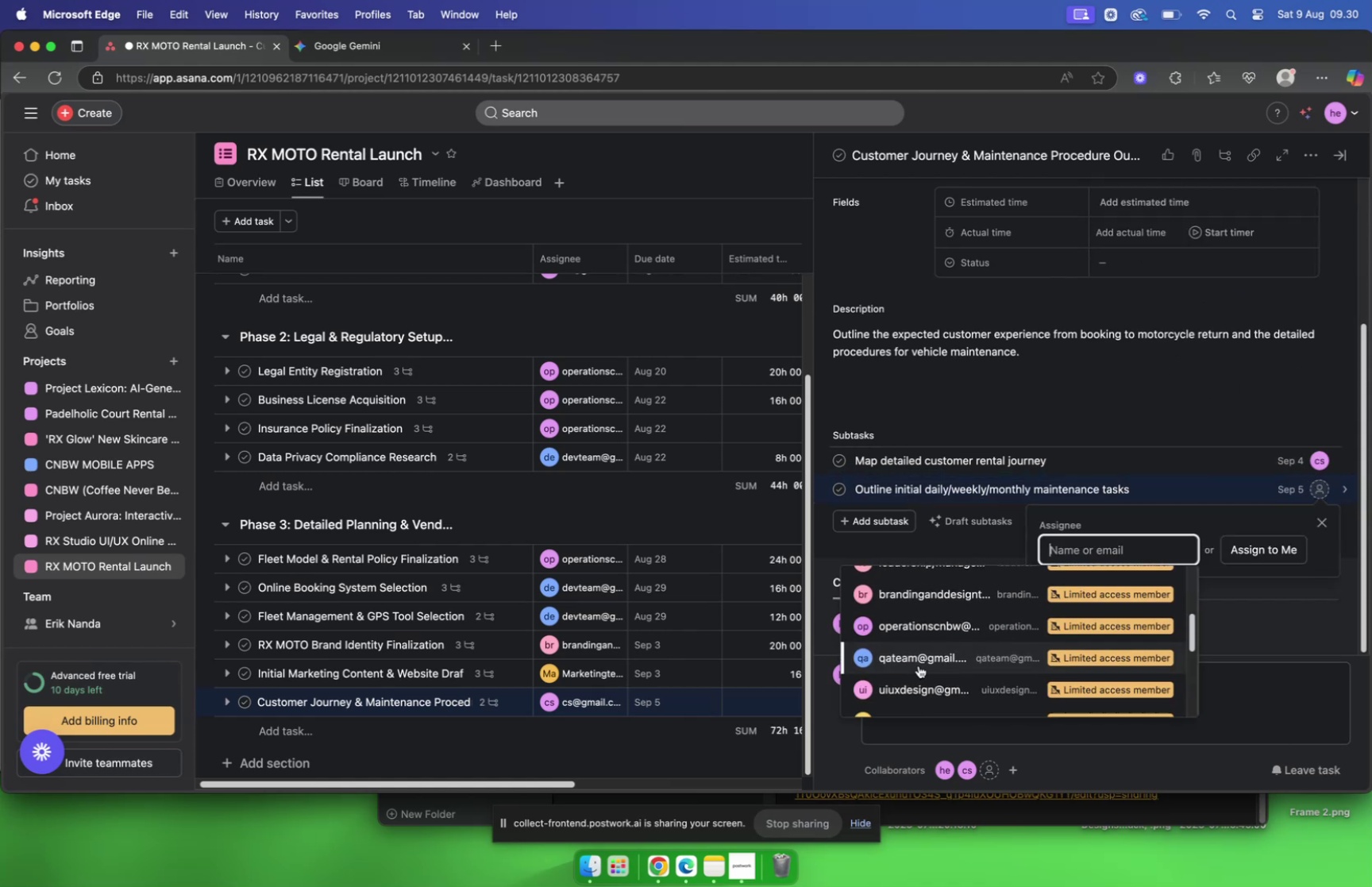 
scroll: coordinate [914, 650], scroll_direction: up, amount: 17.0
 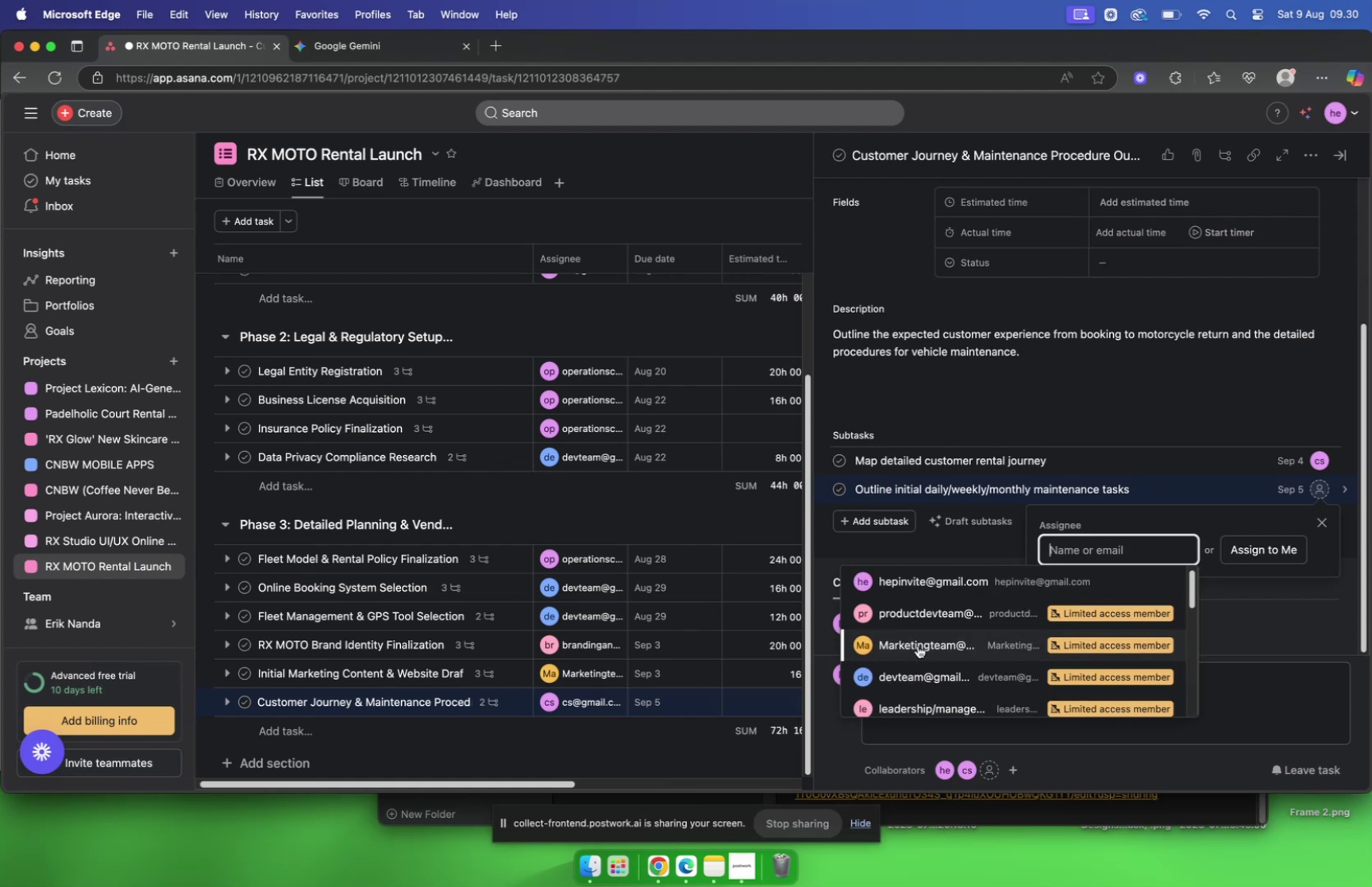 
type(cs)
 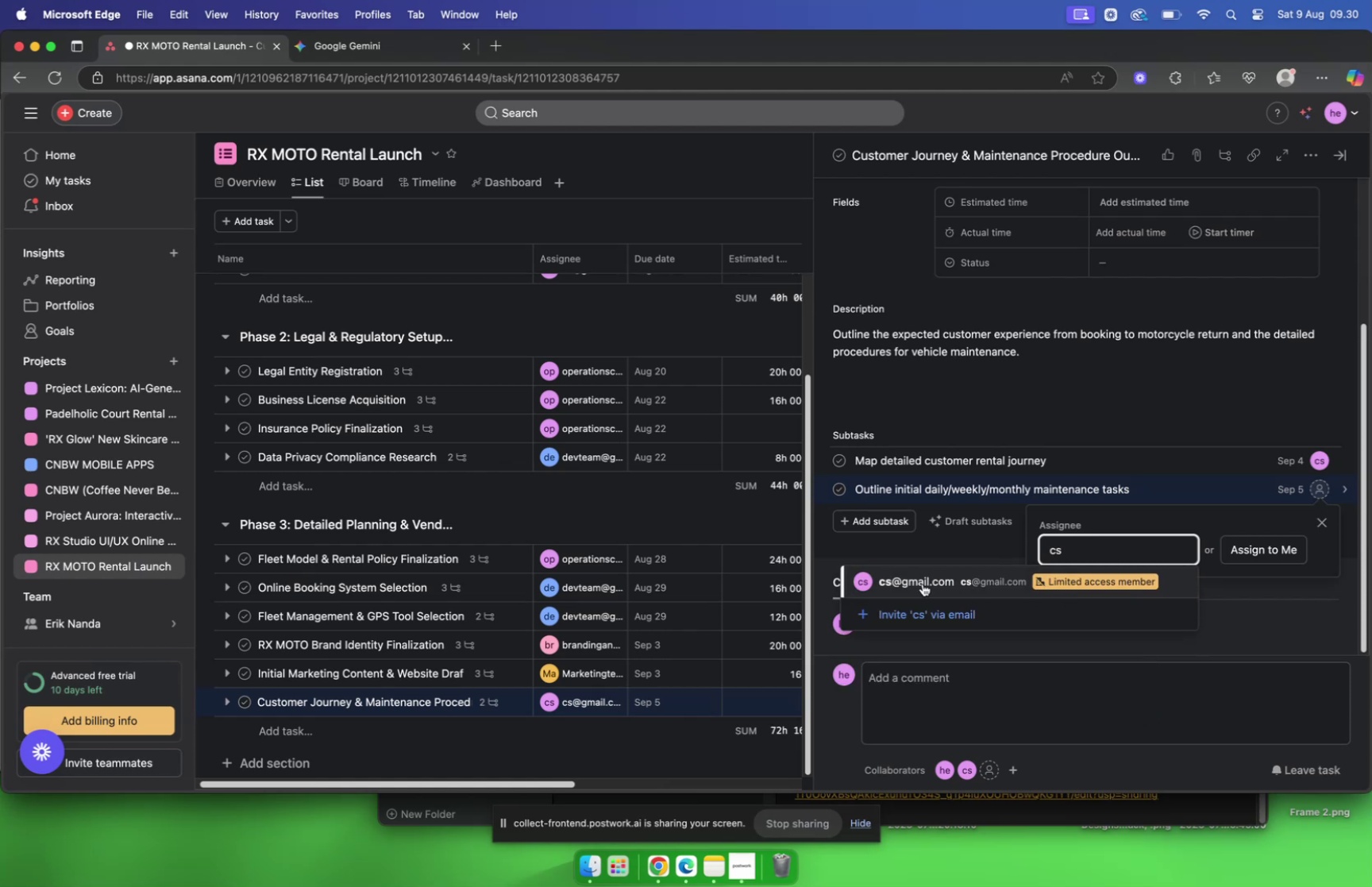 
left_click([904, 581])
 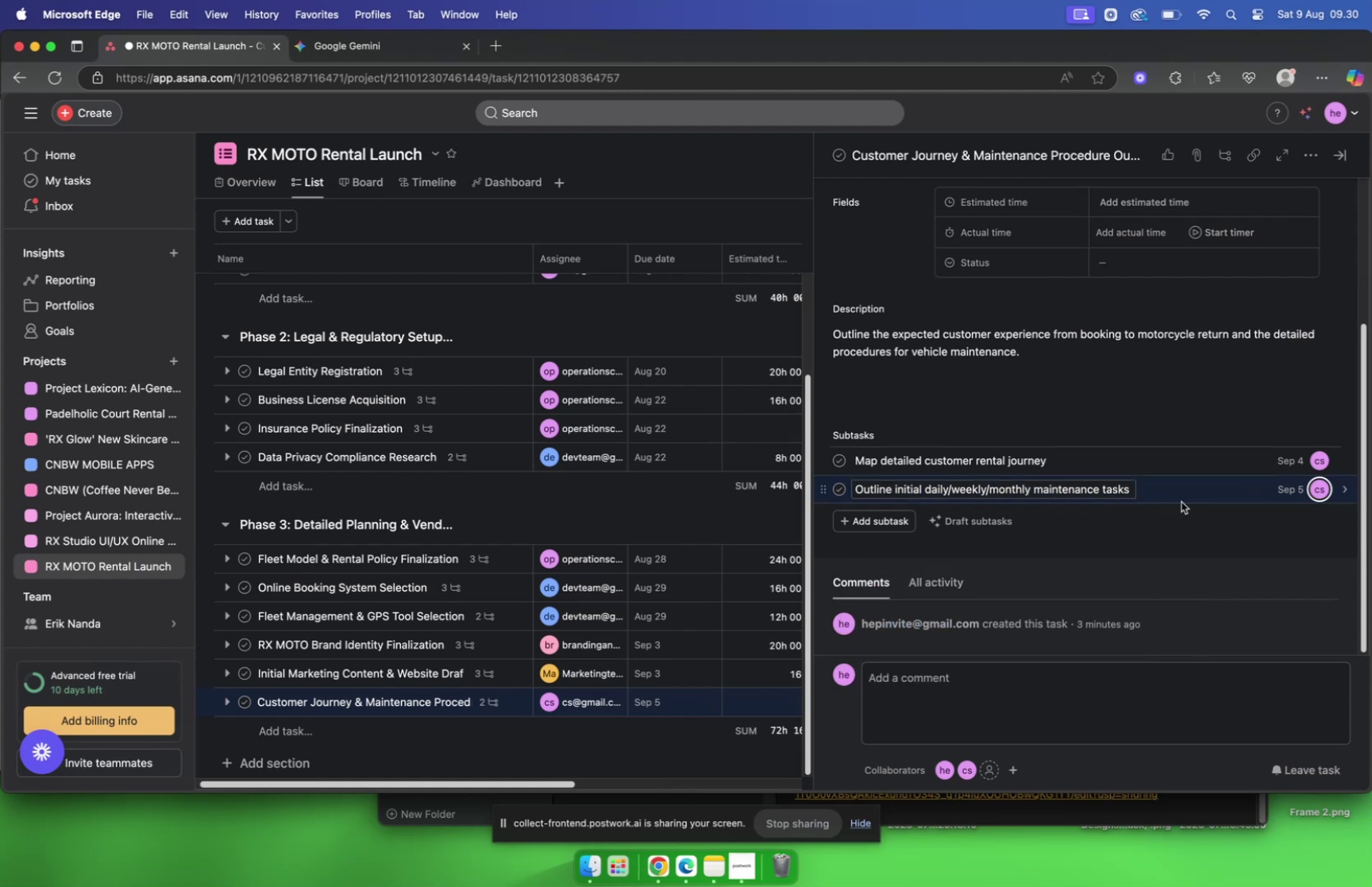 
left_click([1180, 489])
 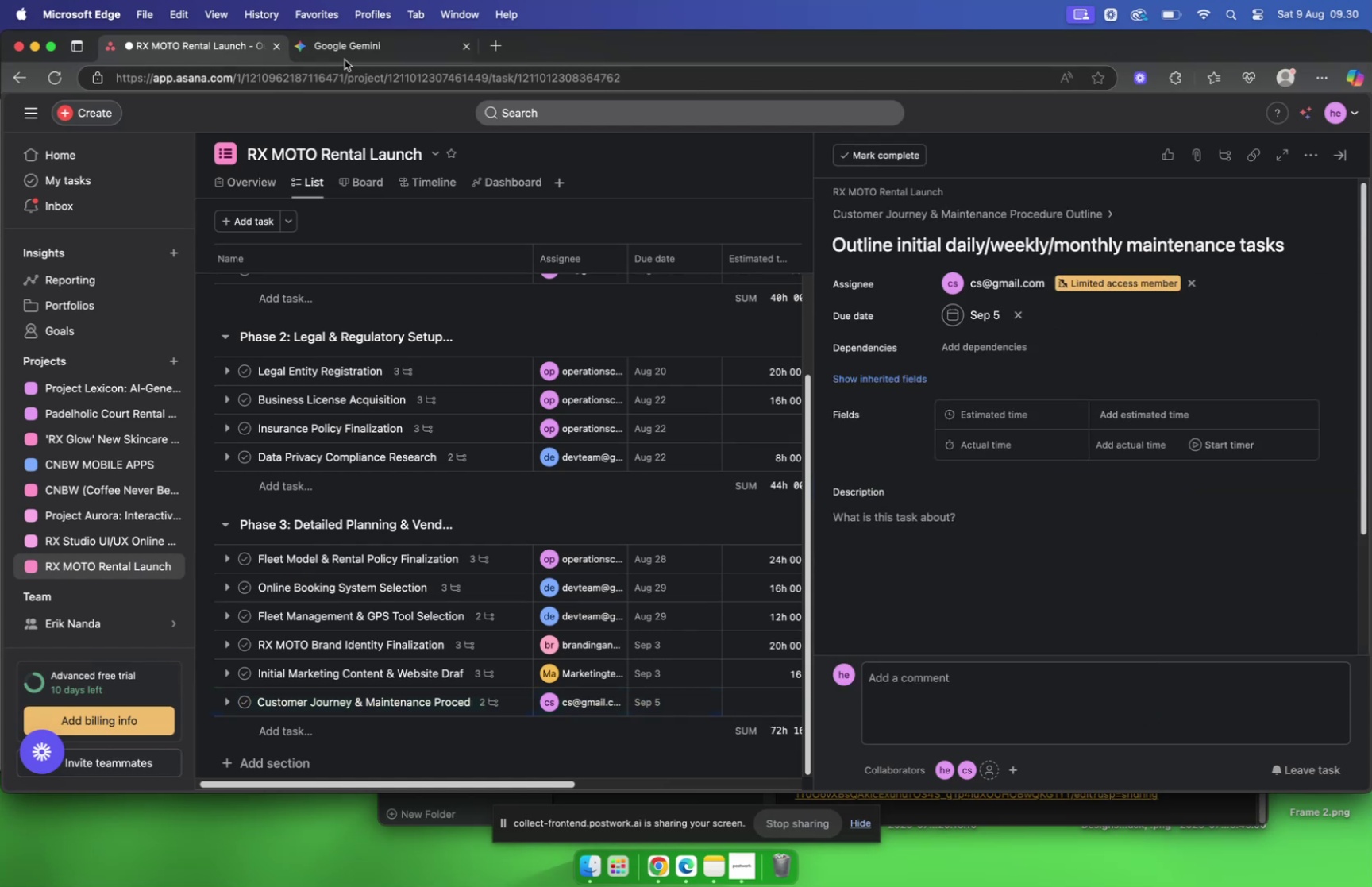 
left_click([355, 44])
 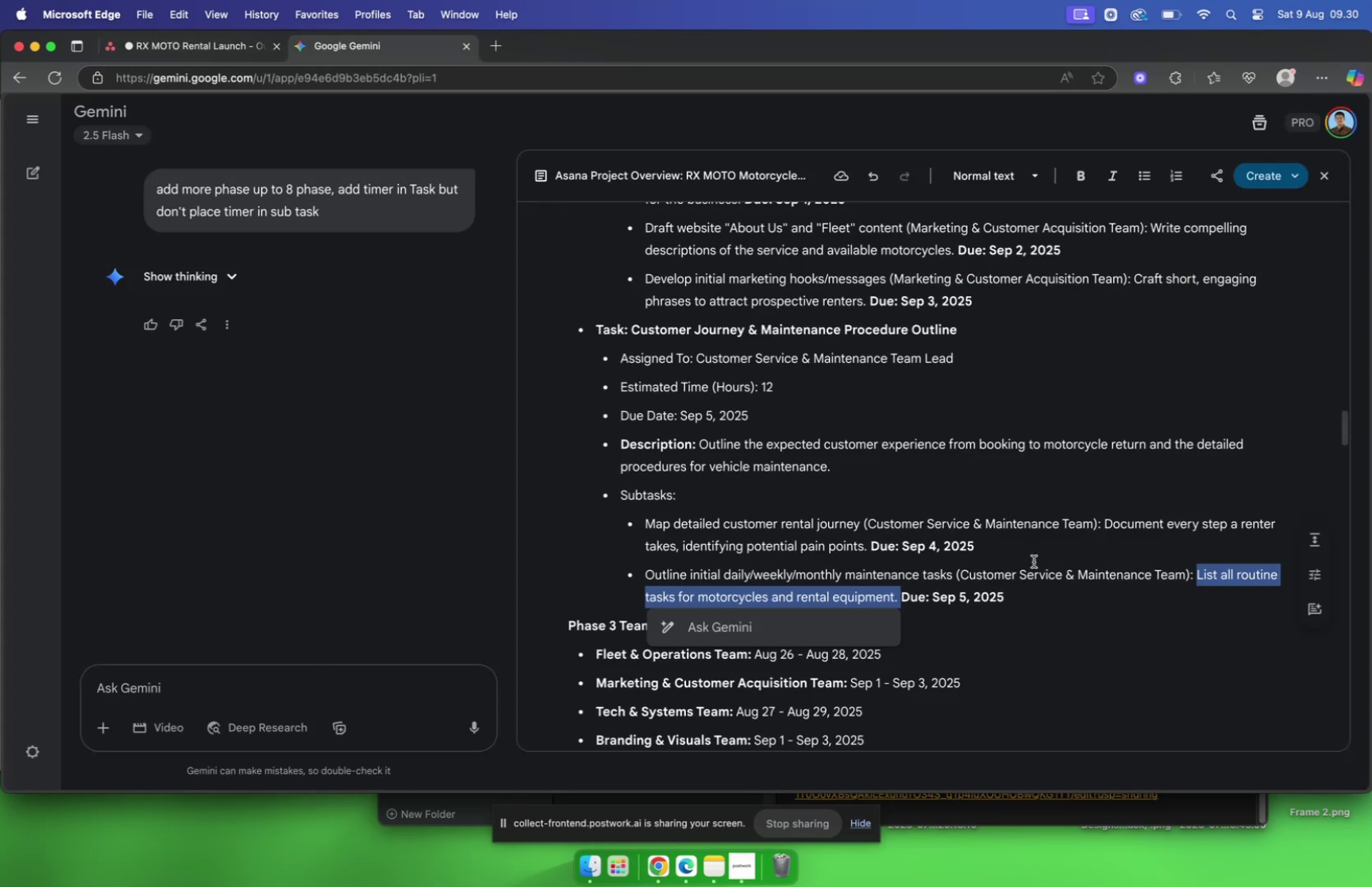 
key(Meta+C)
 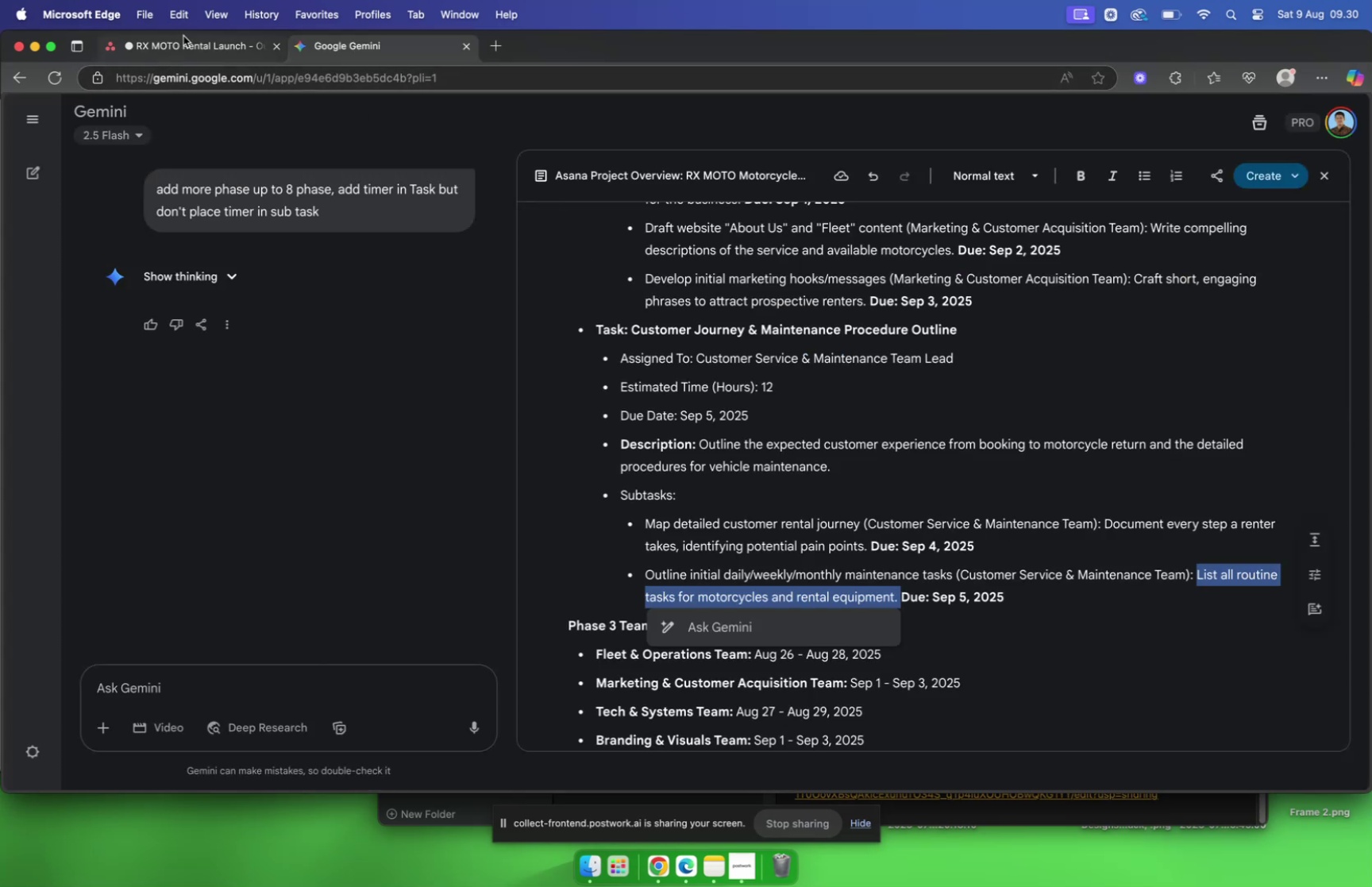 
left_click([193, 44])
 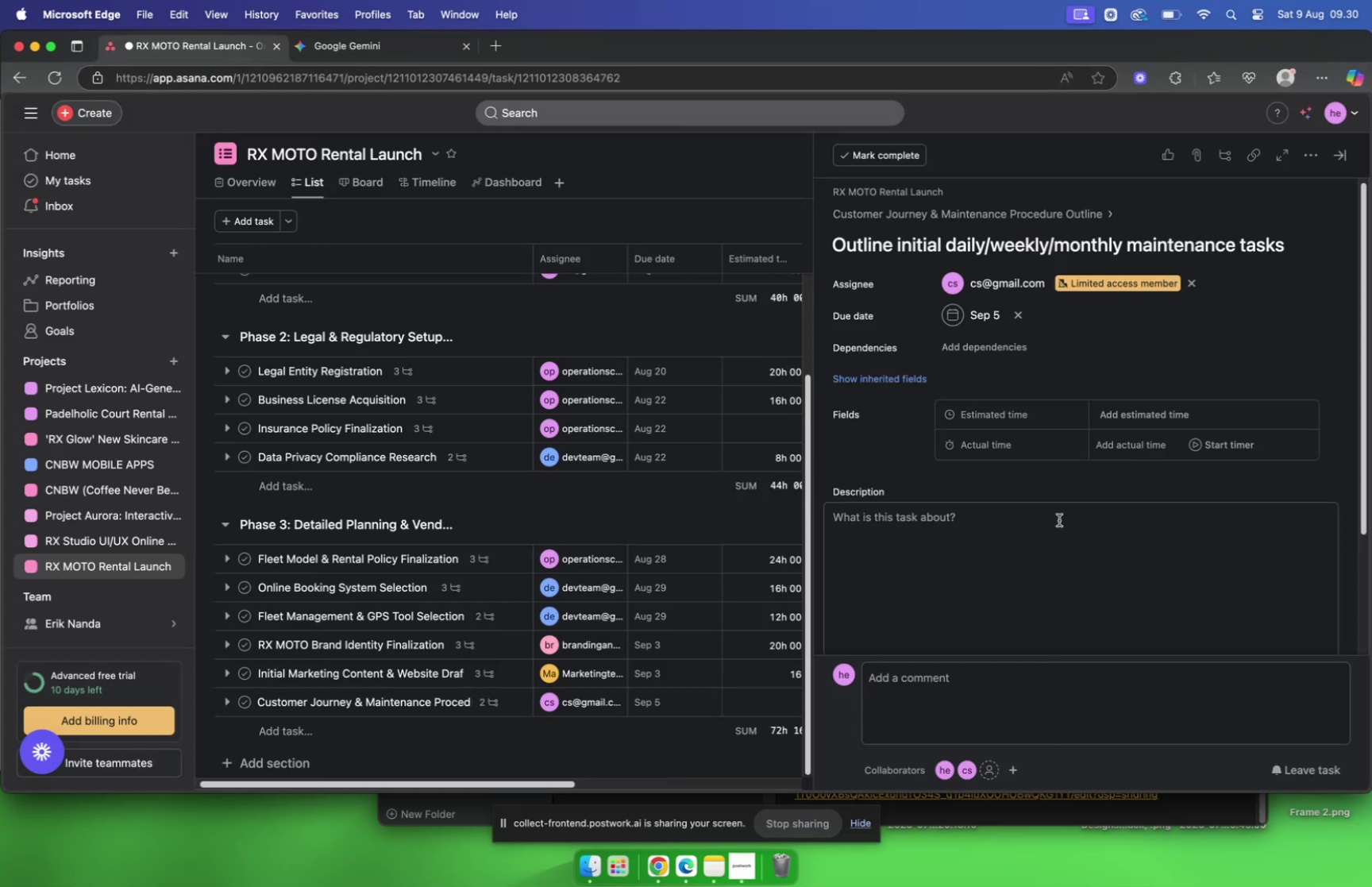 
left_click([1036, 537])
 